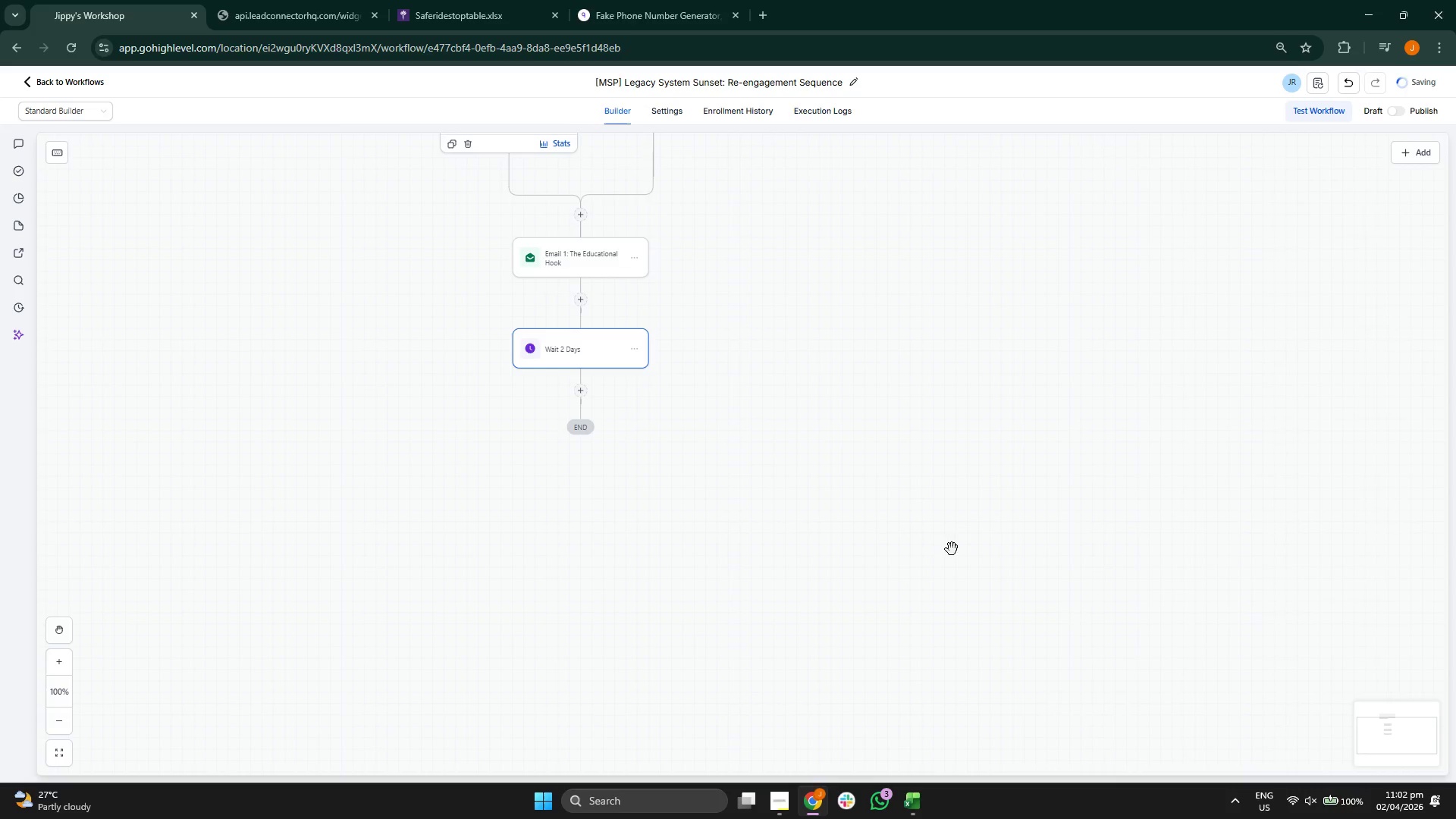 
left_click_drag(start_coordinate=[946, 528], to_coordinate=[937, 460])
 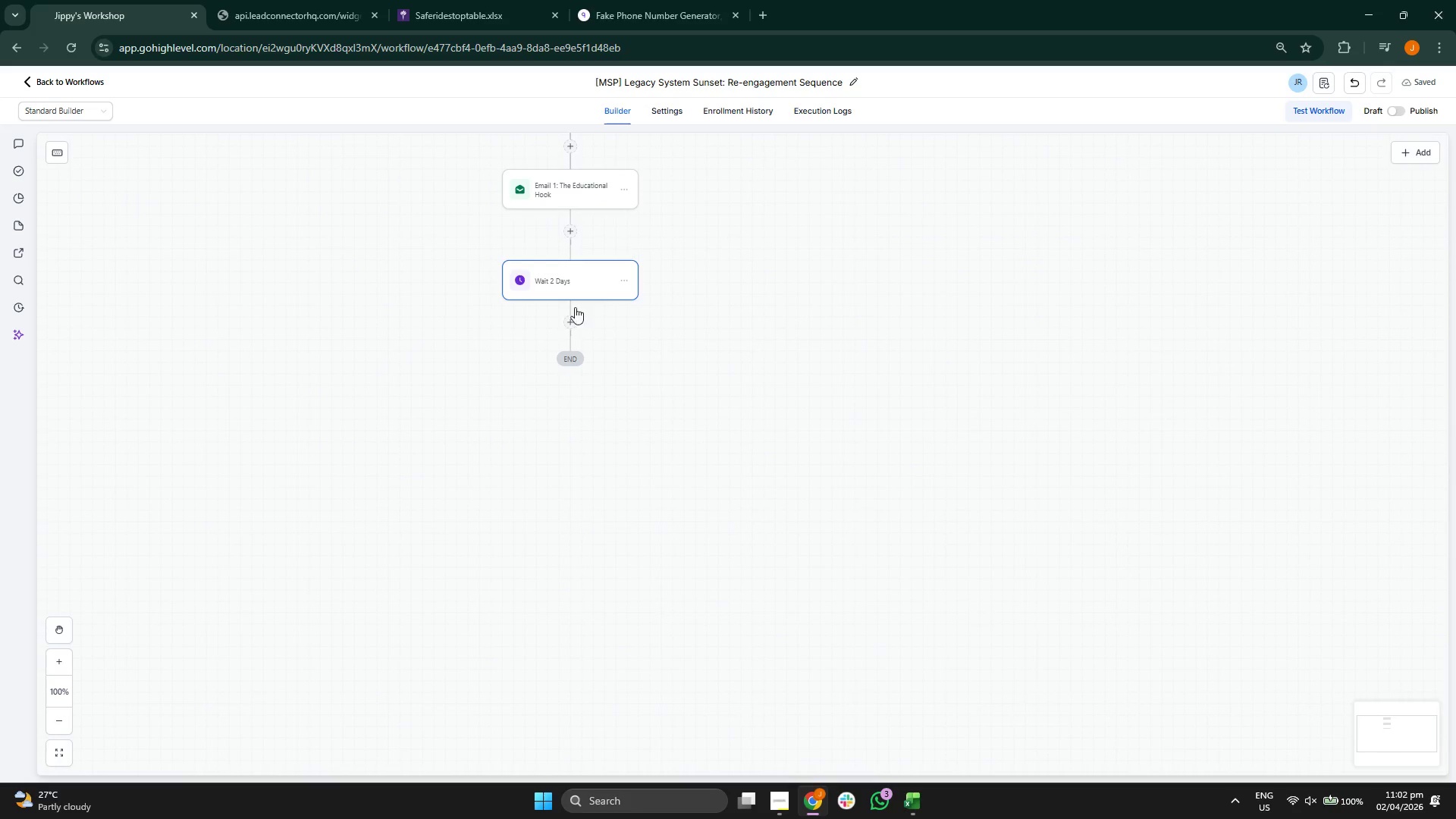 
left_click([573, 320])
 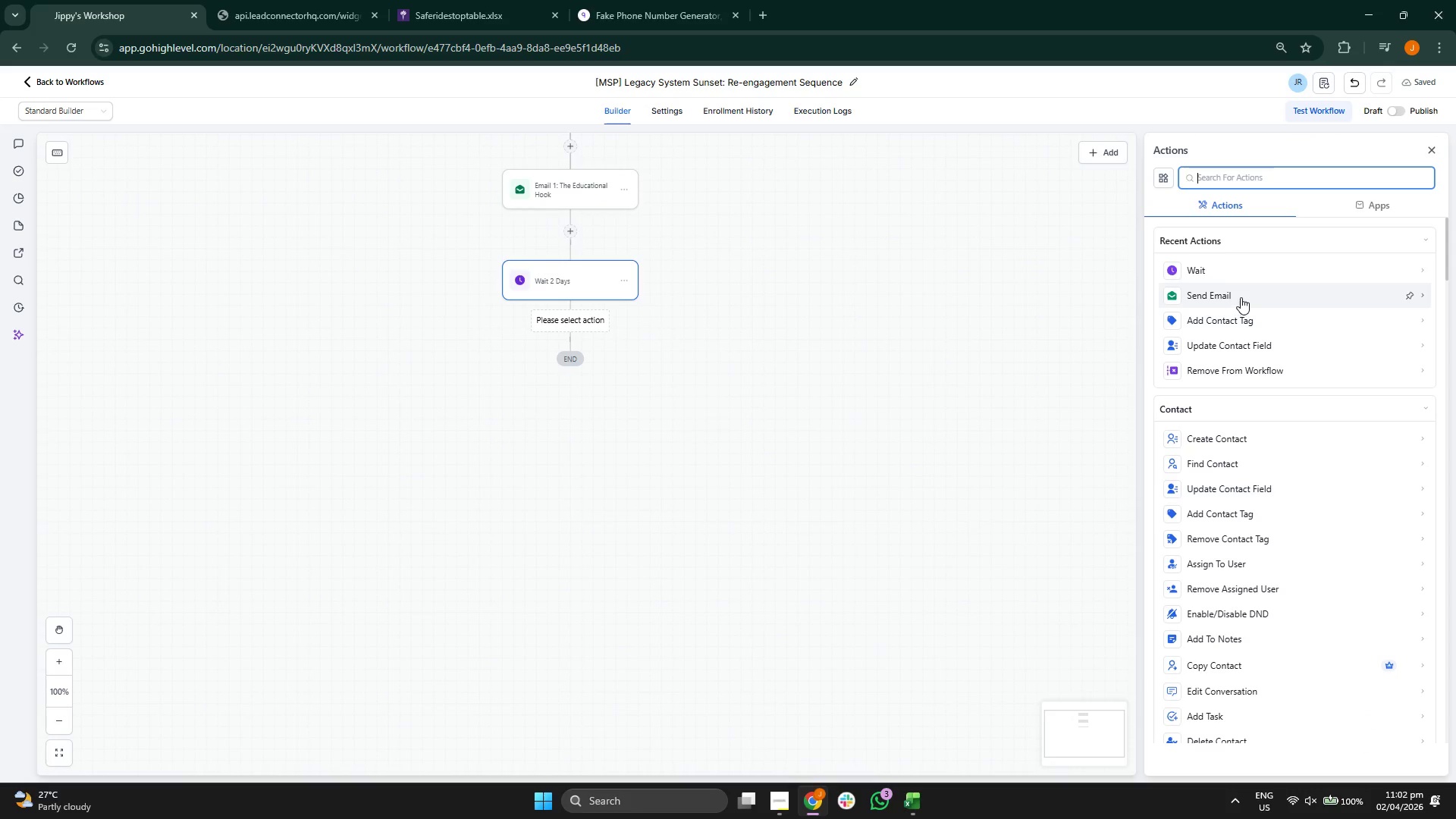 
left_click([1241, 296])
 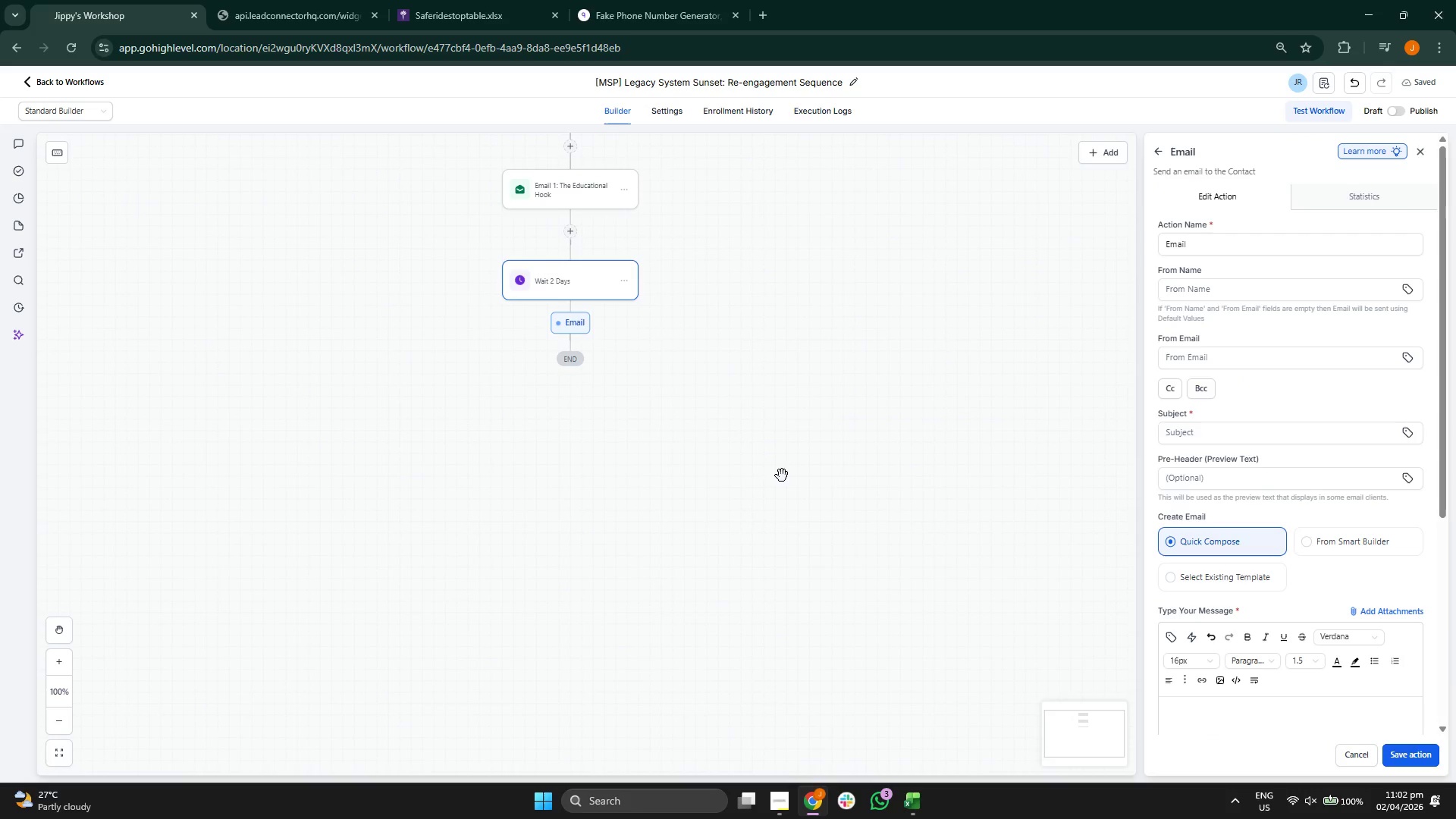 
left_click_drag(start_coordinate=[780, 488], to_coordinate=[803, 444])
 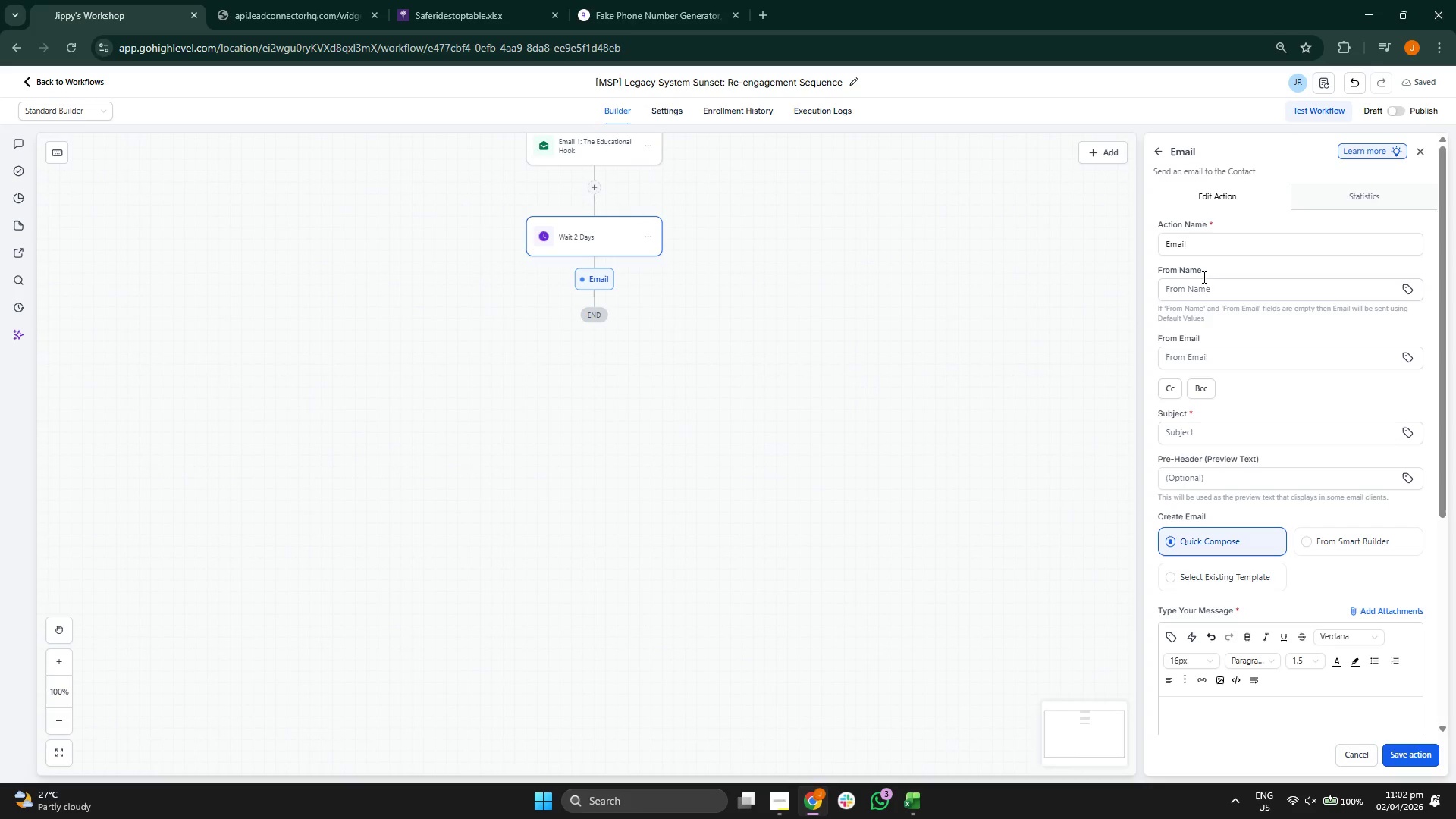 
left_click([1251, 246])
 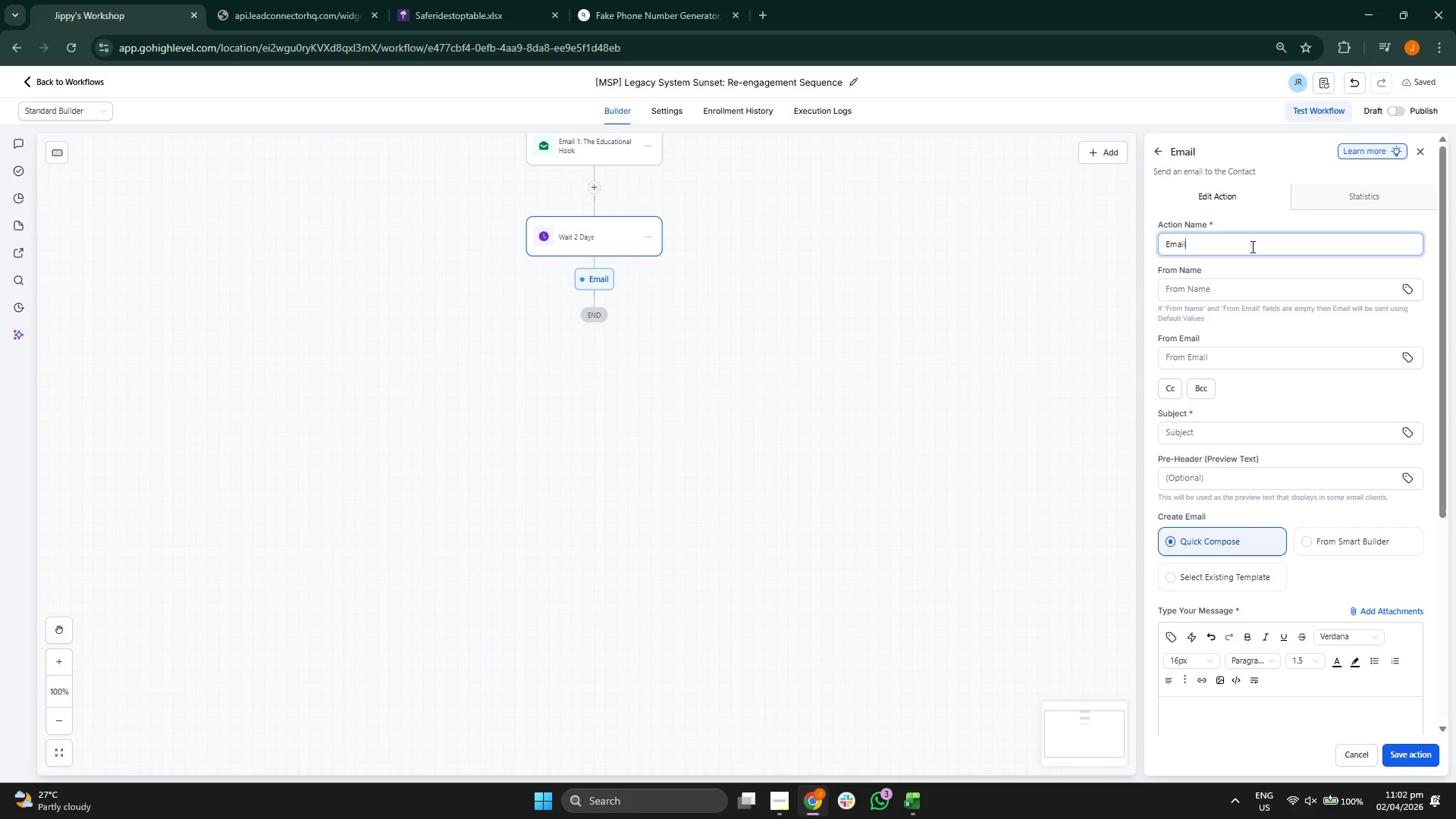 
key(Space)
 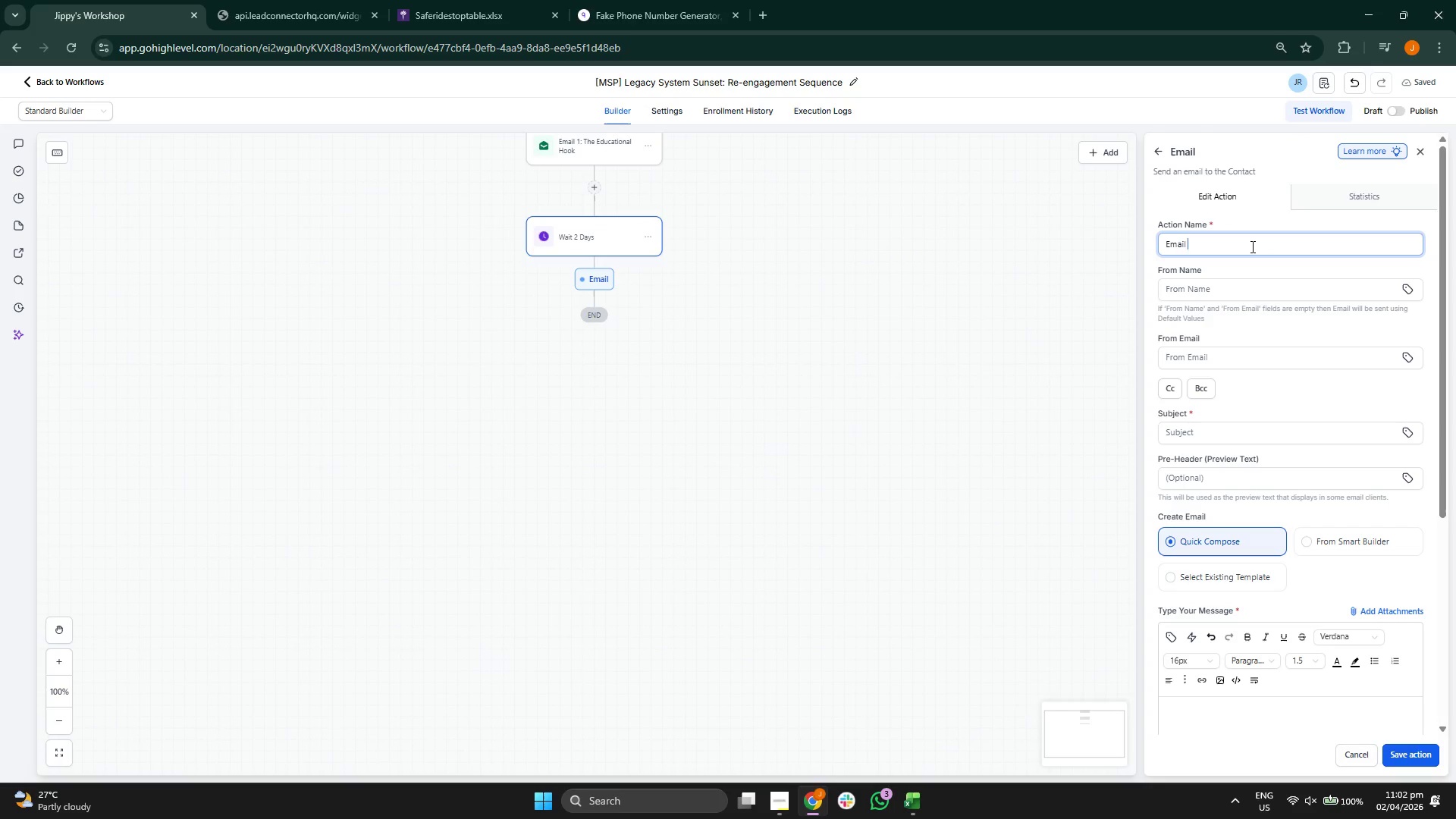 
key(2)
 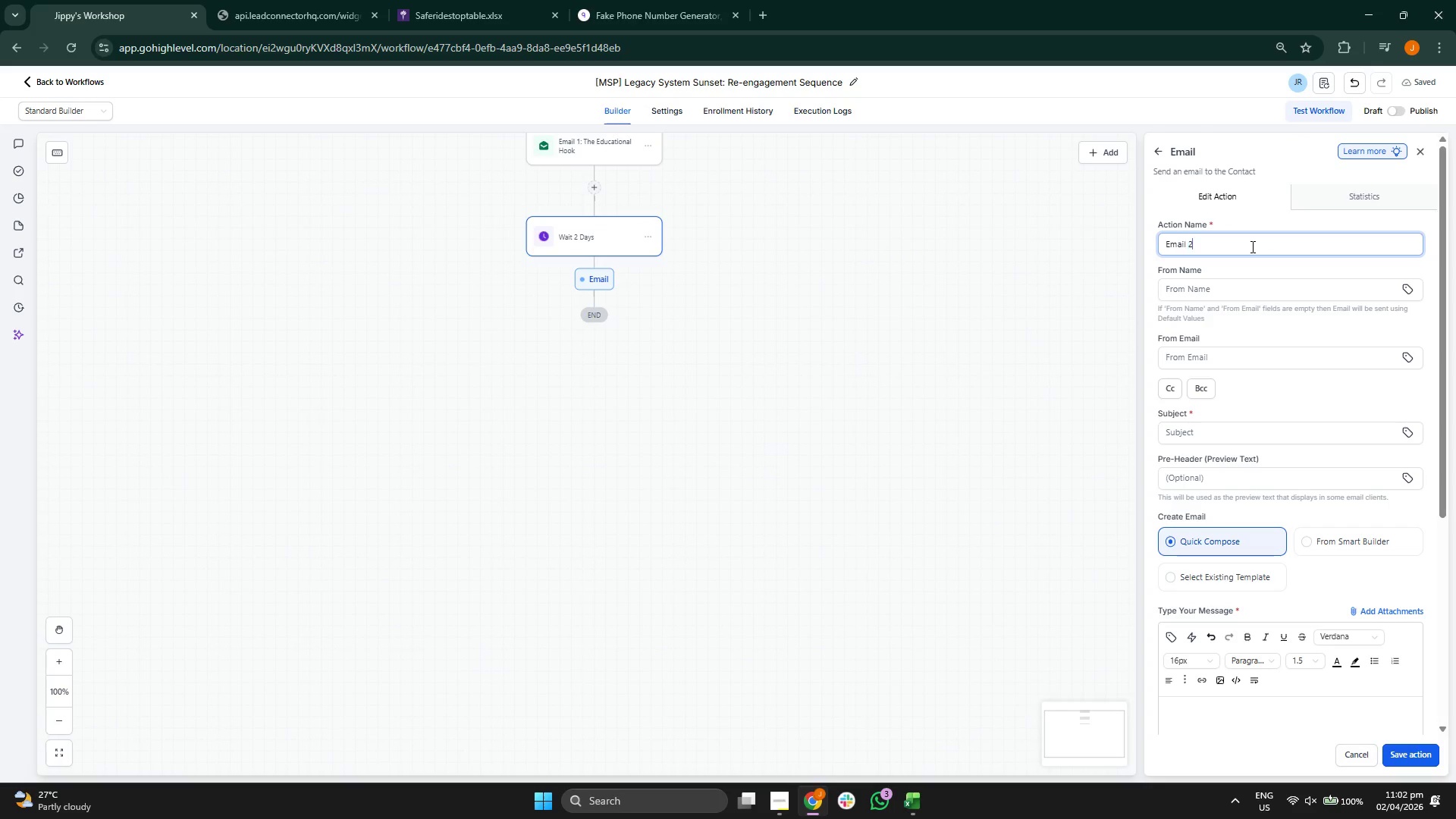 
key(Shift+ShiftRight)
 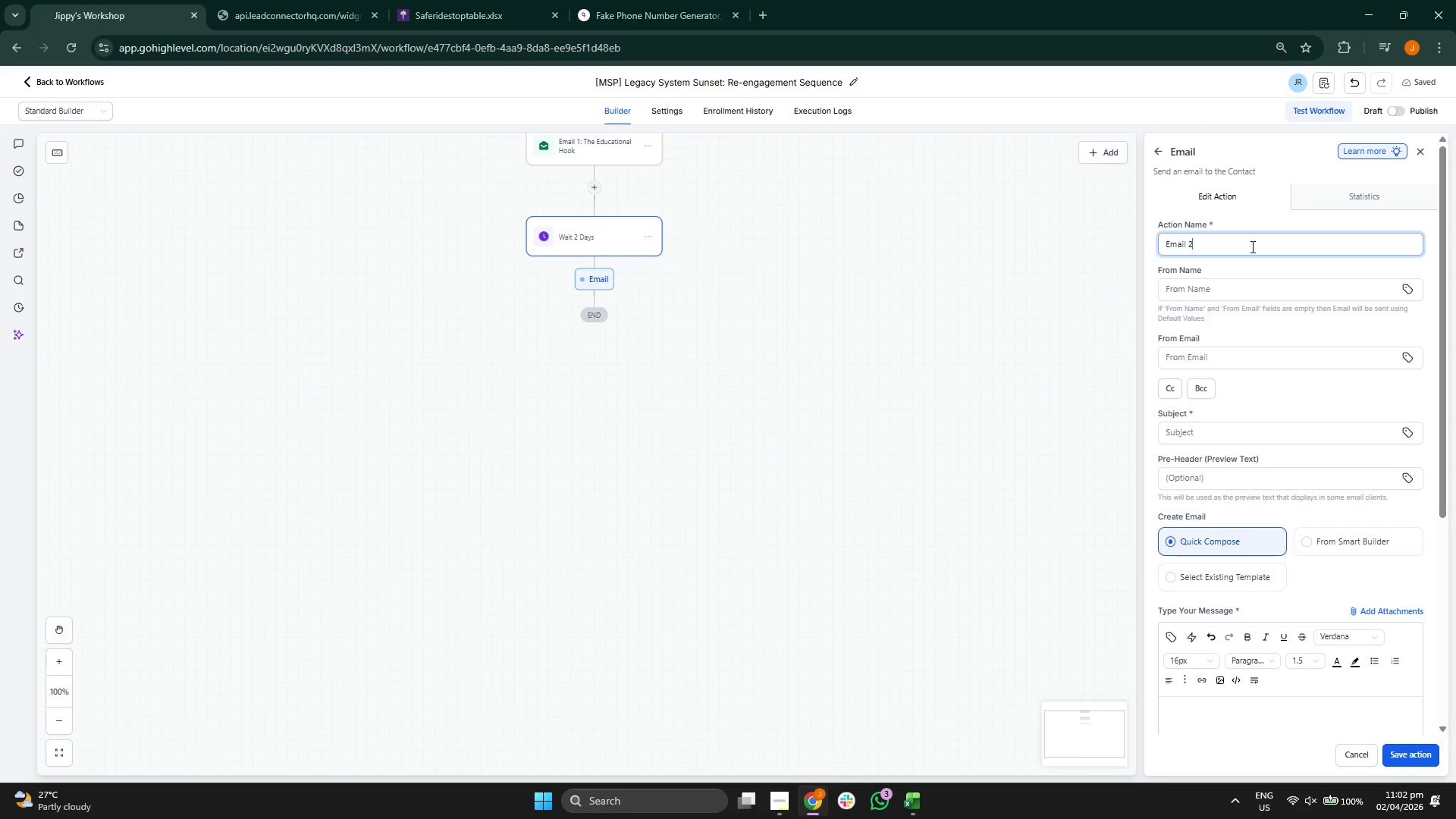 
key(Shift+Semicolon)
 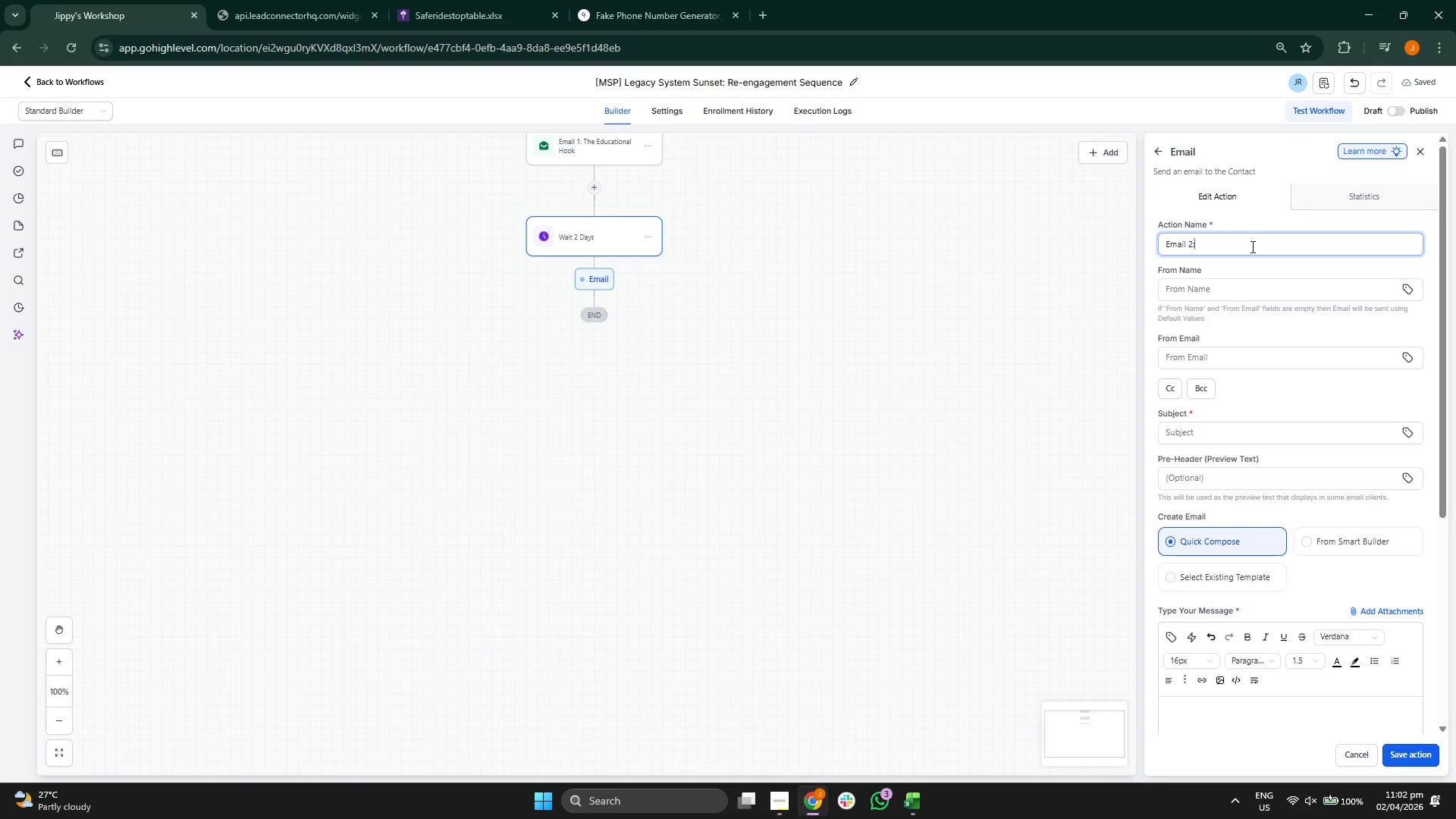 
key(Space)
 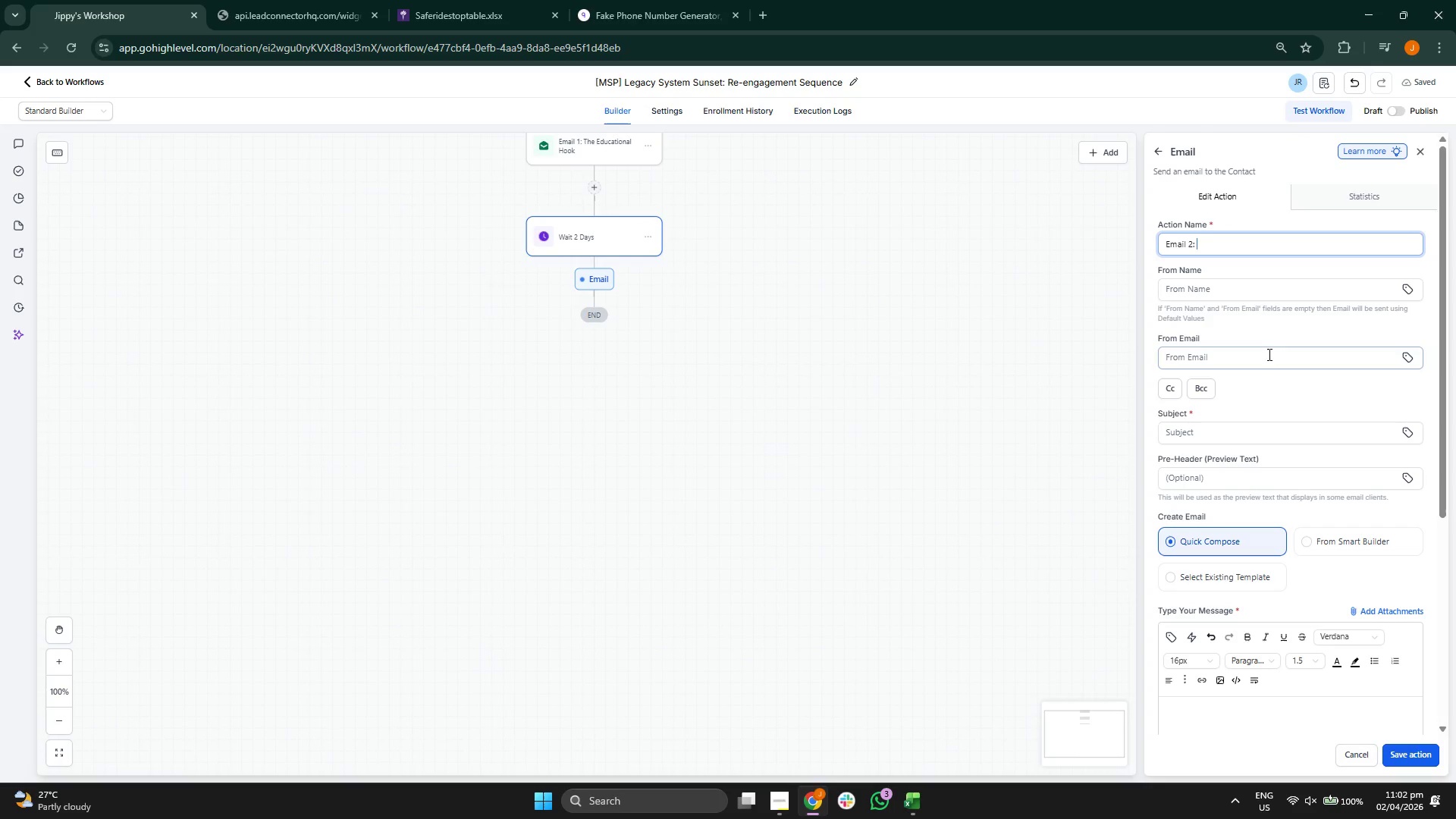 
scroll: coordinate [1313, 472], scroll_direction: down, amount: 2.0
 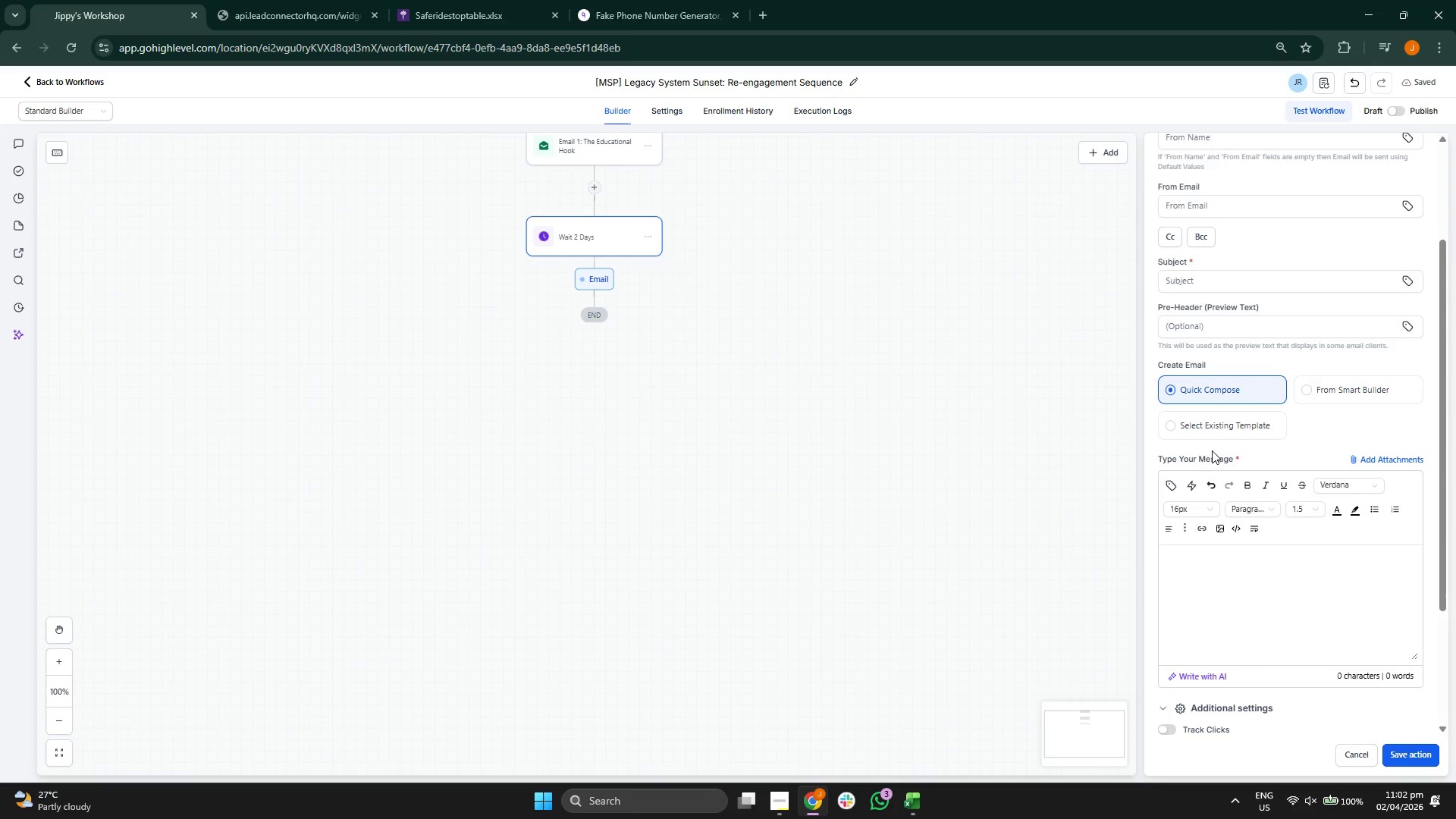 
left_click([1211, 427])
 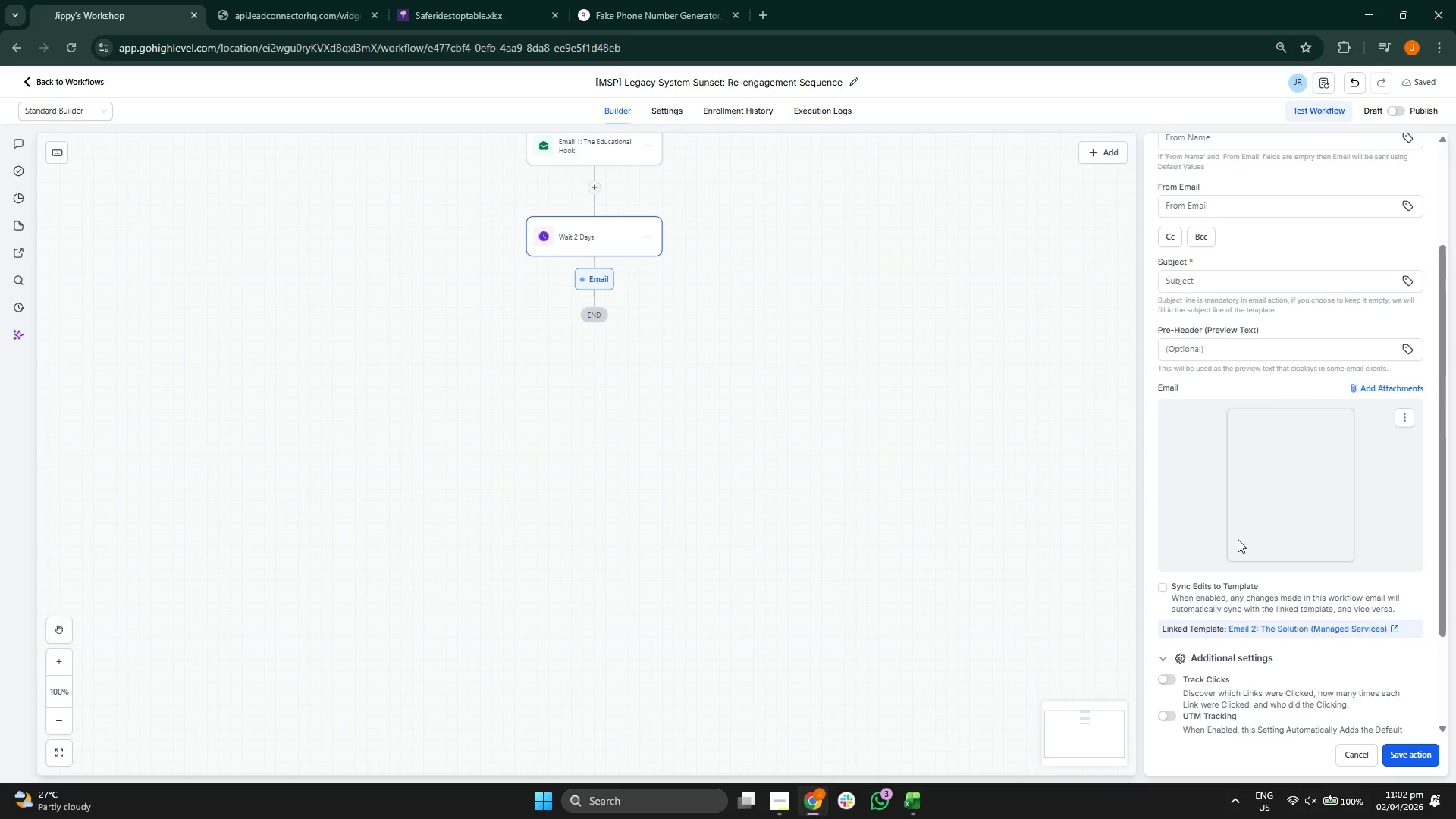 
scroll: coordinate [1252, 449], scroll_direction: up, amount: 2.0
 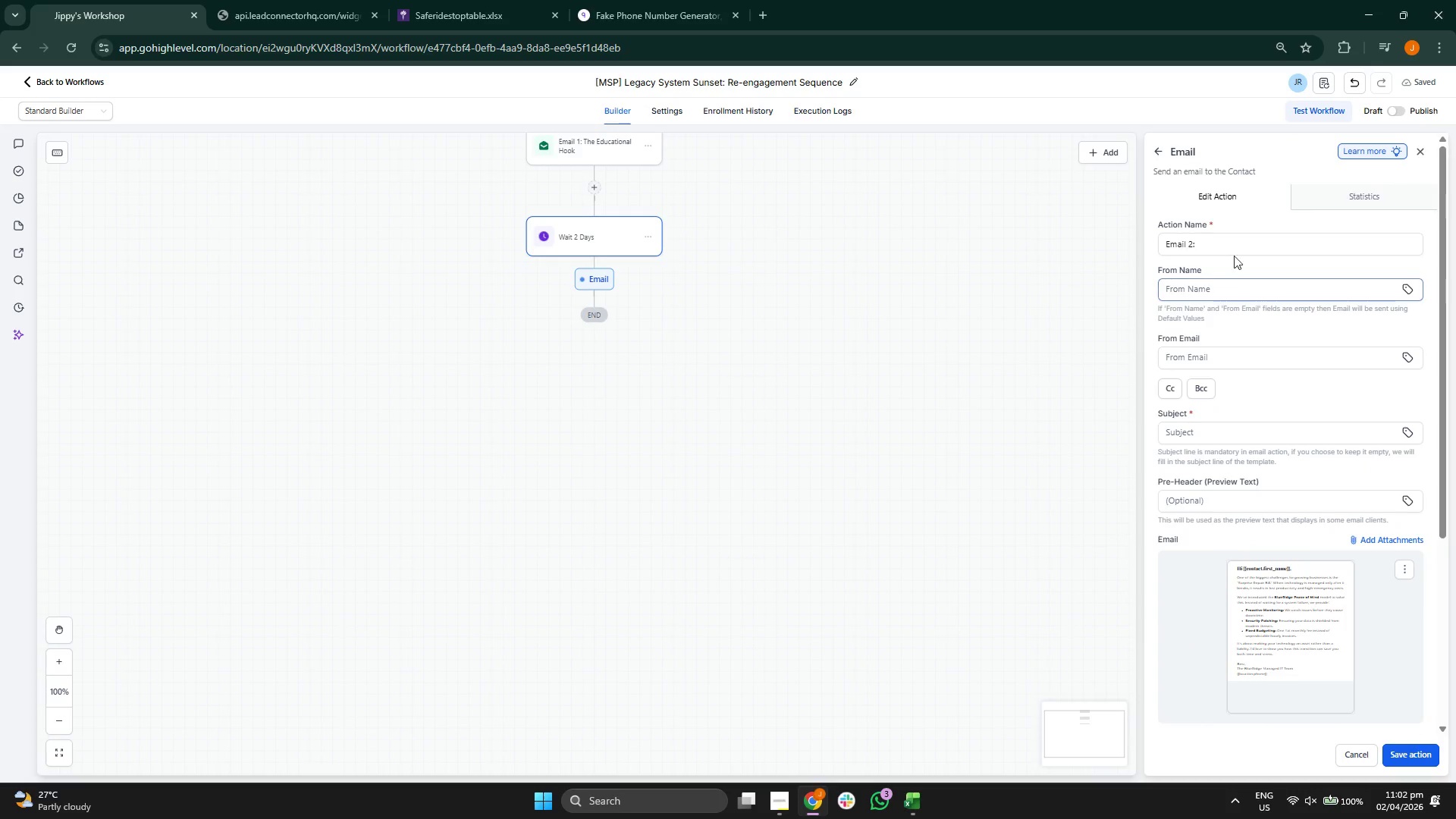 
left_click([1242, 246])
 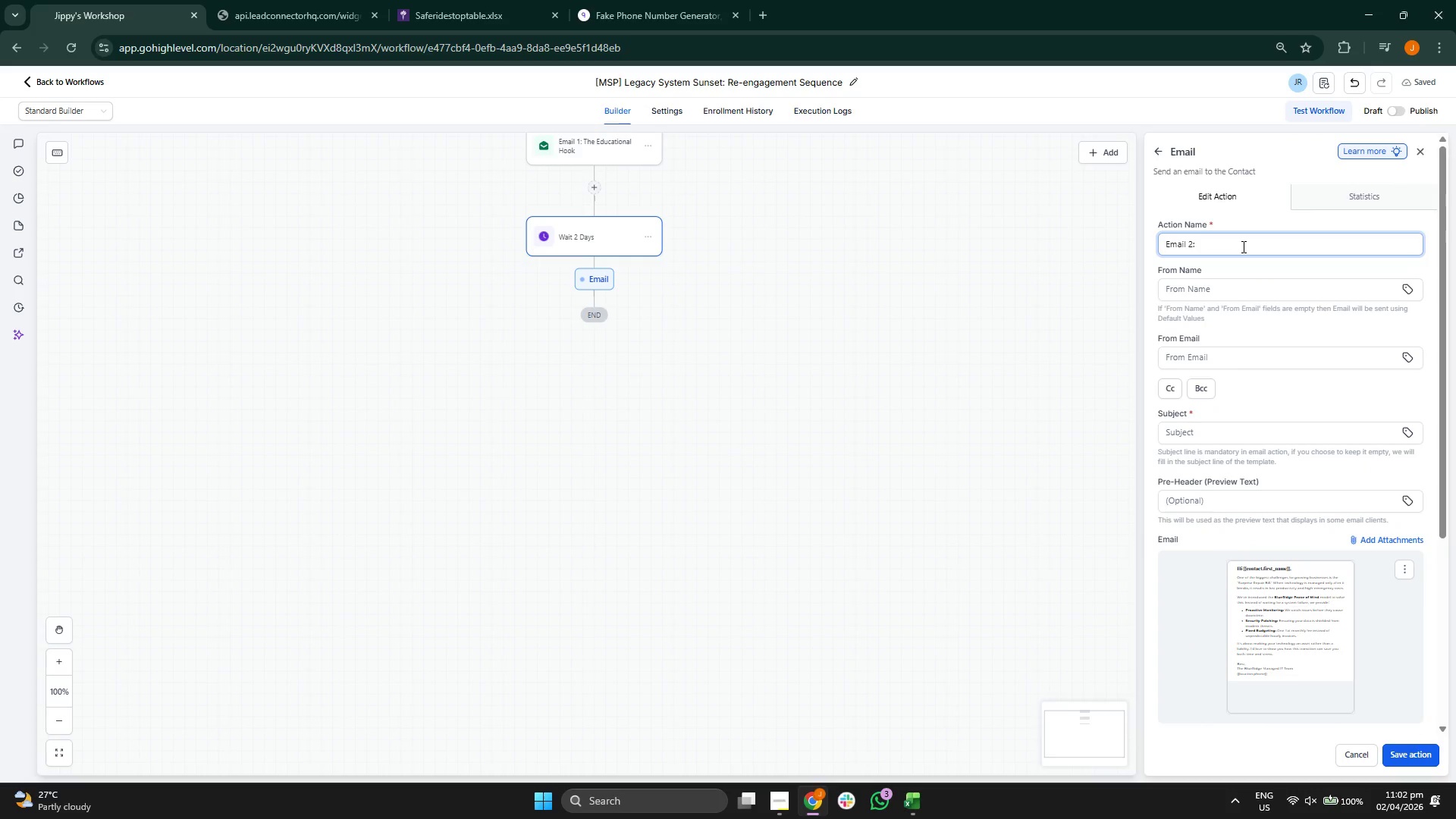 
type(The Splitom)
key(Backspace)
key(Backspace)
key(Backspace)
key(Backspace)
key(Backspace)
key(Backspace)
type(olution (Managed Serci)
key(Backspace)
key(Backspace)
type(vies)
key(Backspace)
key(Backspace)
type(ces))
 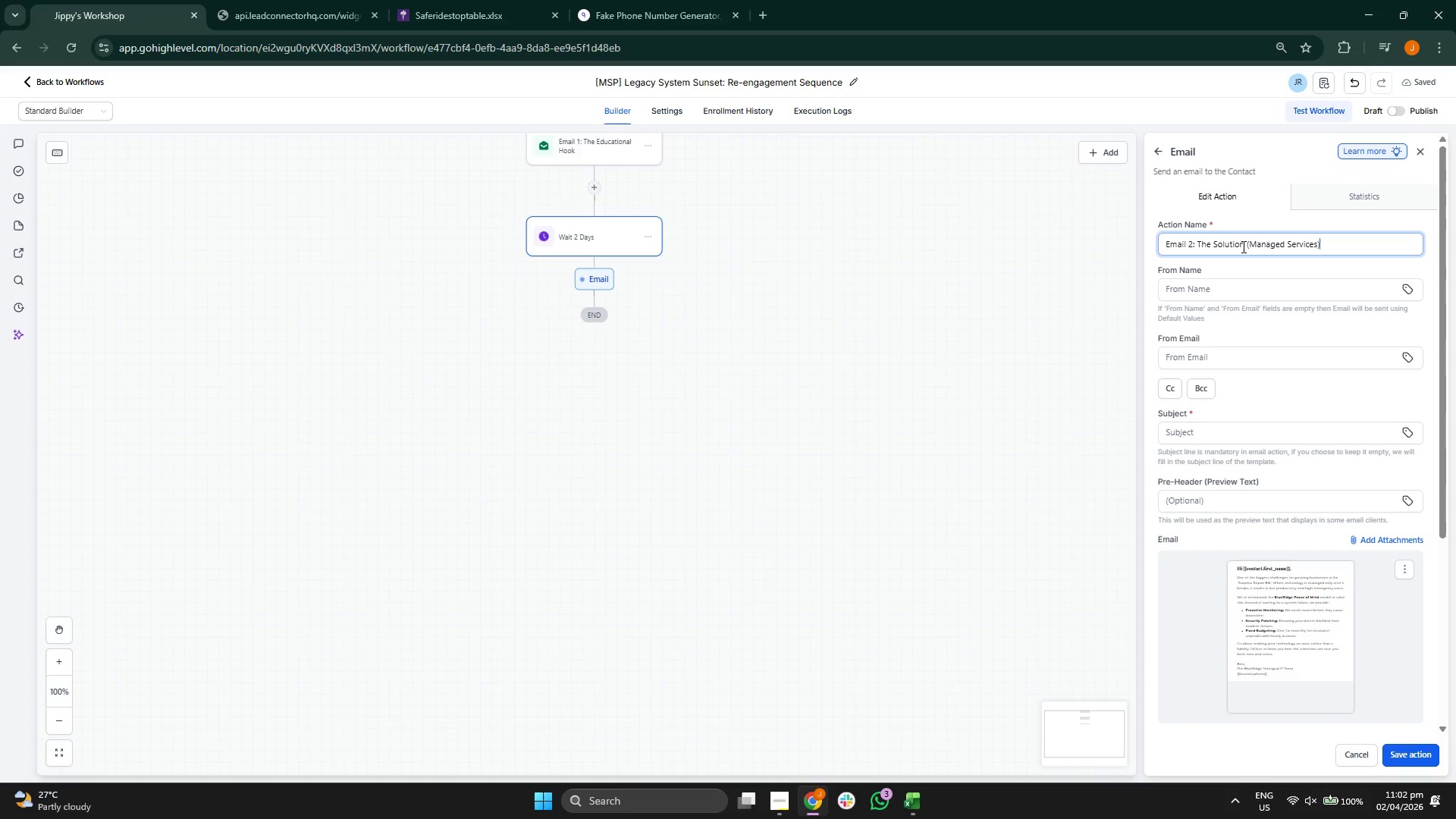 
left_click([1202, 427])
 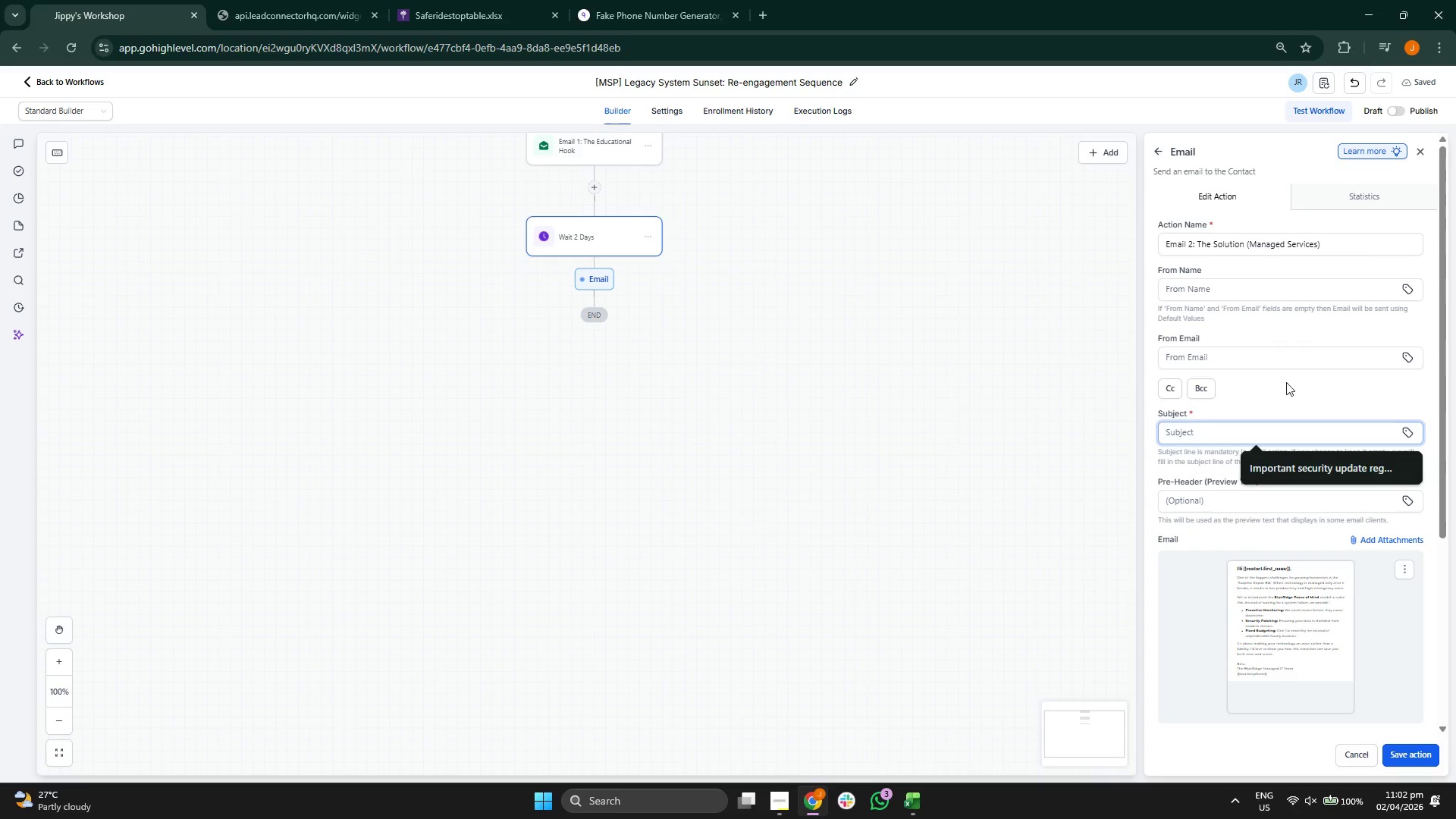 
scroll: coordinate [1287, 391], scroll_direction: down, amount: 1.0
 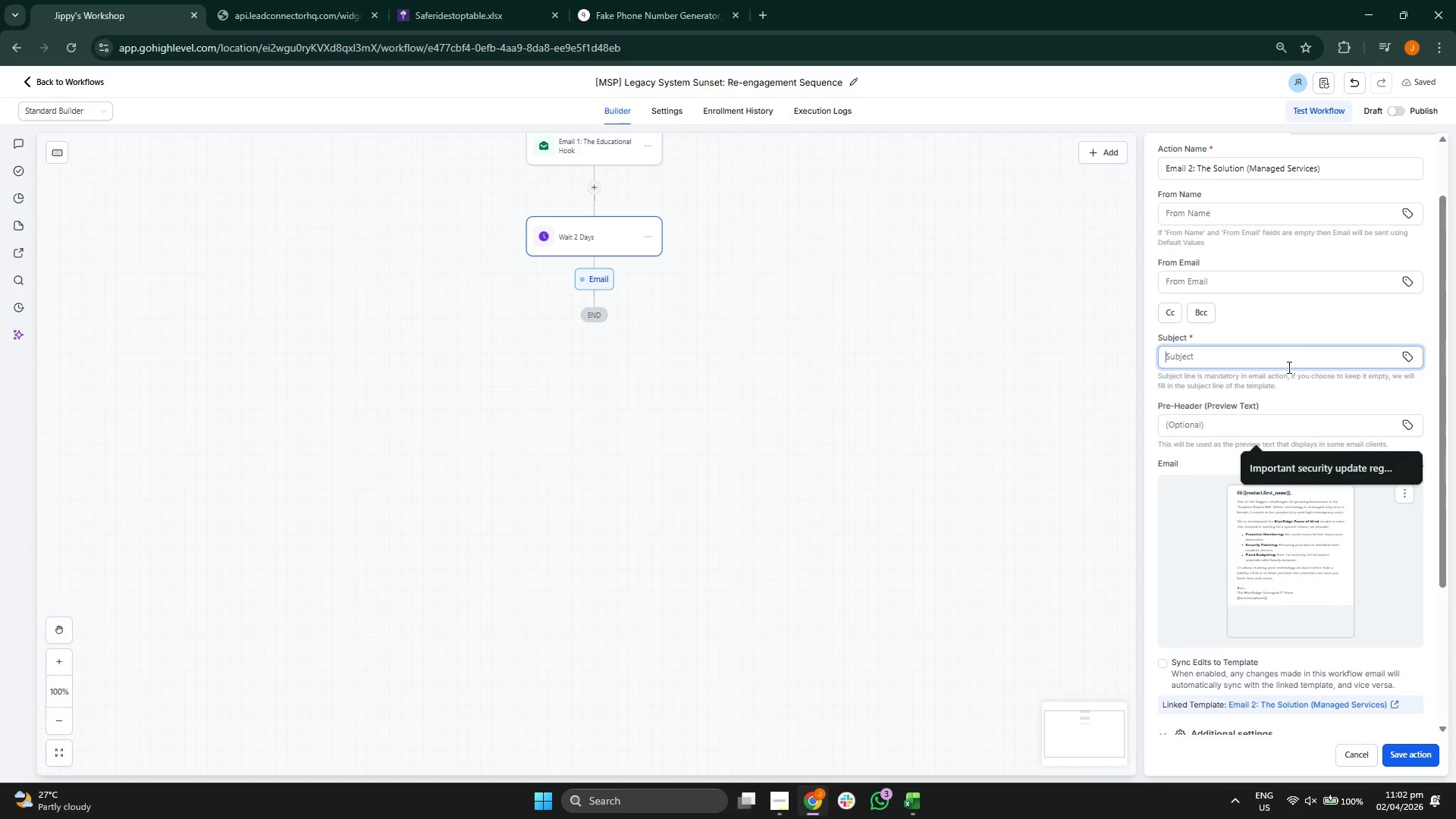 
type(A more predictable way to manage your IT, )
 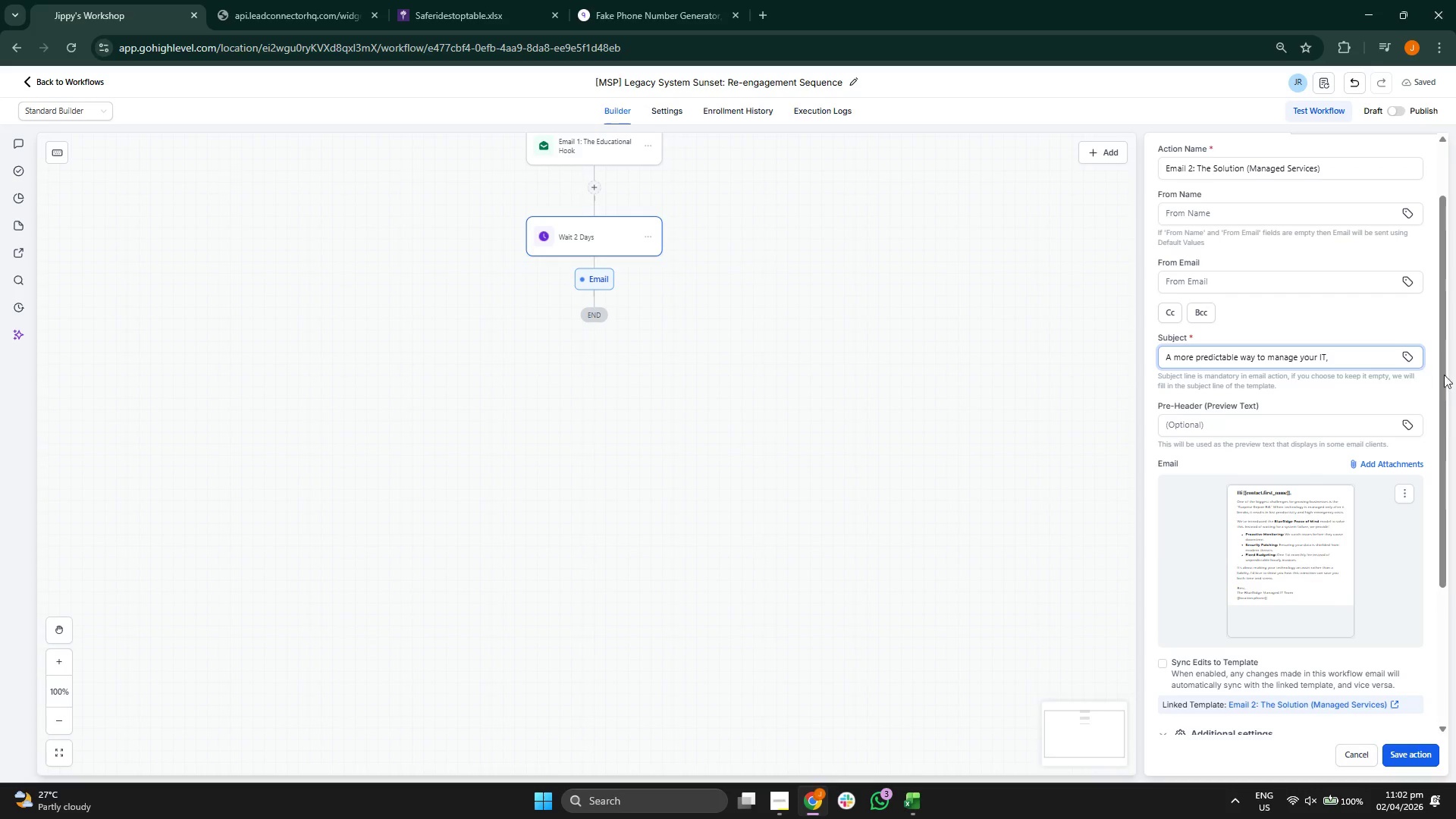 
left_click([1411, 355])
 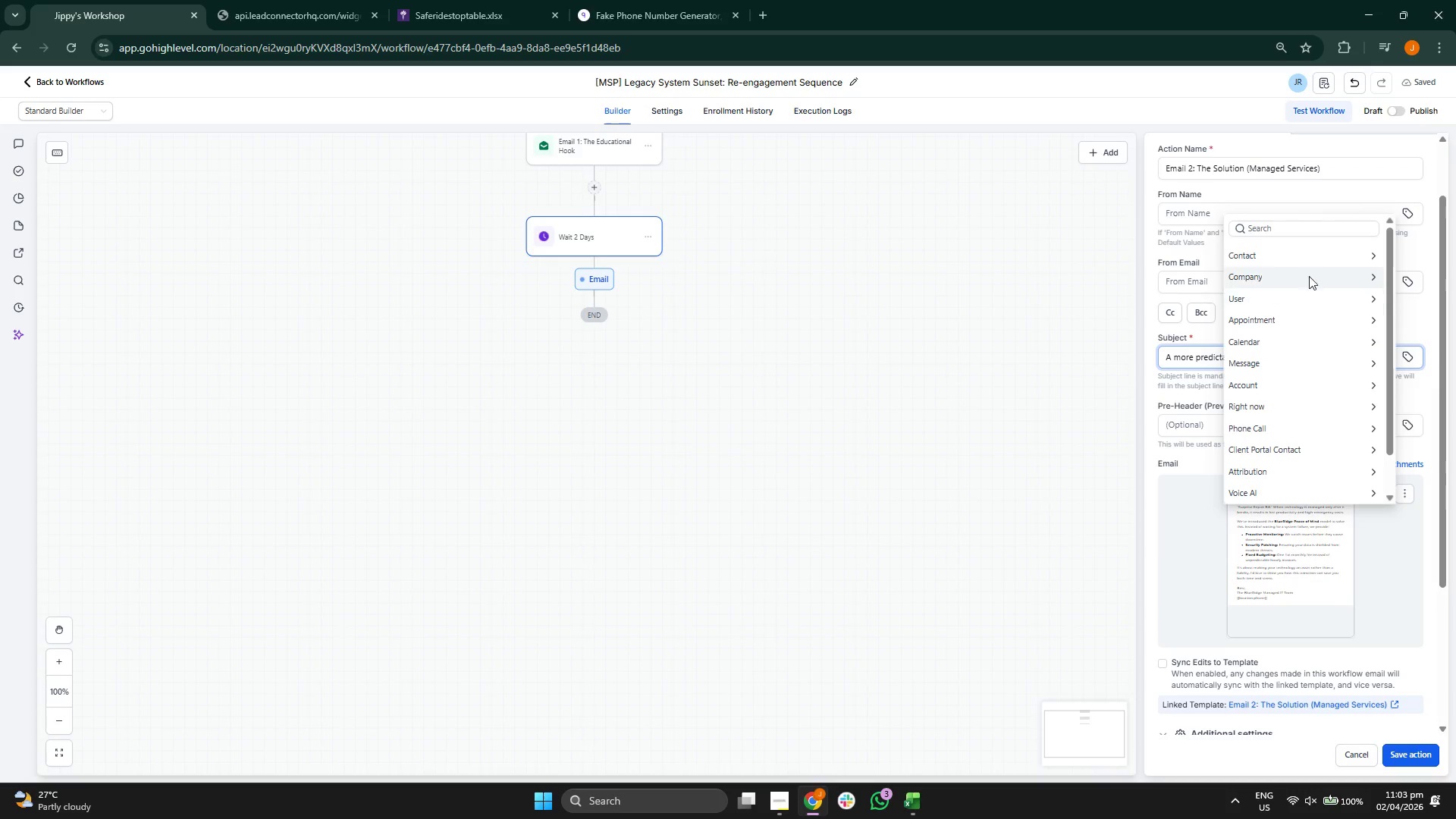 
left_click([1303, 256])
 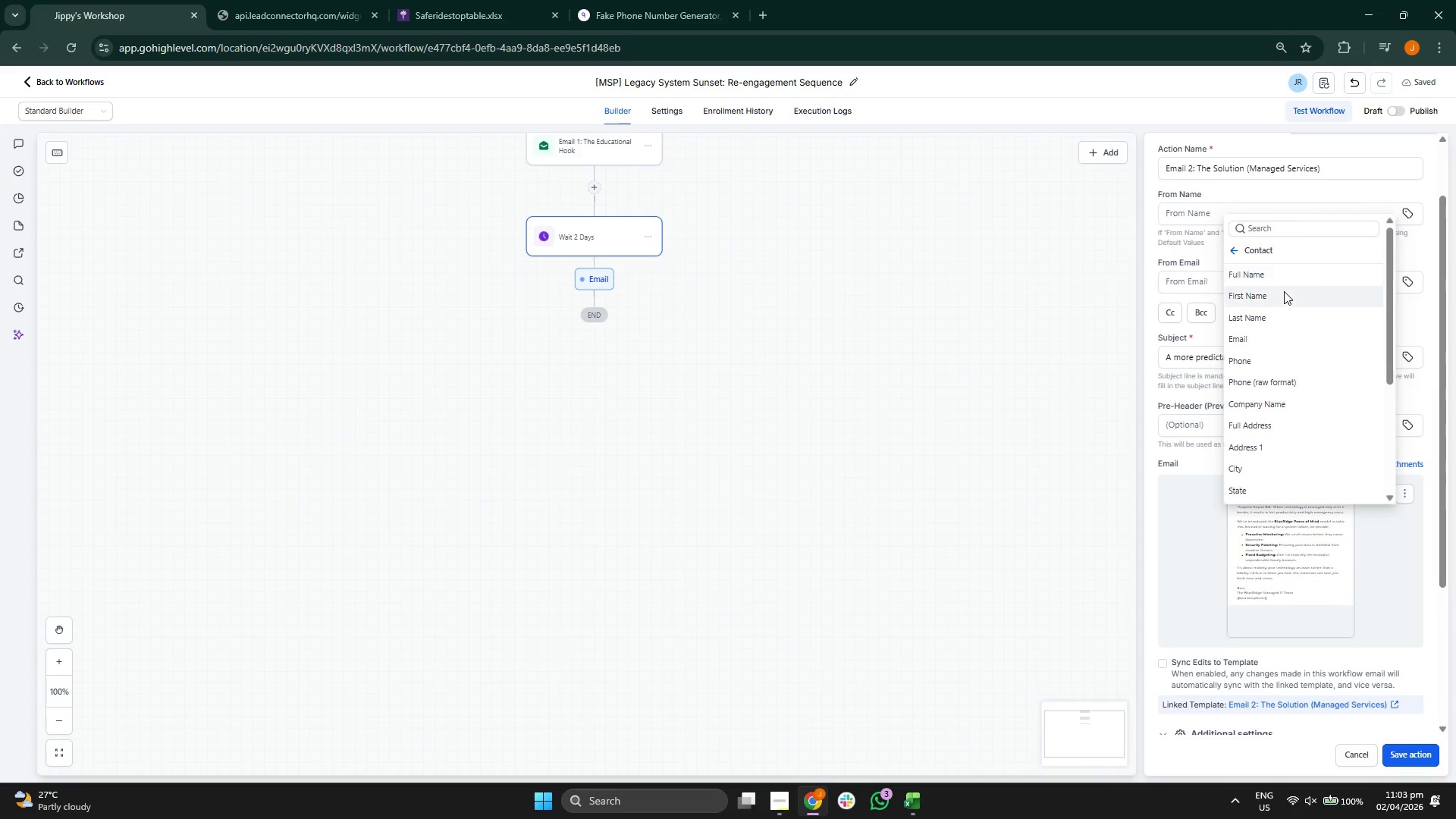 
left_click([1284, 291])
 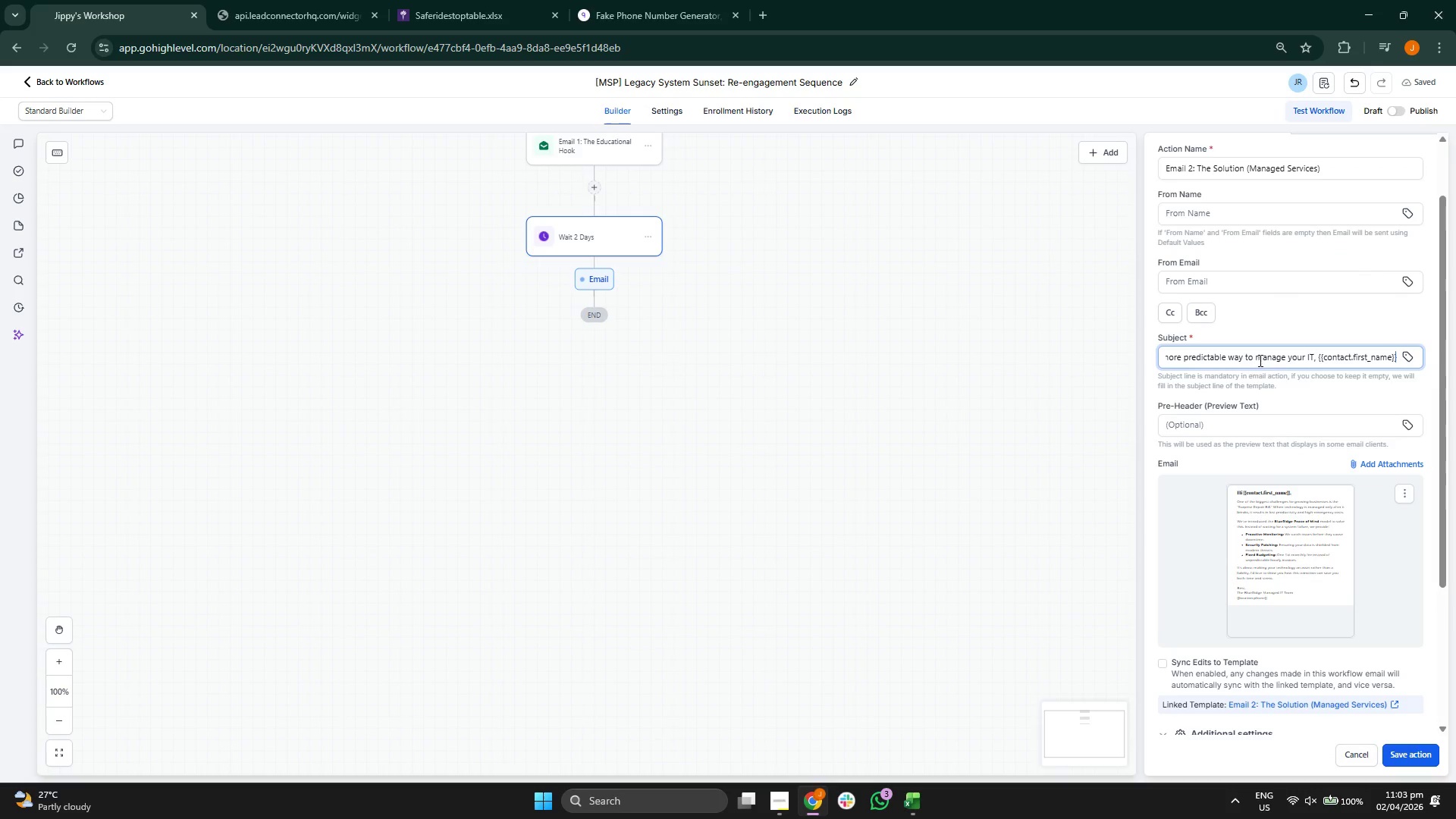 
scroll: coordinate [1269, 482], scroll_direction: down, amount: 6.0
 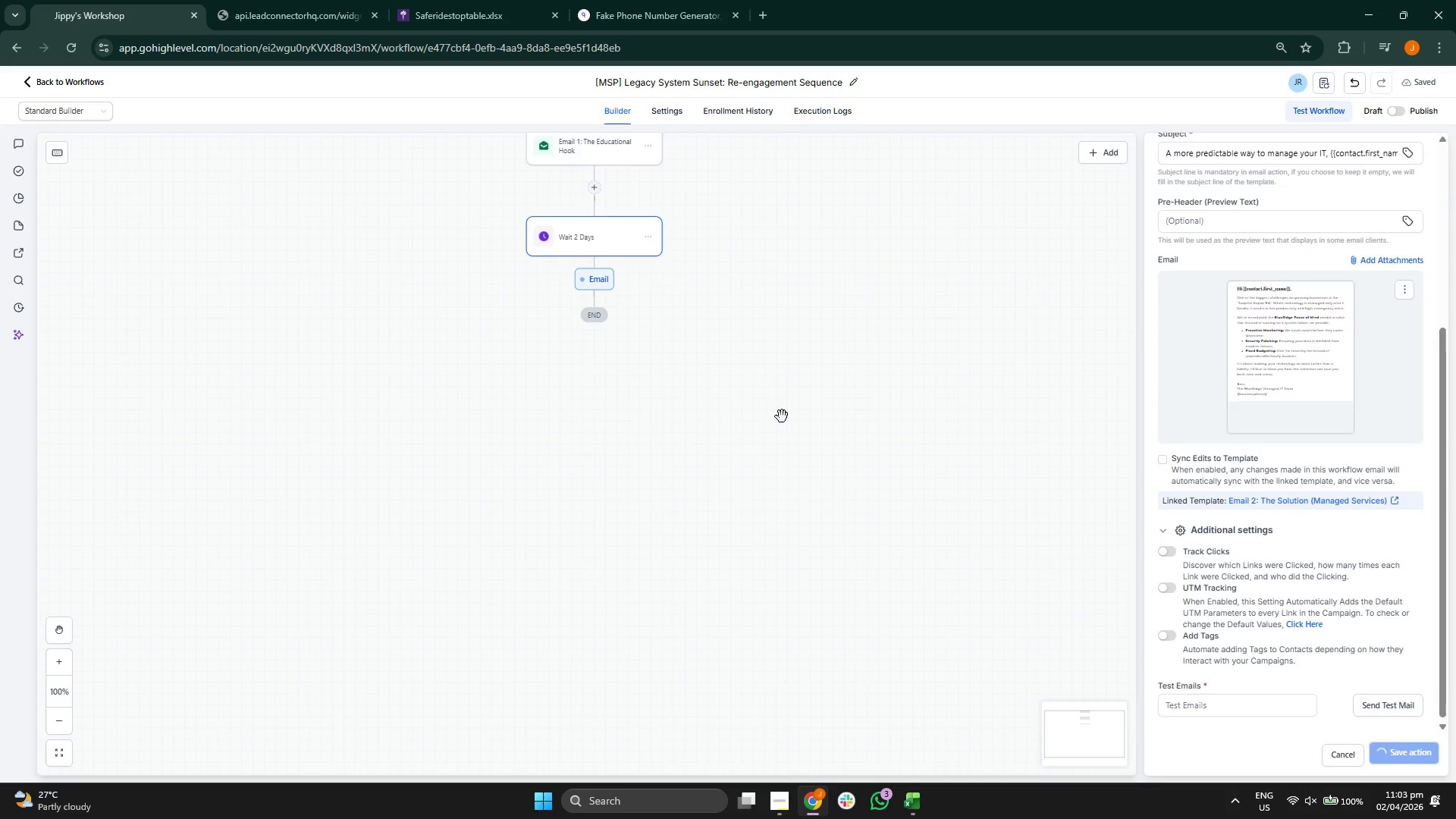 
left_click_drag(start_coordinate=[728, 372], to_coordinate=[750, 490])
 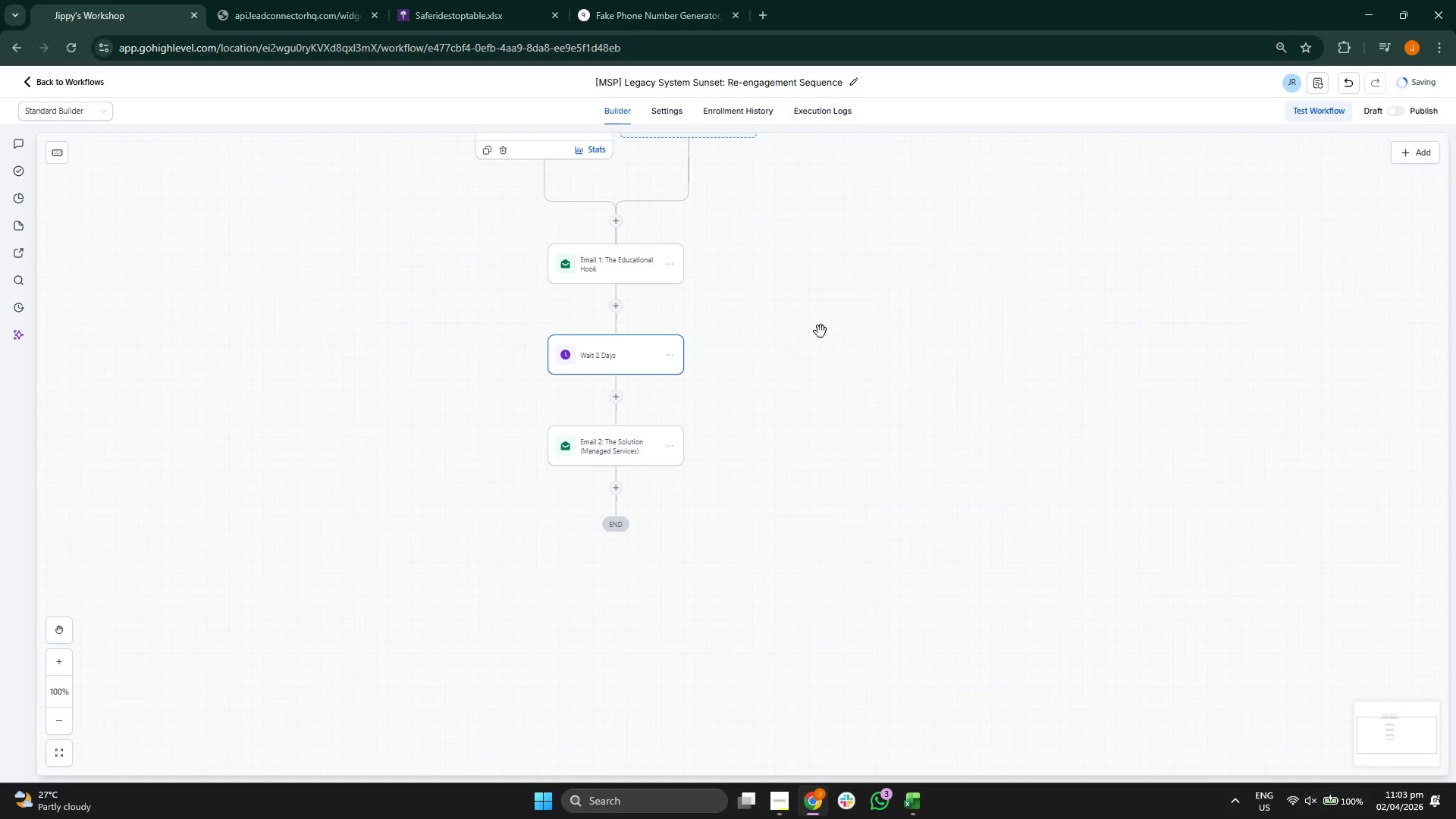 
left_click_drag(start_coordinate=[822, 330], to_coordinate=[886, 447])
 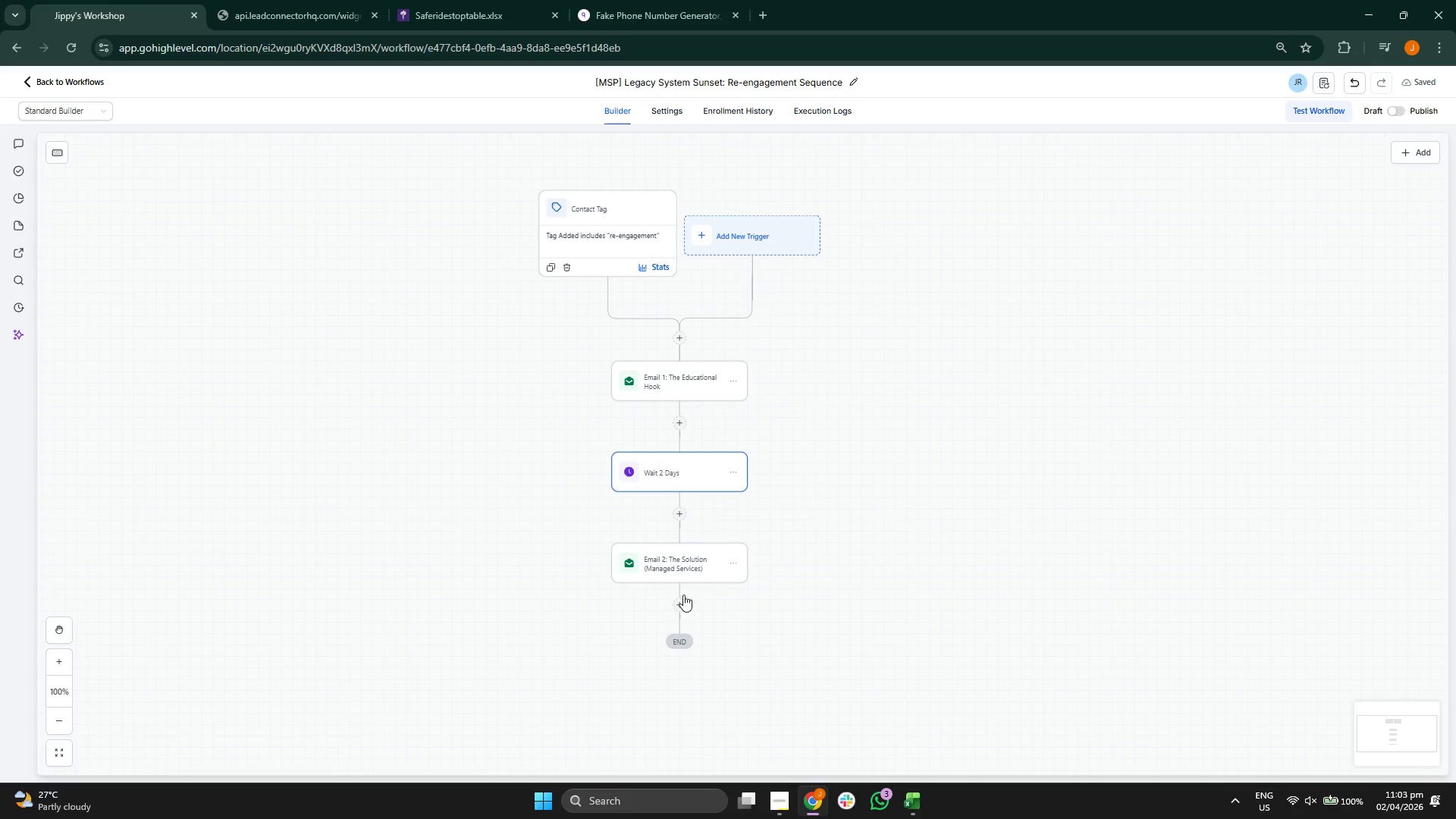 
left_click([676, 600])
 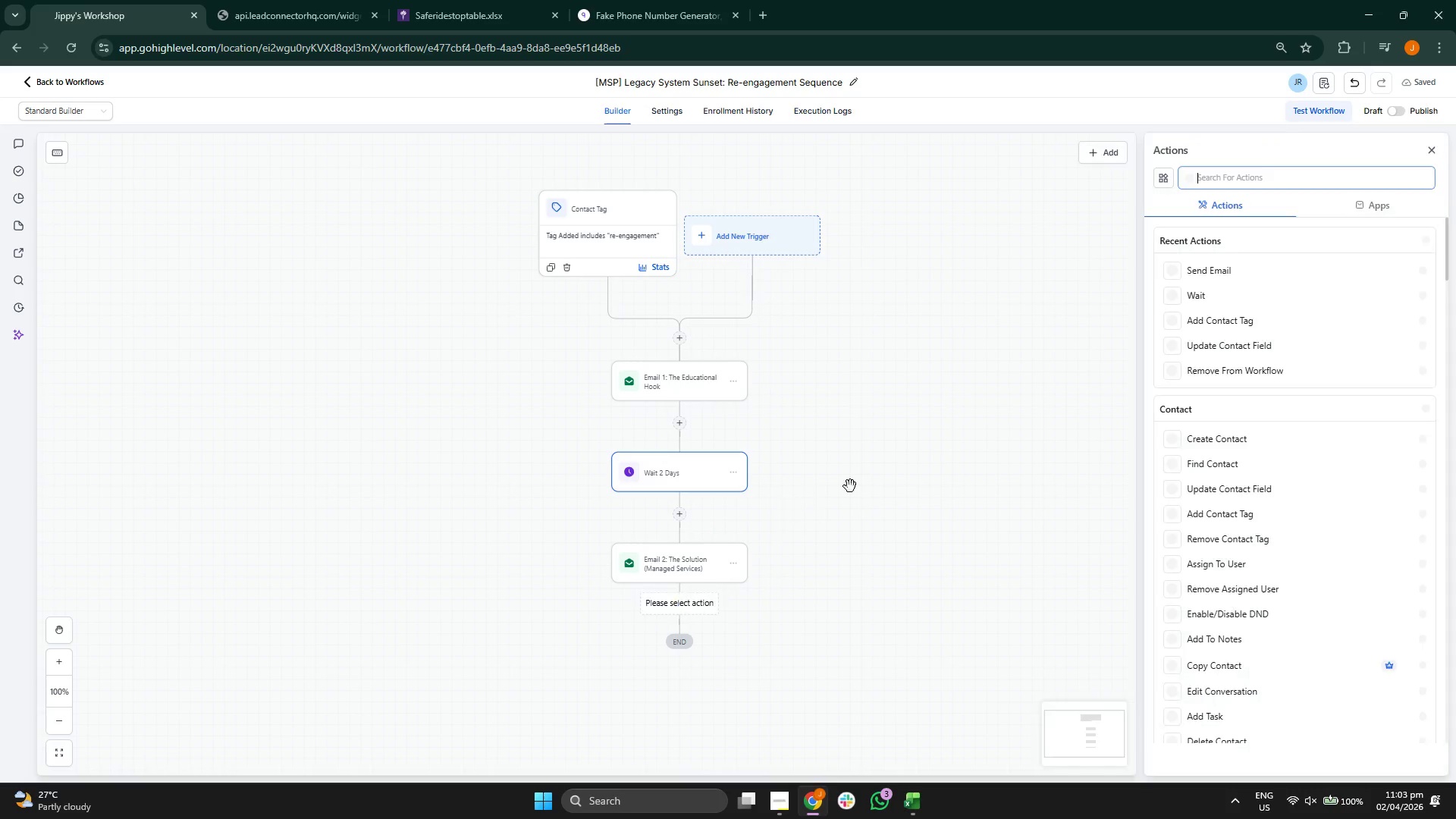 
left_click_drag(start_coordinate=[879, 476], to_coordinate=[862, 423])
 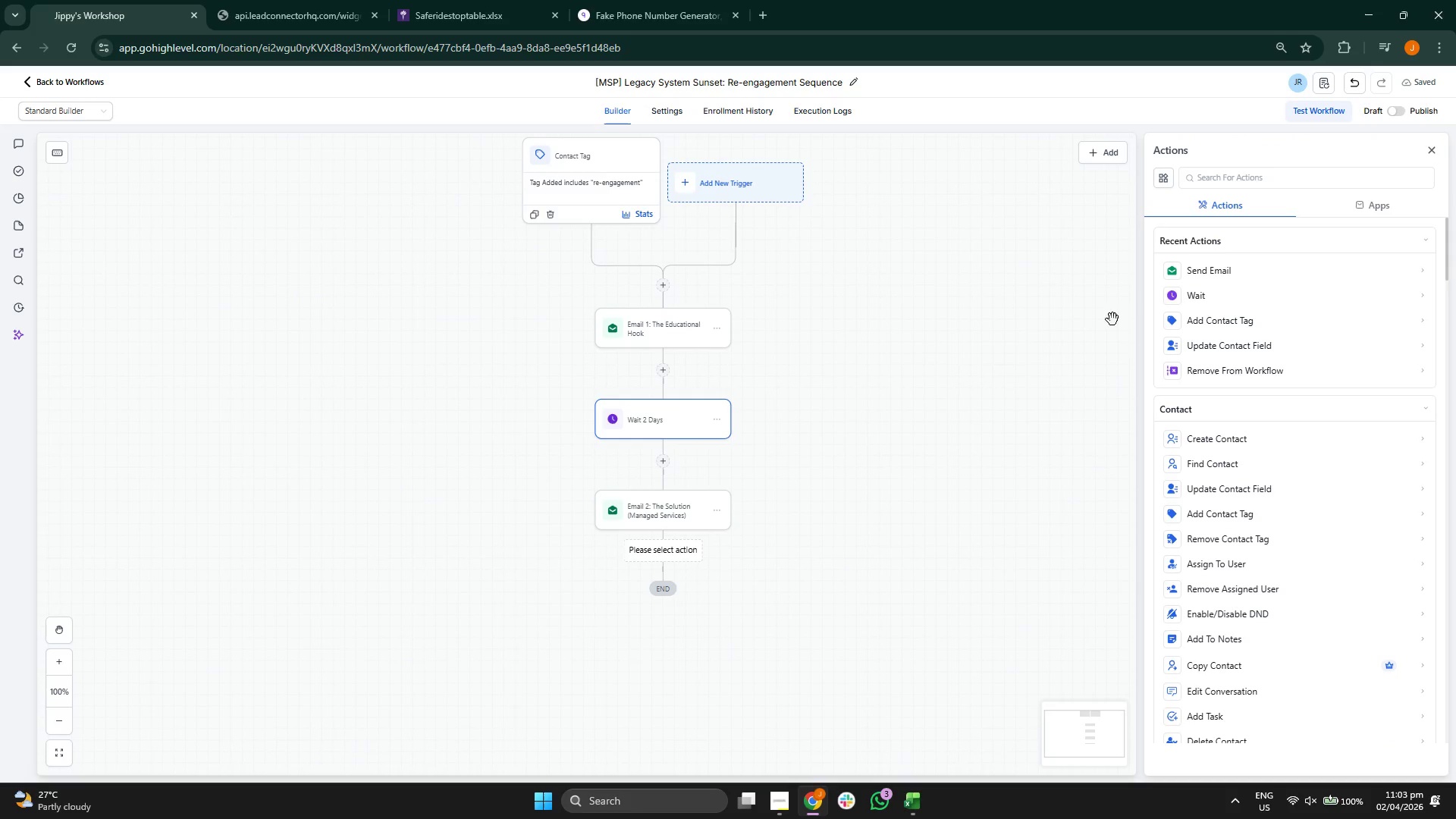 
left_click([1200, 294])
 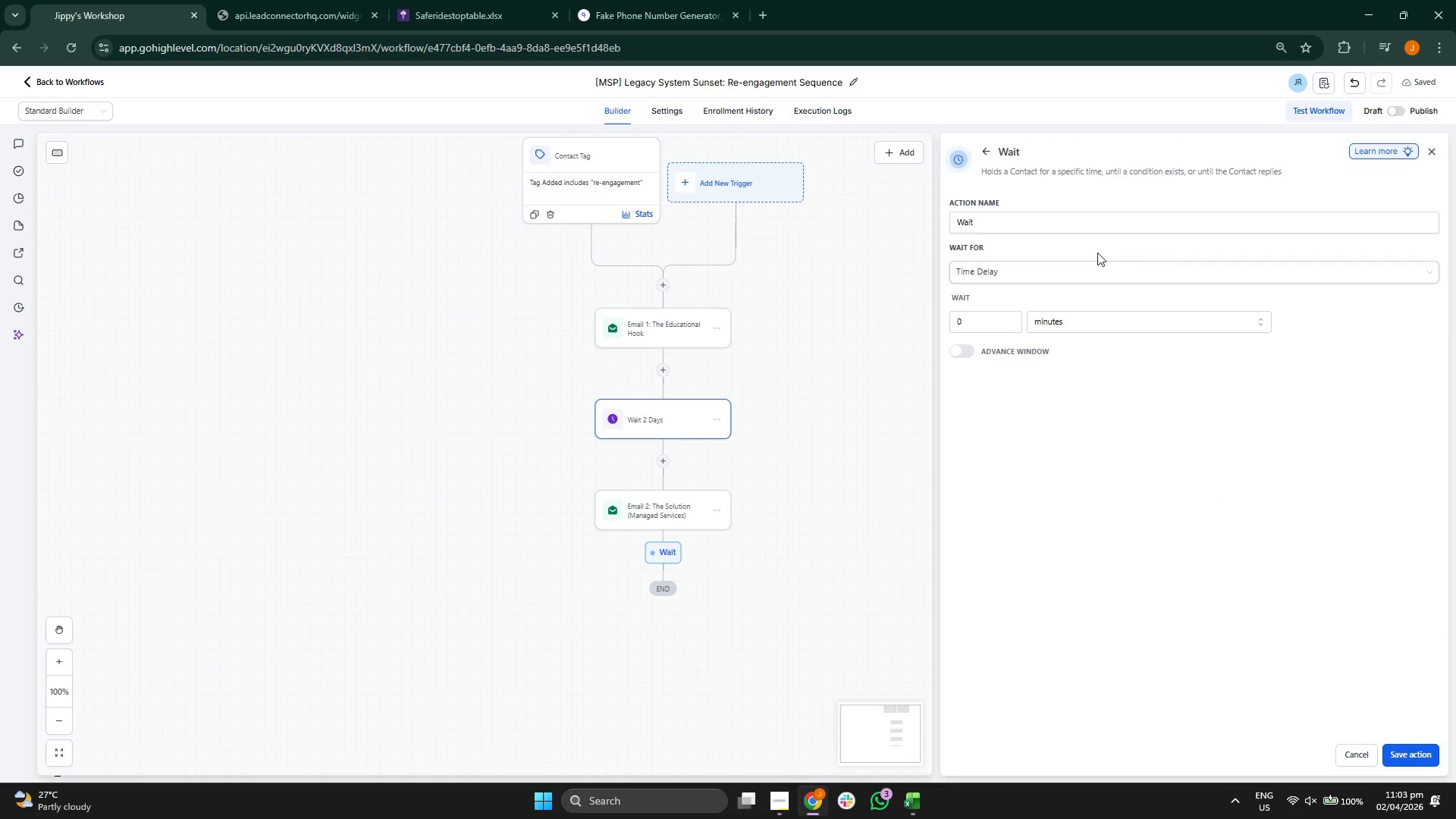 
left_click([1086, 224])
 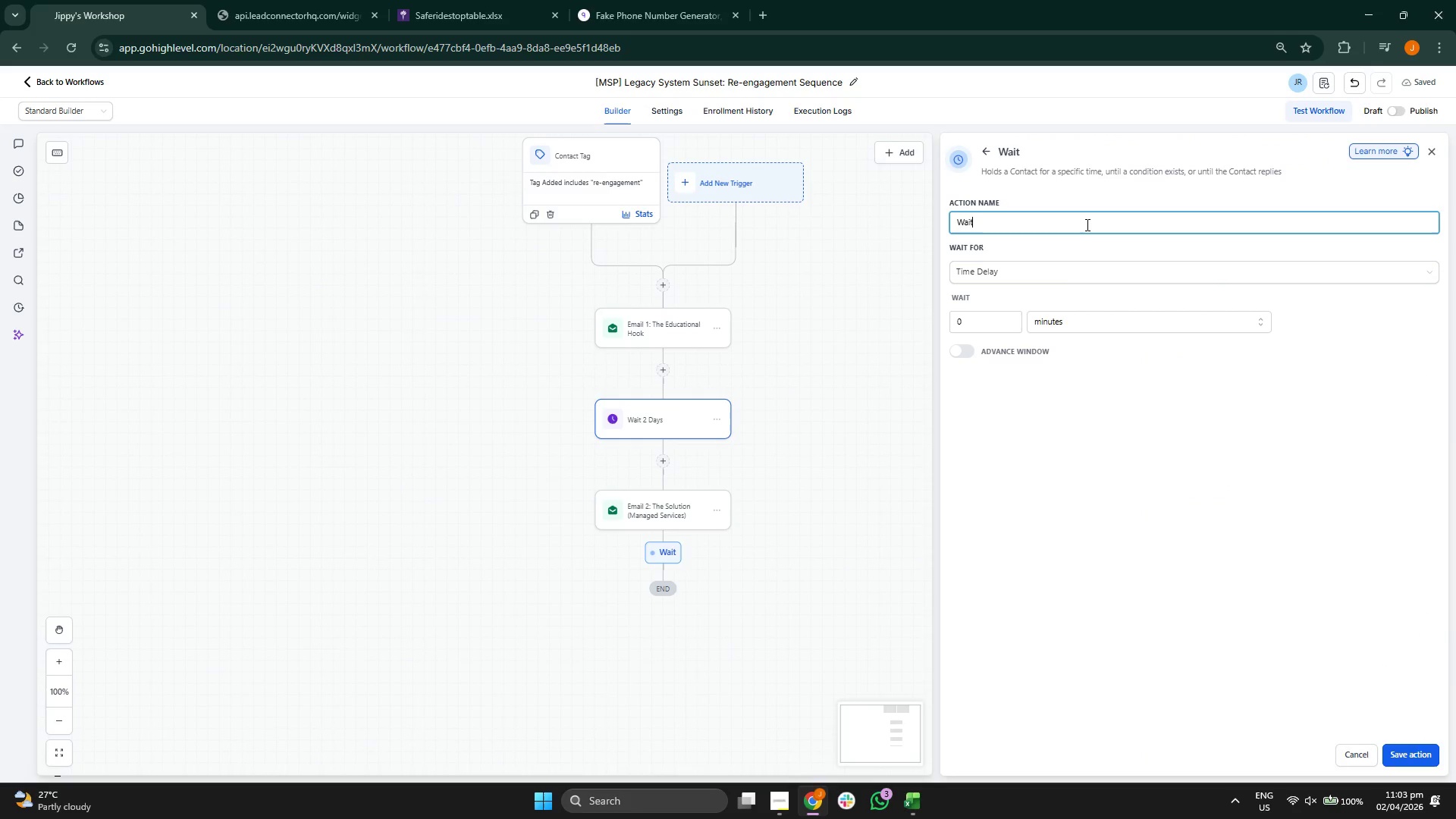 
type( 2 dAYS[Insert])
key(Backspace)
key(Backspace)
key(Backspace)
key(Backspace)
type(Days )
key(Backspace)
 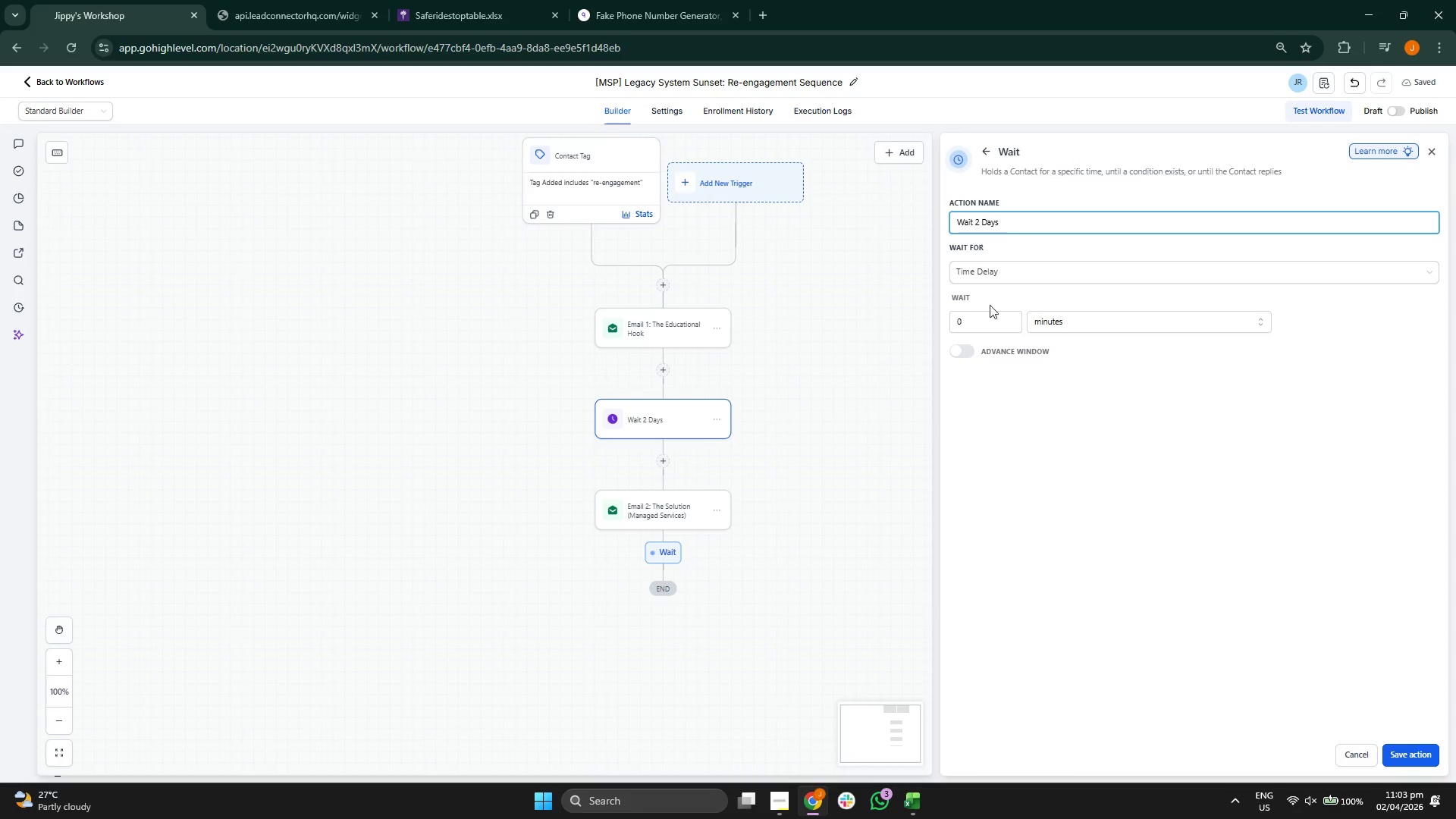 
left_click([962, 316])
 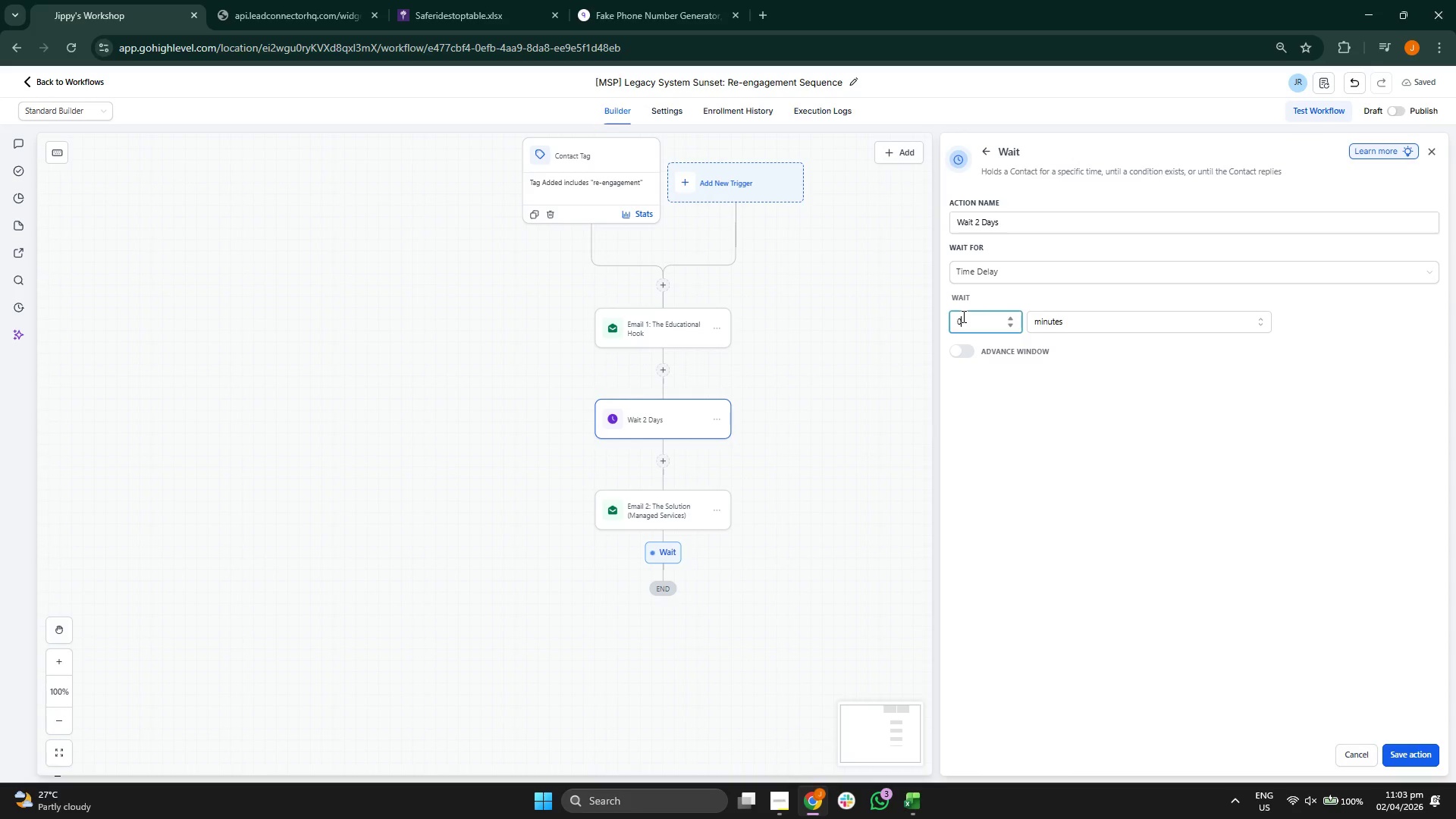 
key(2)
 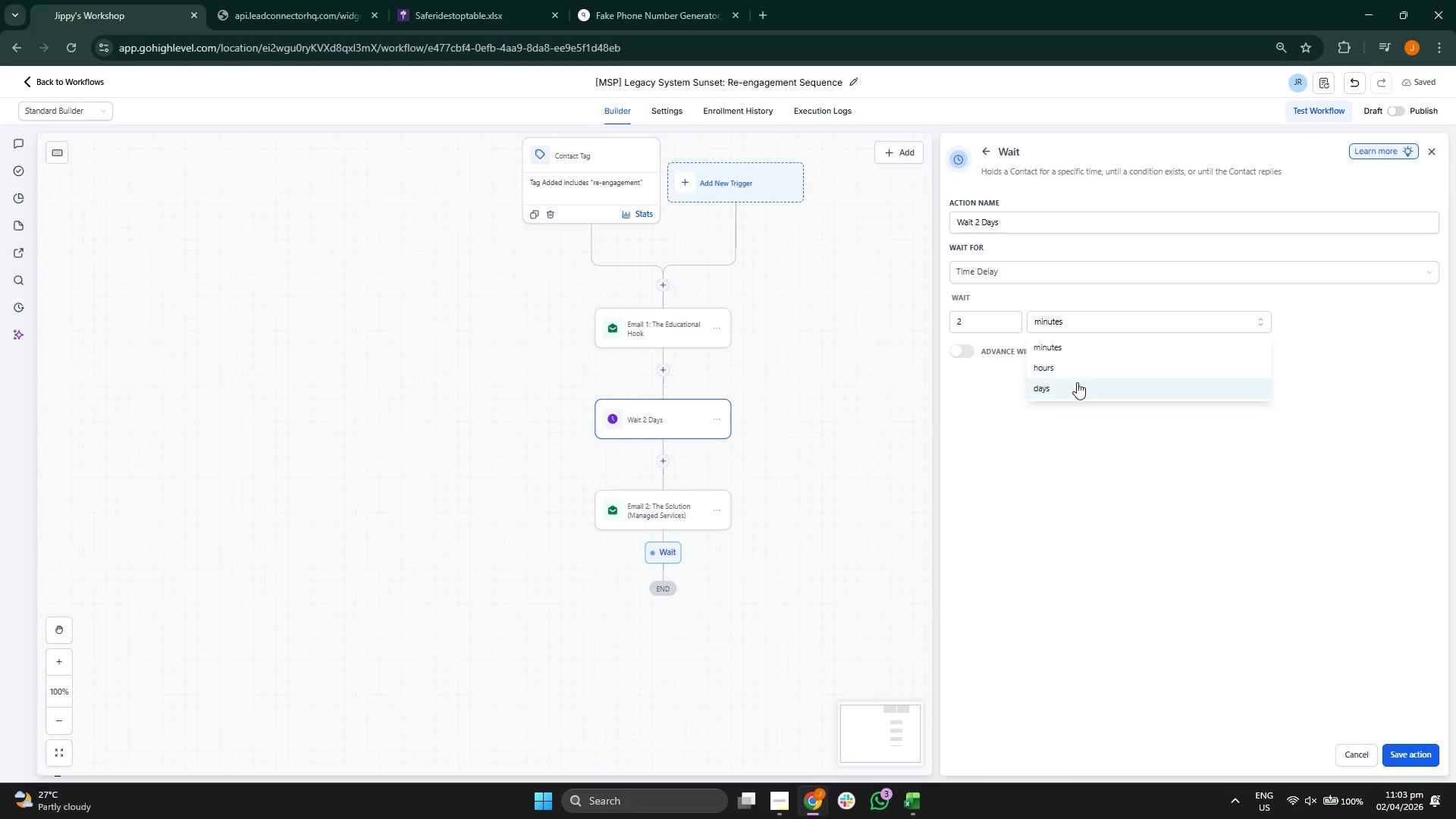 
left_click([1077, 384])
 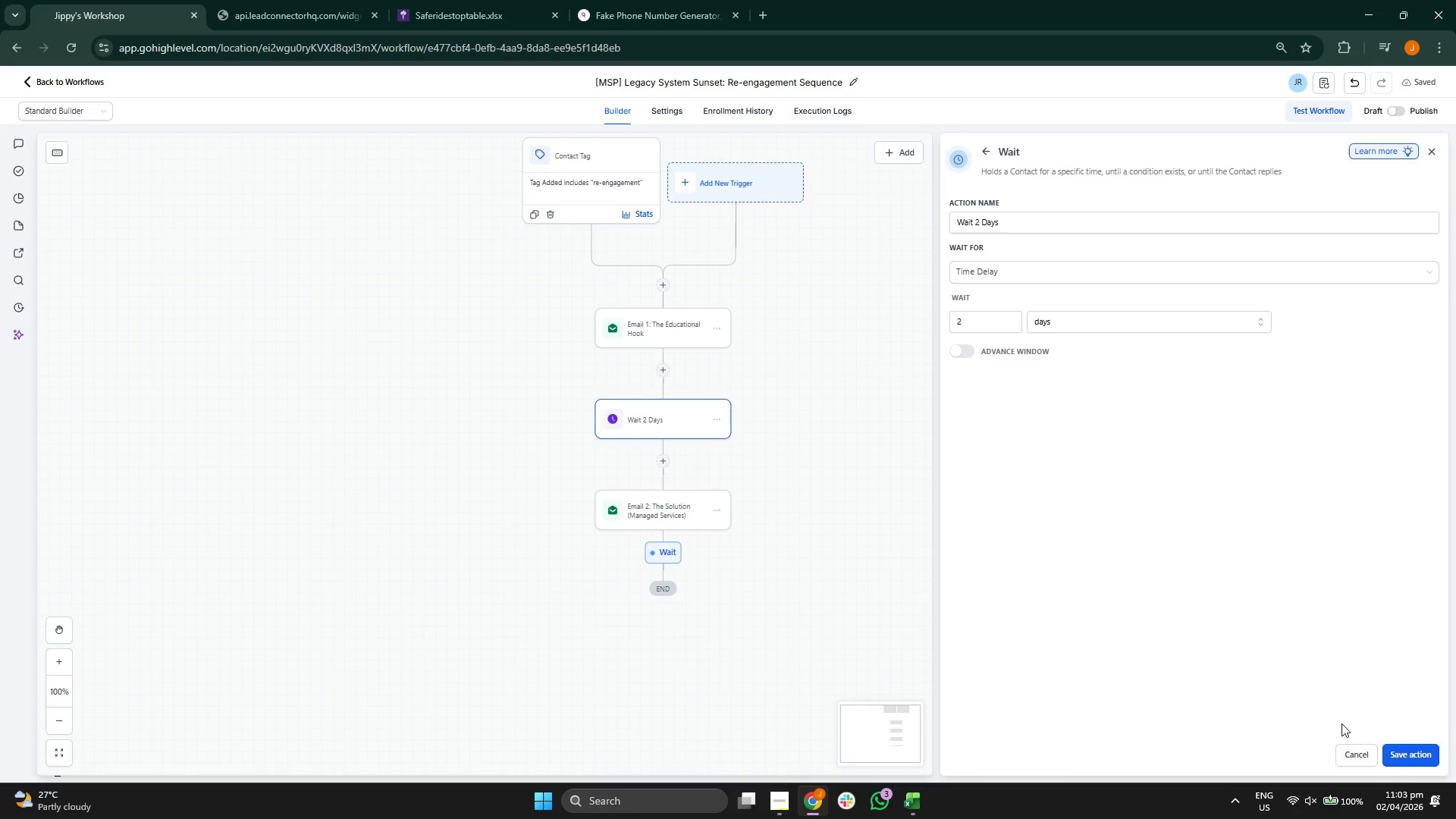 
left_click([1404, 757])
 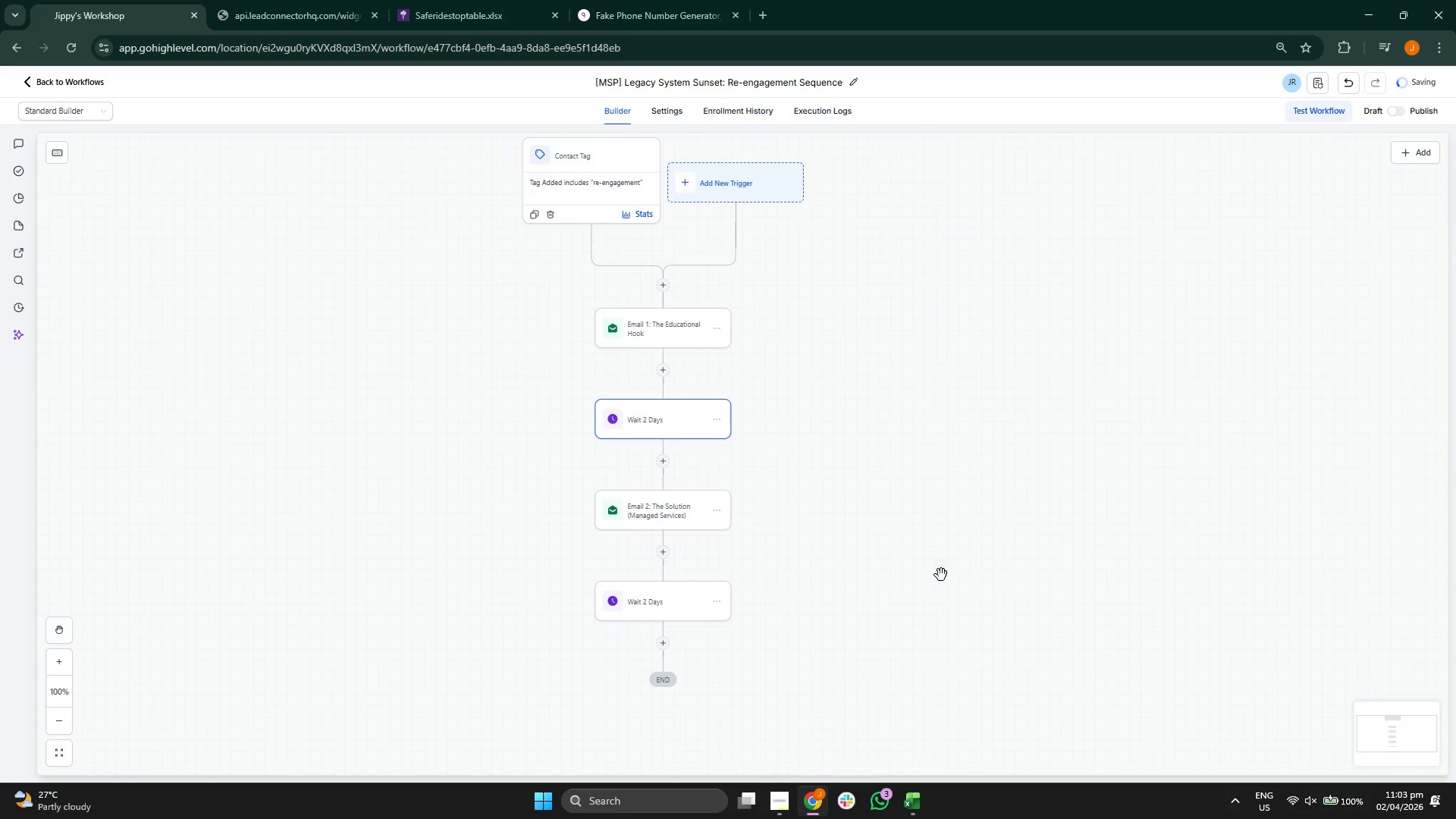 
left_click_drag(start_coordinate=[934, 568], to_coordinate=[914, 419])
 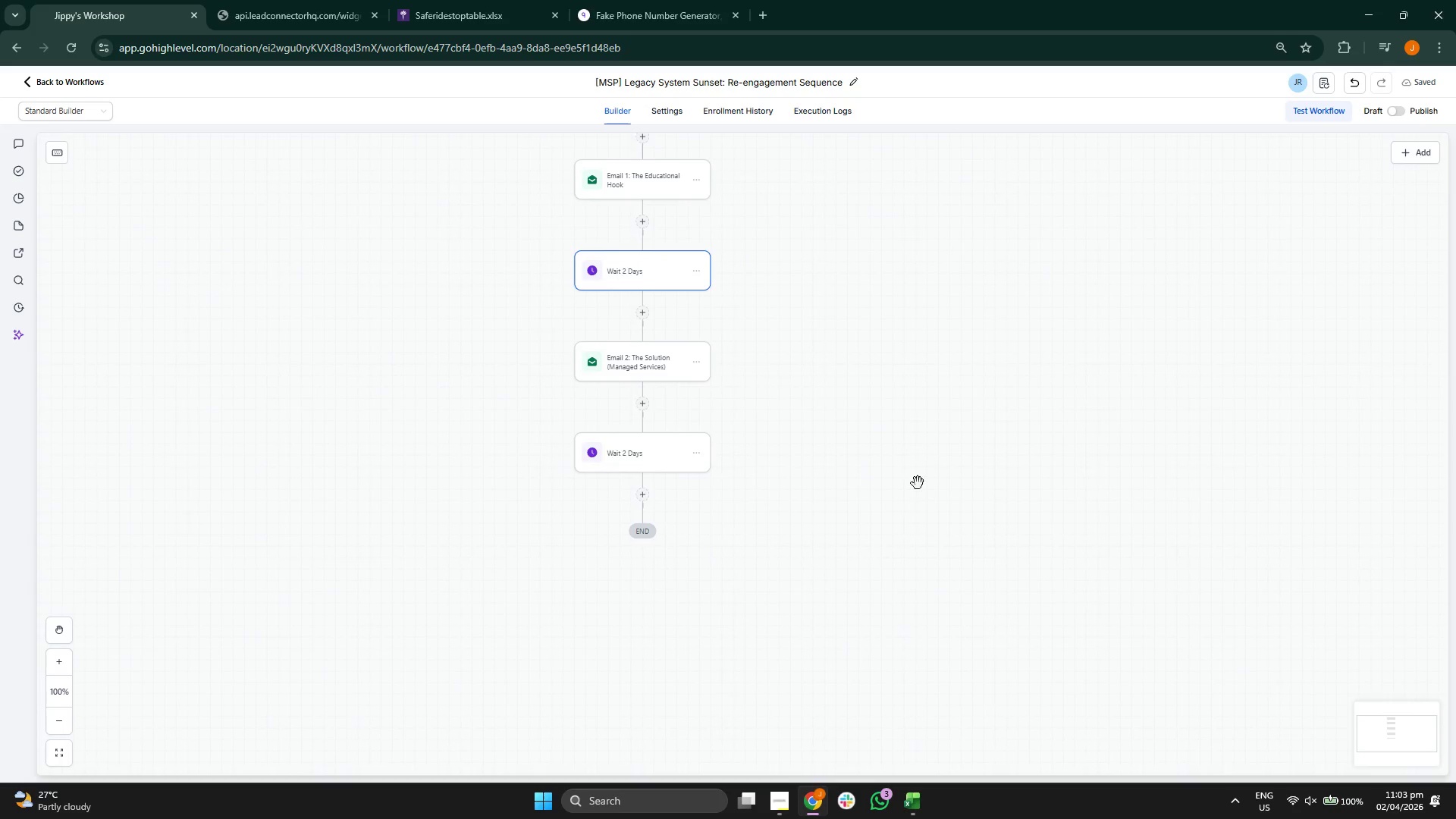 
left_click_drag(start_coordinate=[918, 483], to_coordinate=[929, 434])
 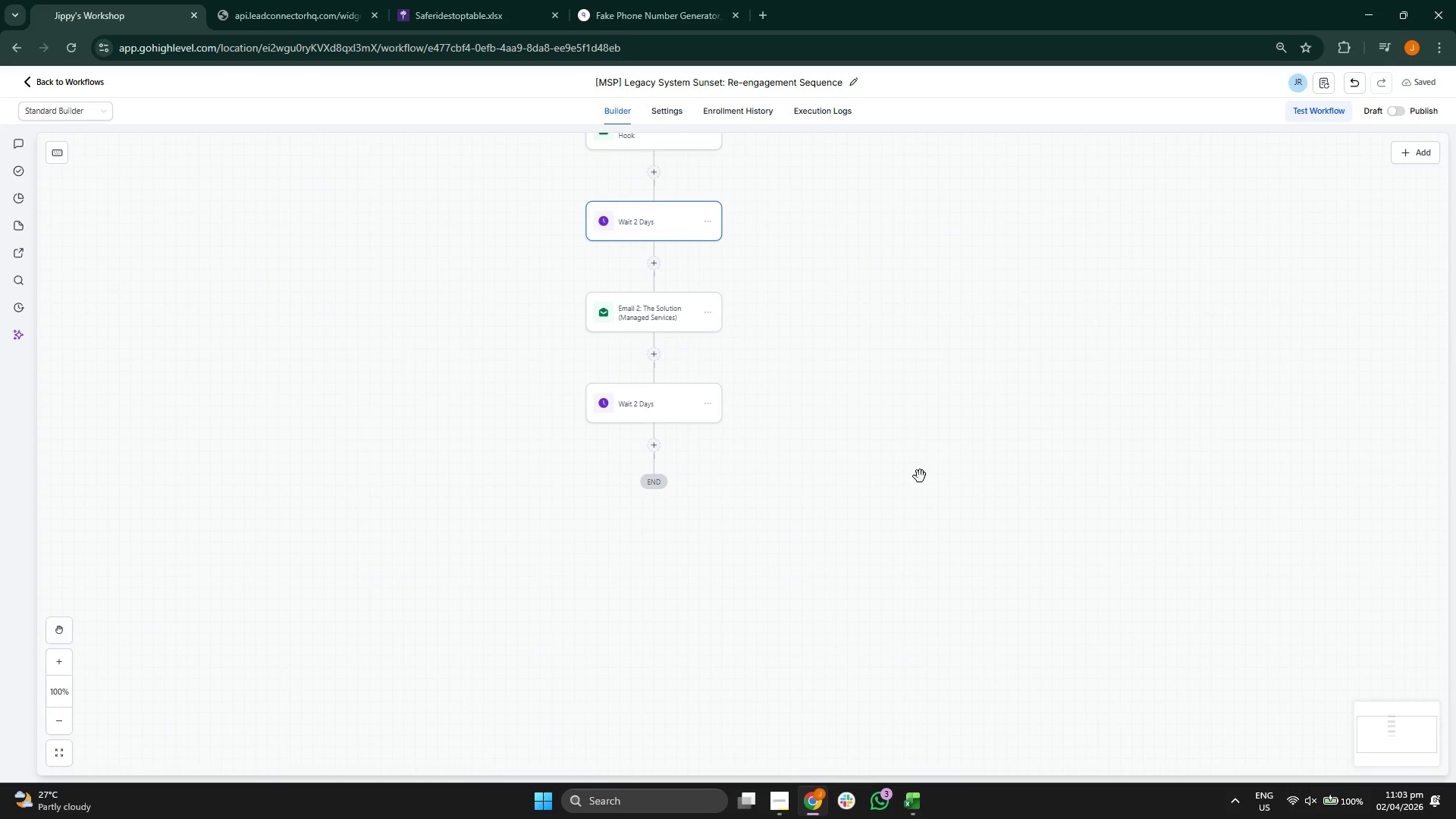 
left_click_drag(start_coordinate=[924, 486], to_coordinate=[924, 466])
 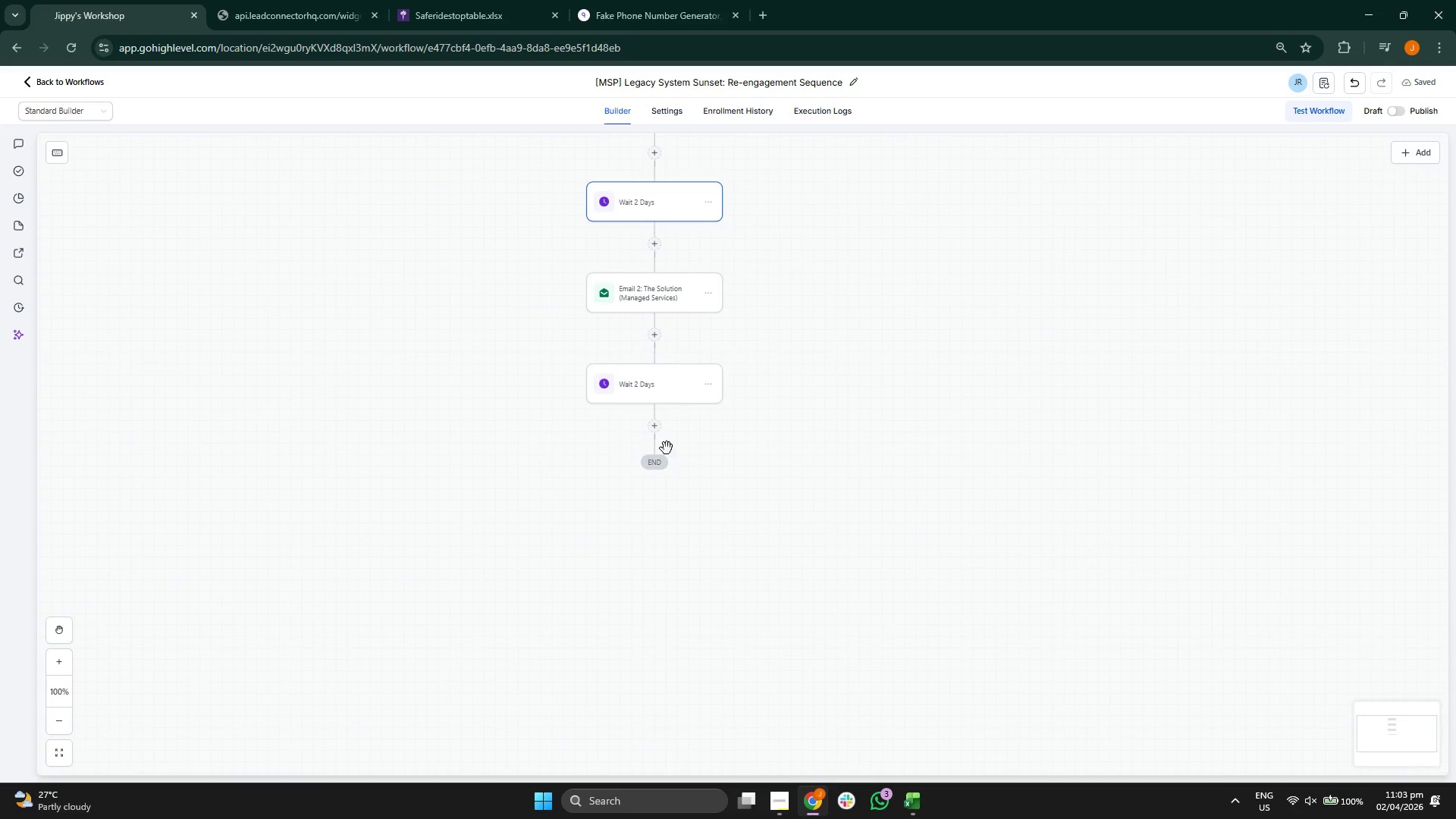 
left_click([657, 428])
 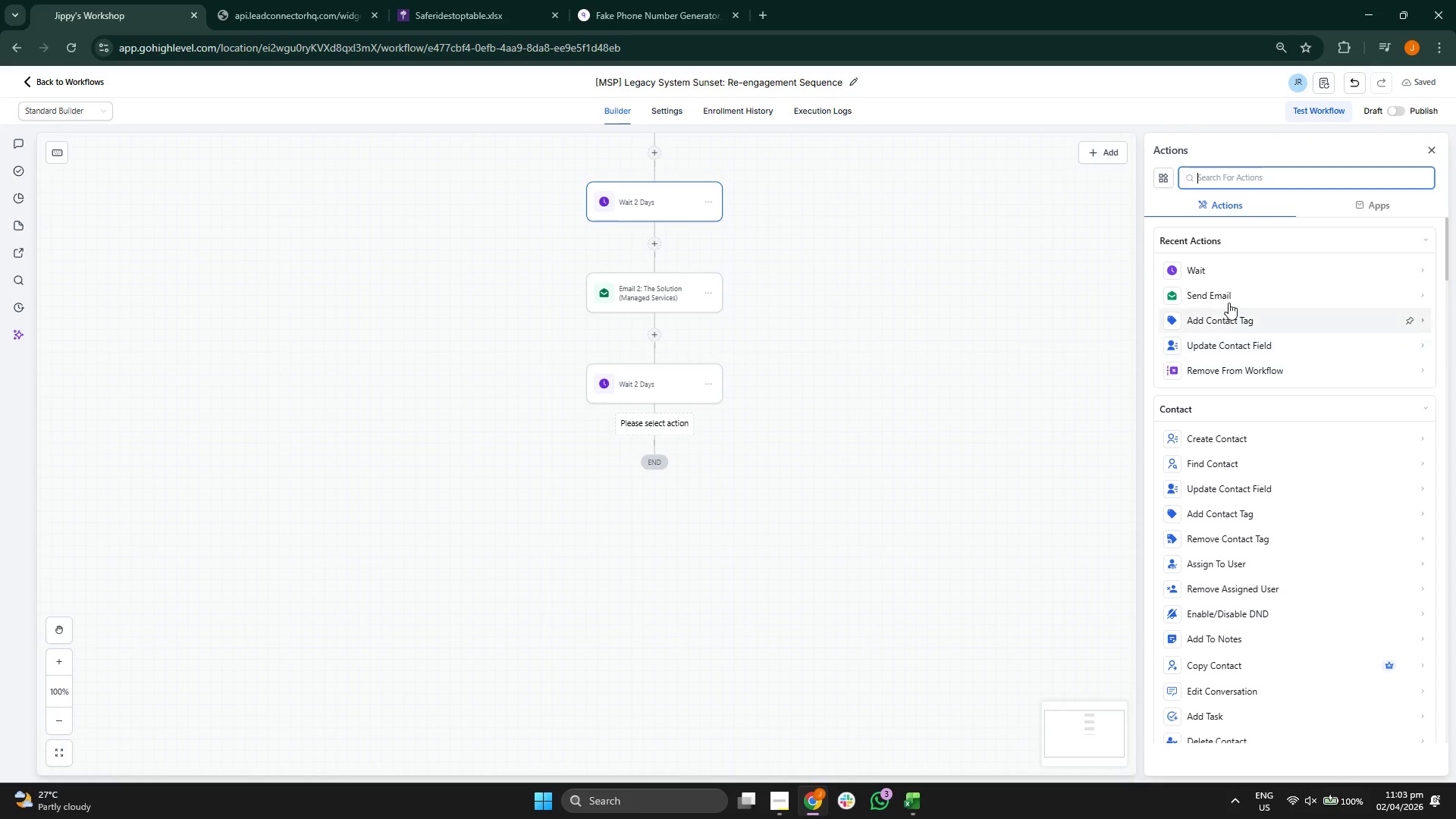 
left_click([1229, 290])
 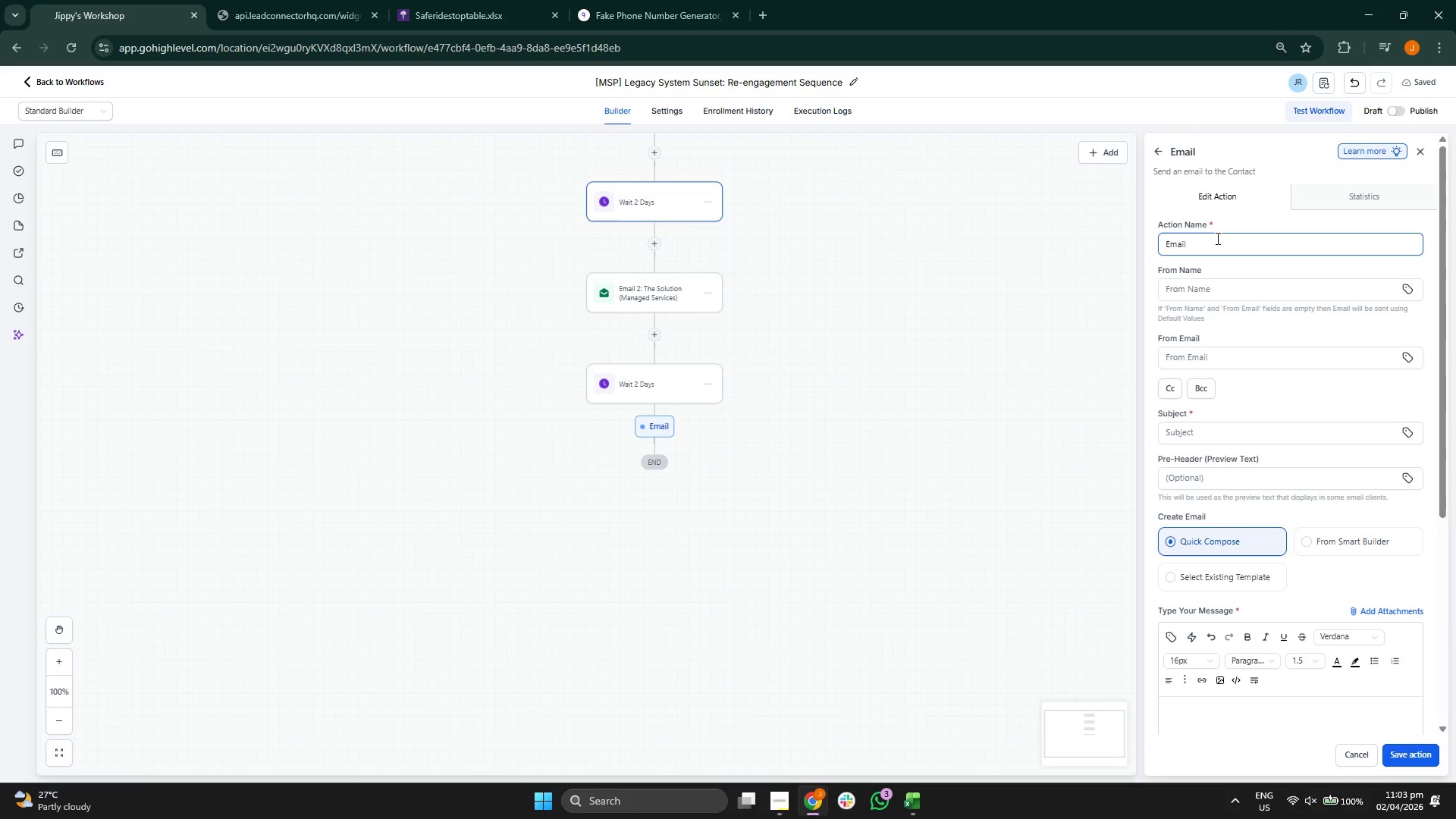 
key(Space)
 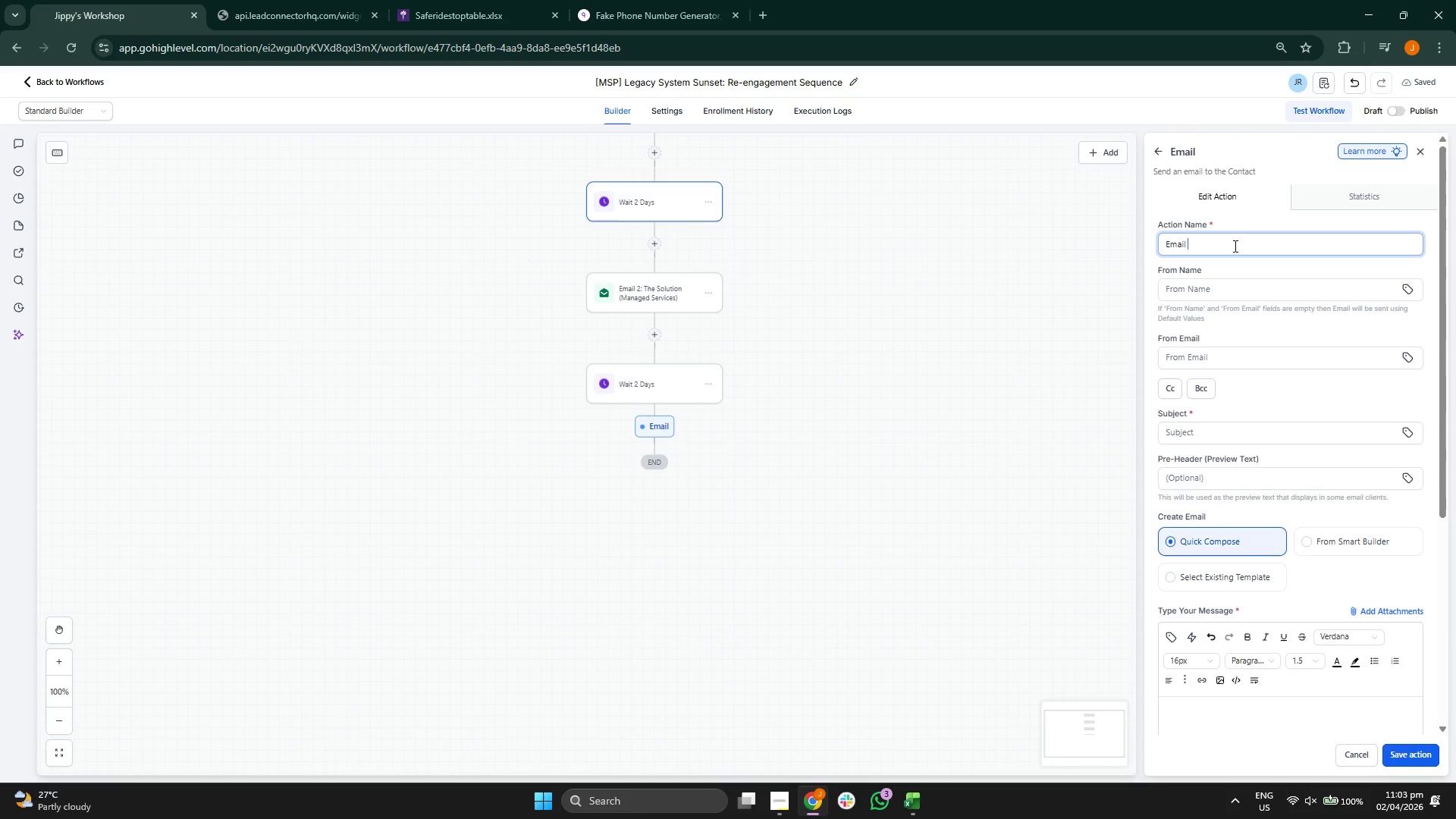 
key(3)
 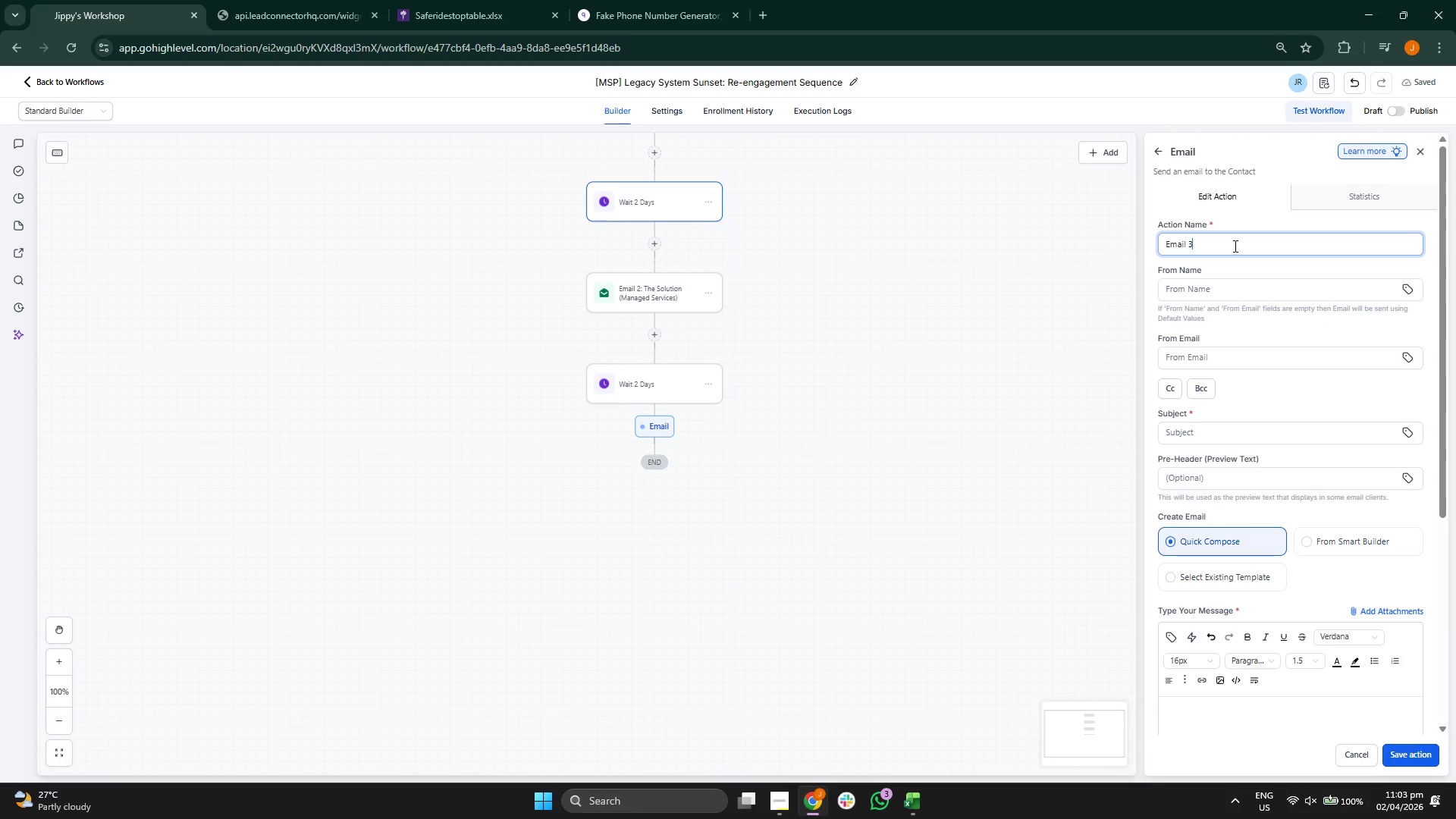 
key(Shift+ShiftRight)
 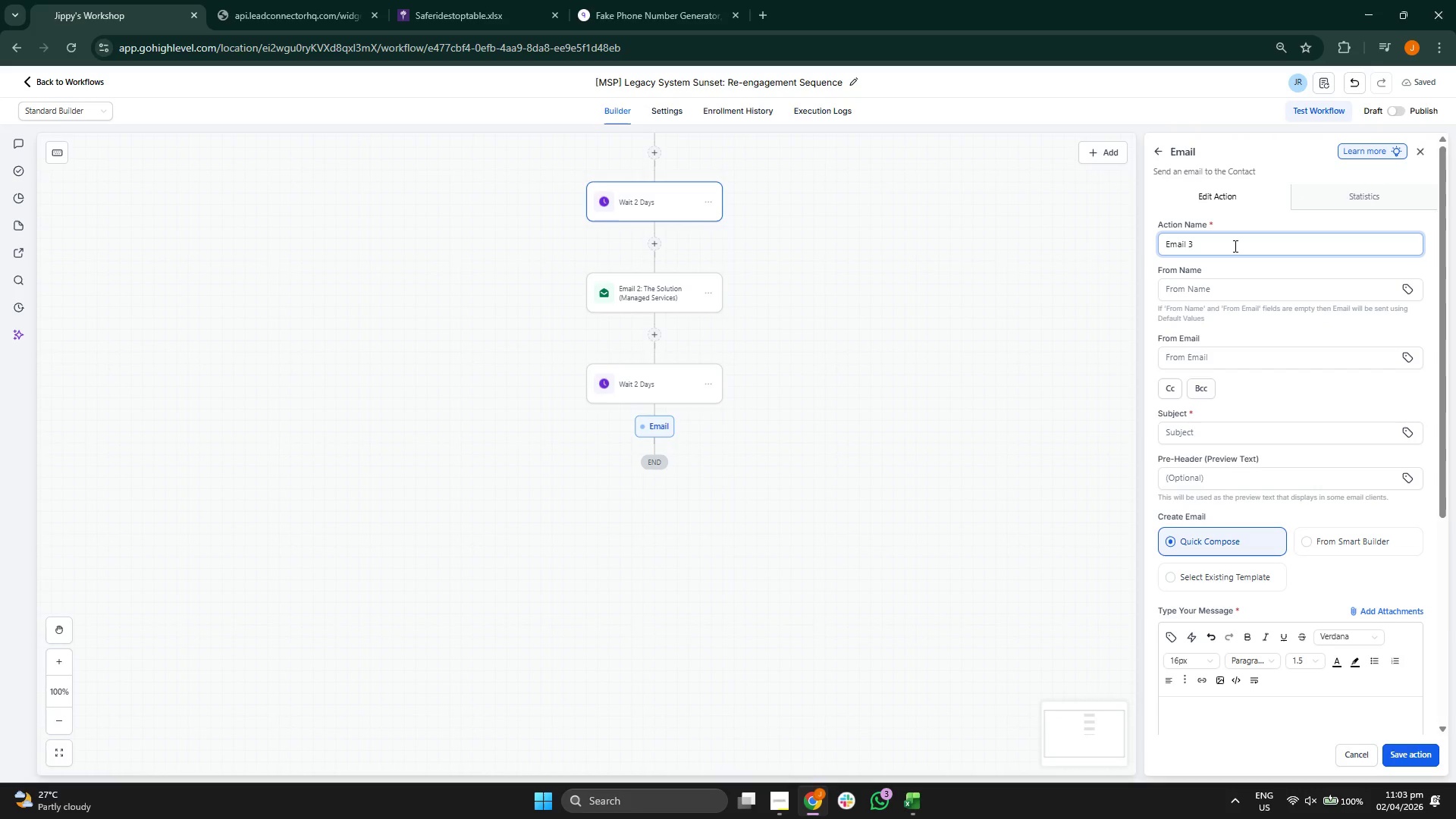 
key(Shift+Semicolon)
 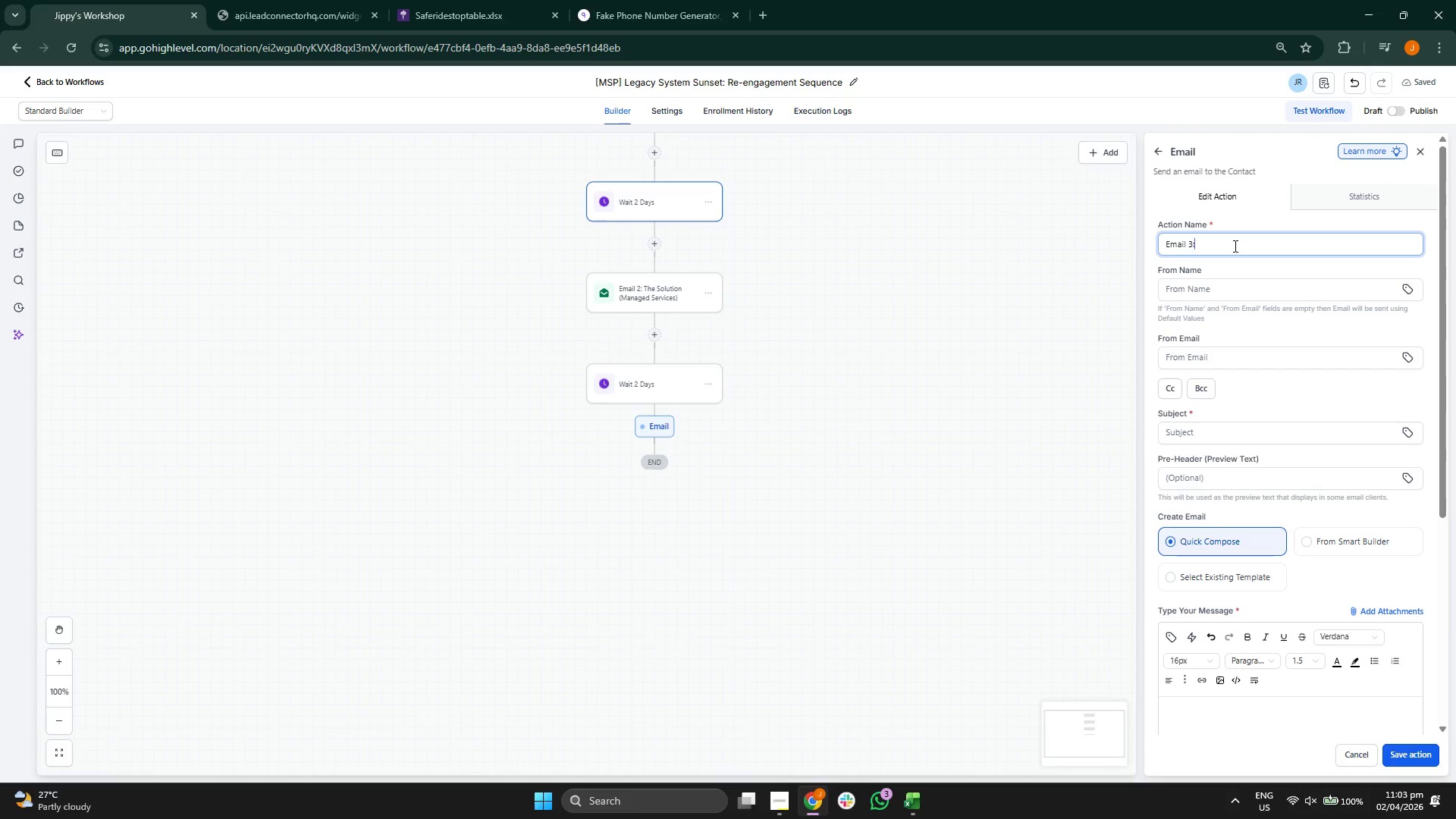 
key(Space)
 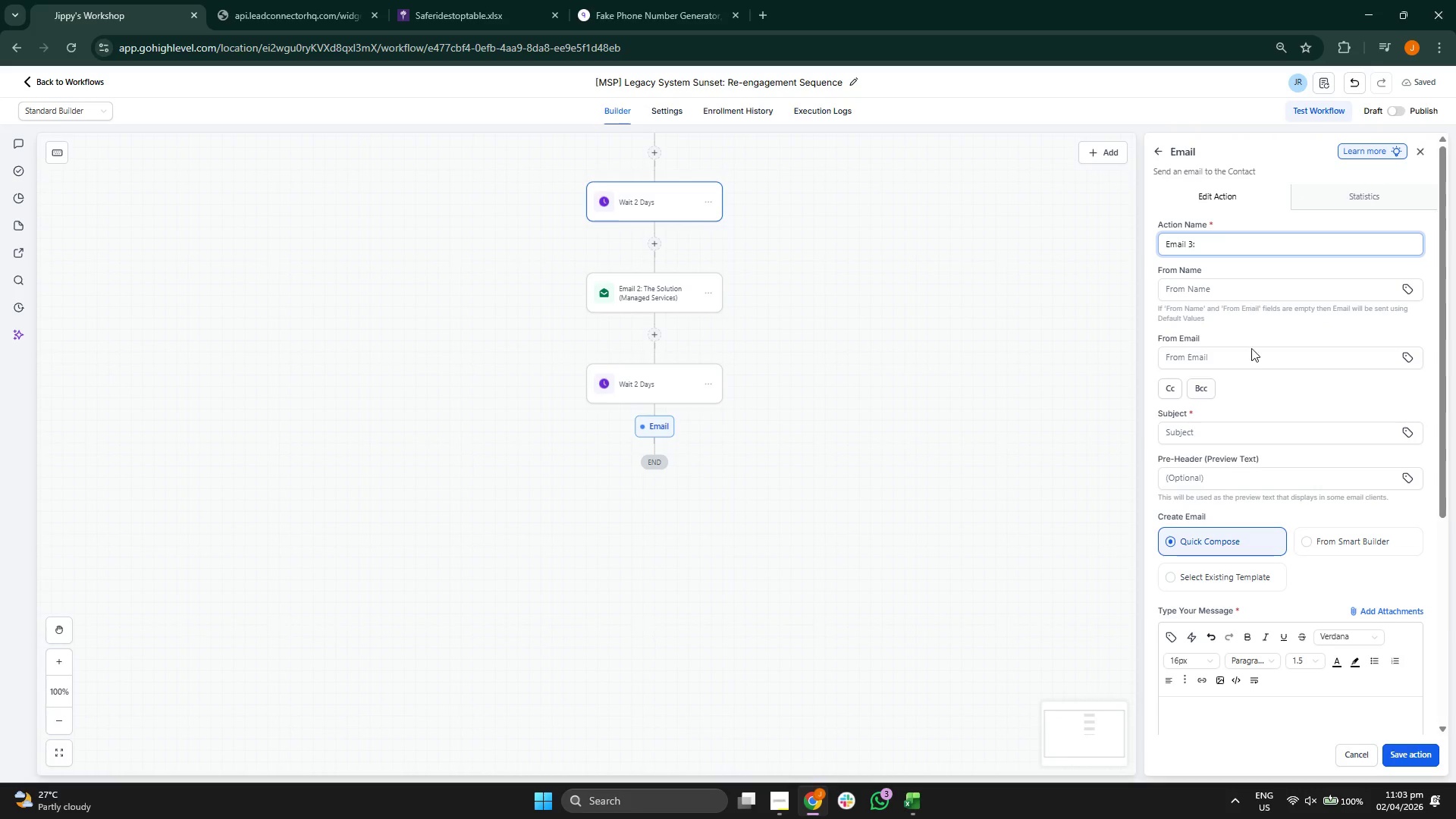 
scroll: coordinate [1262, 429], scroll_direction: down, amount: 3.0
 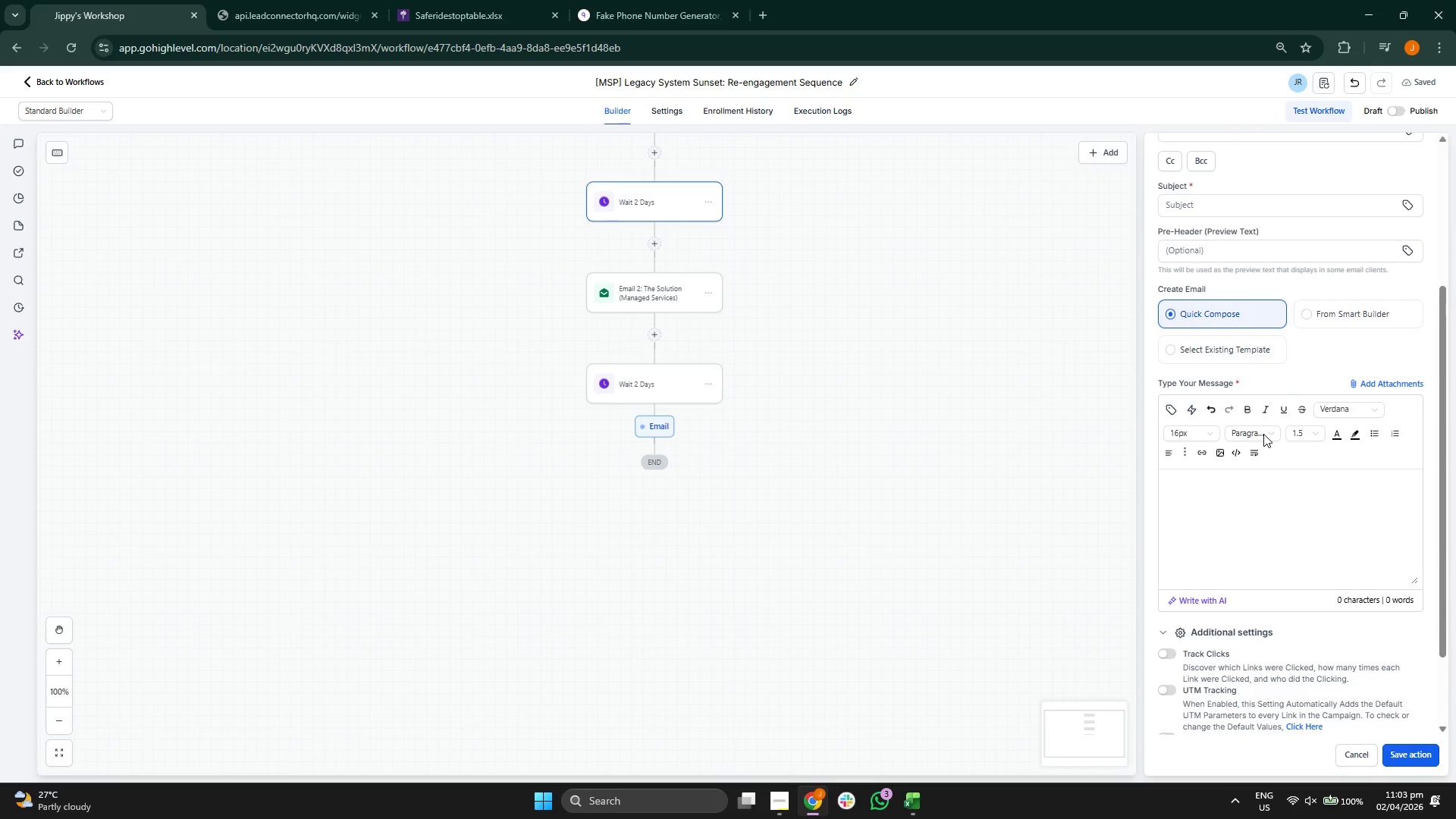 
mouse_move([1265, 447])
 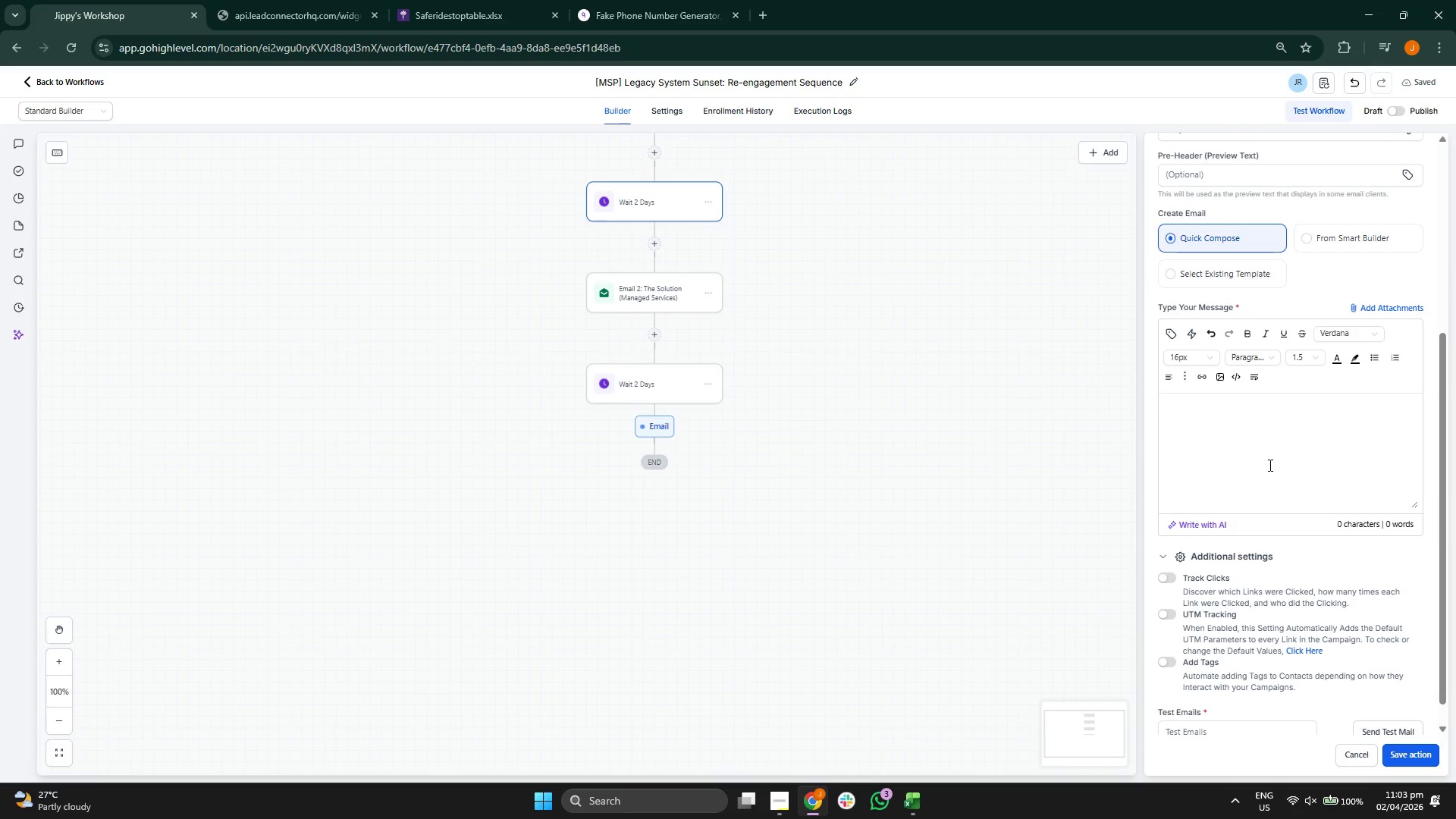 
scroll: coordinate [1267, 456], scroll_direction: down, amount: 1.0
 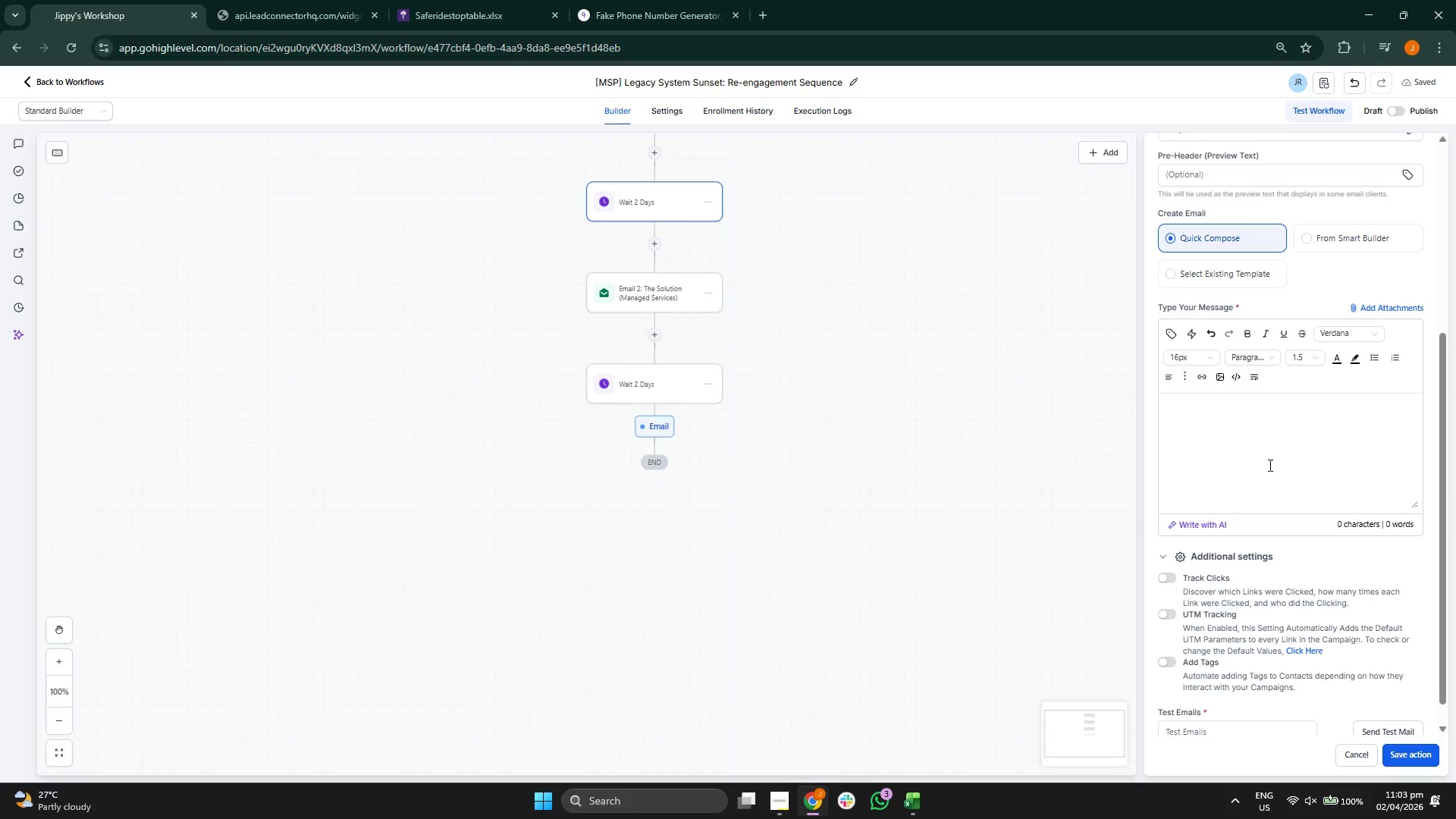 
scroll: coordinate [1247, 495], scroll_direction: up, amount: 5.0
 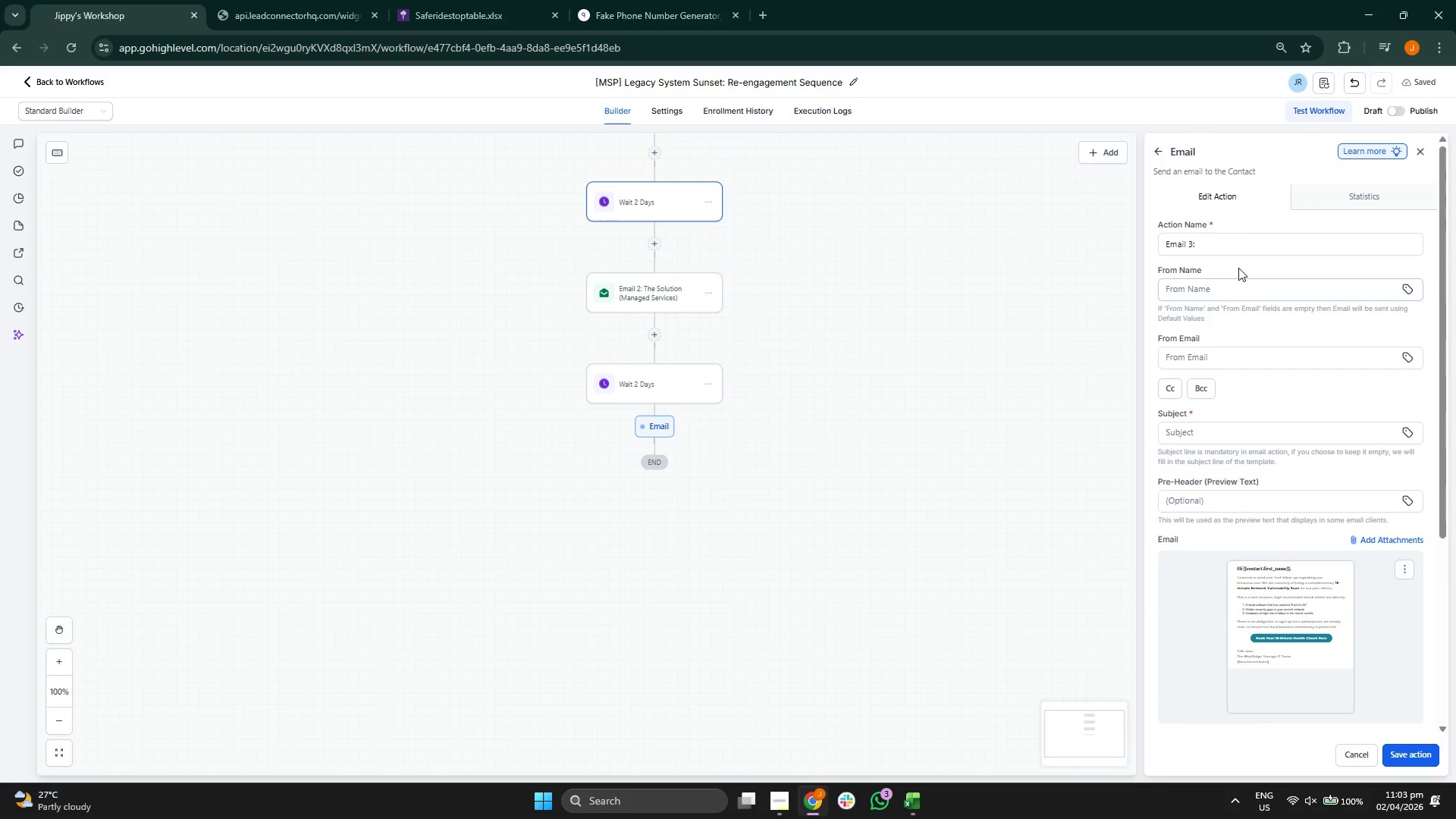 
left_click([1247, 243])
 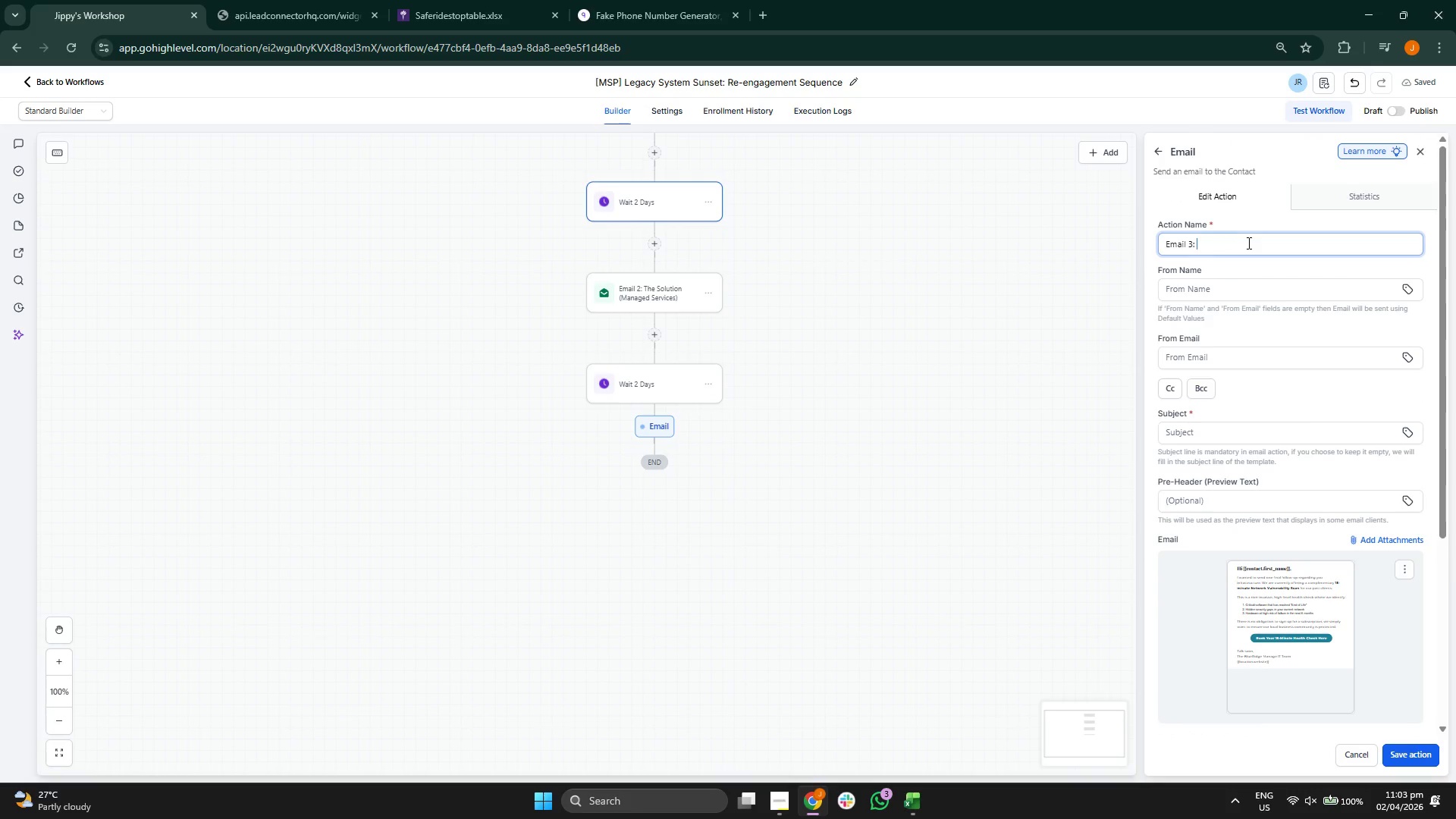 
type( )
key(Backspace)
type(The f)
key(Backspace)
type(Final Call (CTA))
 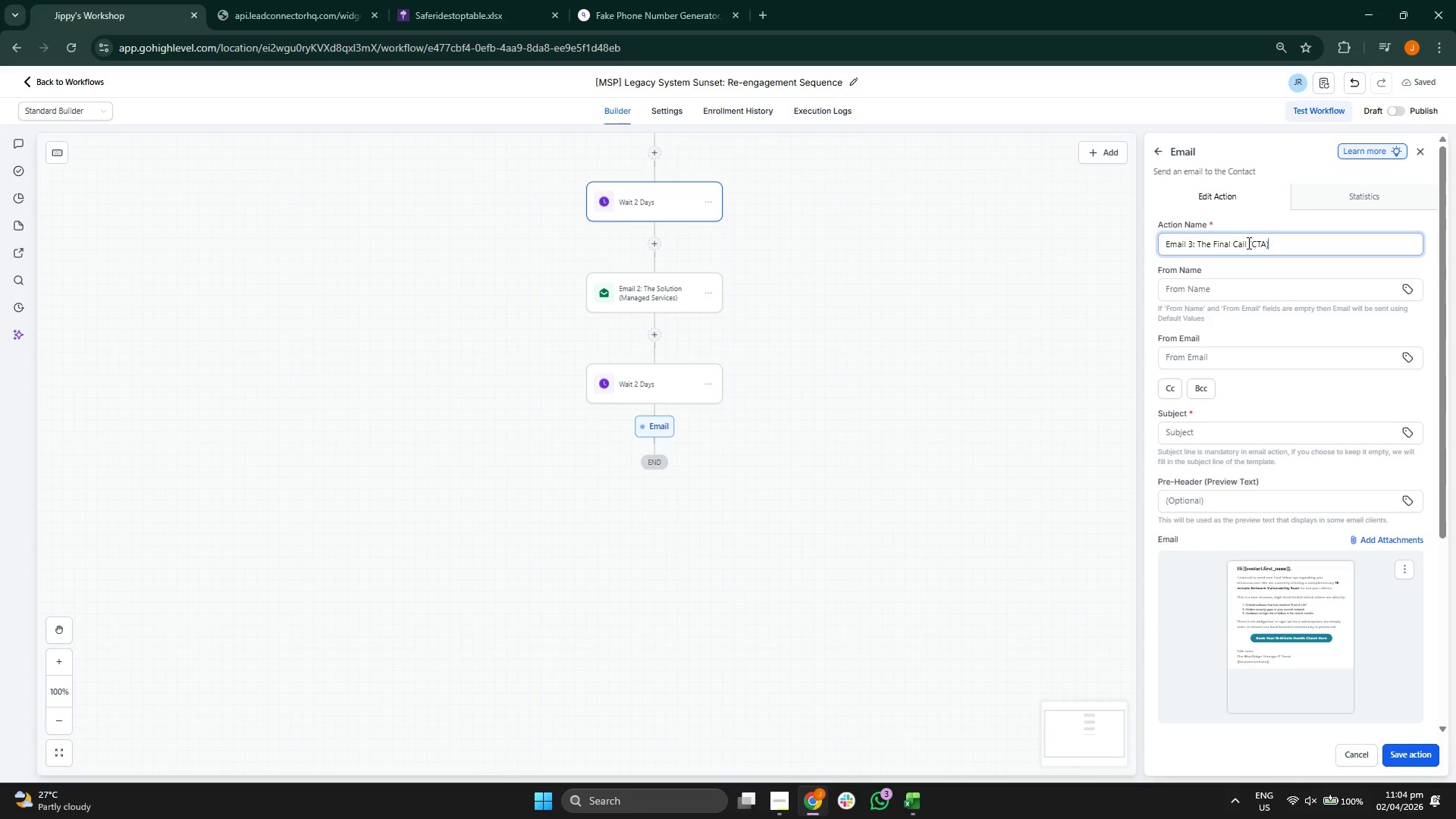 
left_click([1221, 432])
 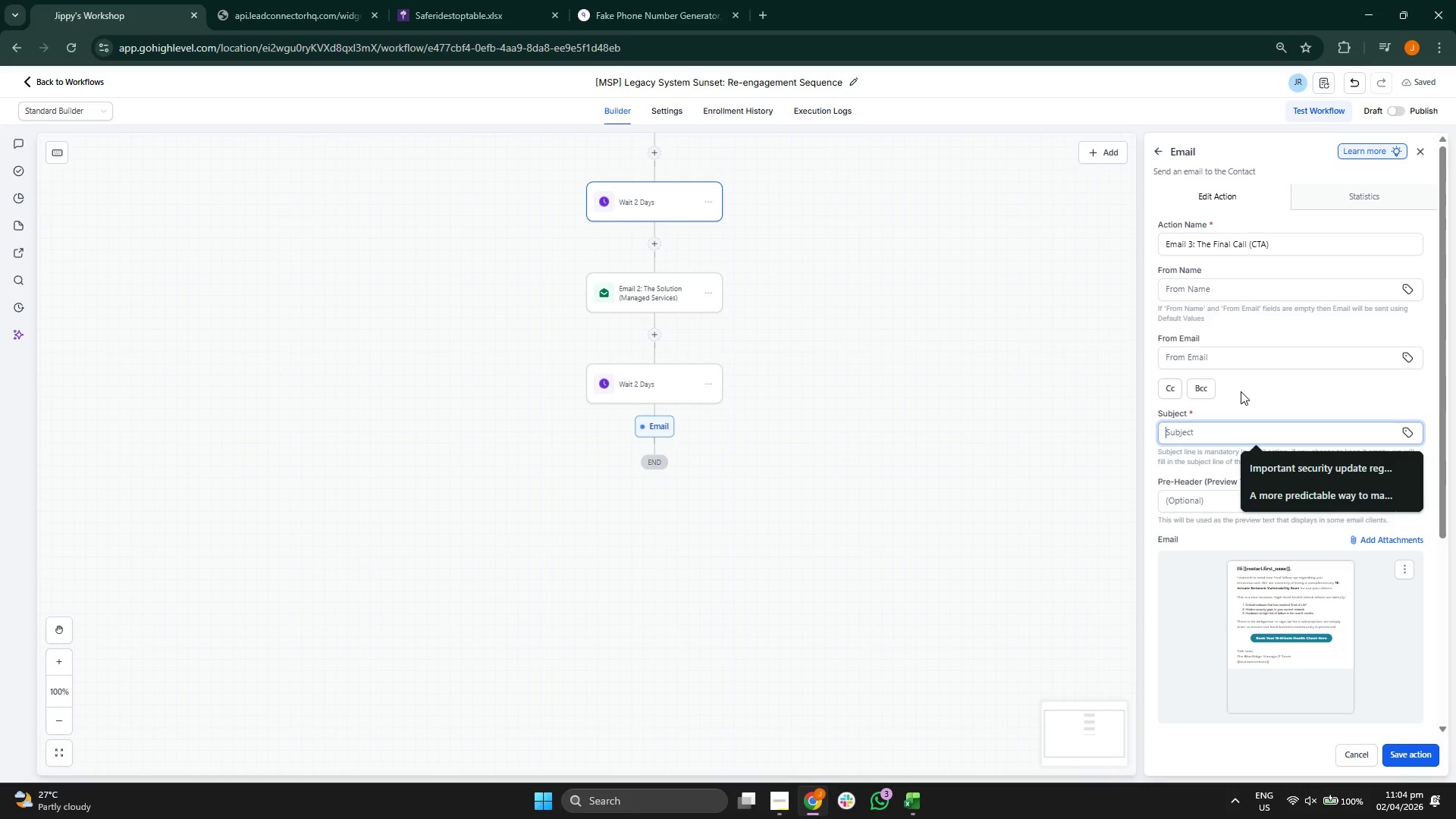 
type(Complimentary Netrw)
key(Backspace)
key(Backspace)
type(work Vulnerablitiy)
key(Backspace)
key(Backspace)
type(y)
key(Backspace)
key(Backspace)
key(Backspace)
key(Backspace)
type(ilt)
key(Backspace)
type(ity Scan for )
 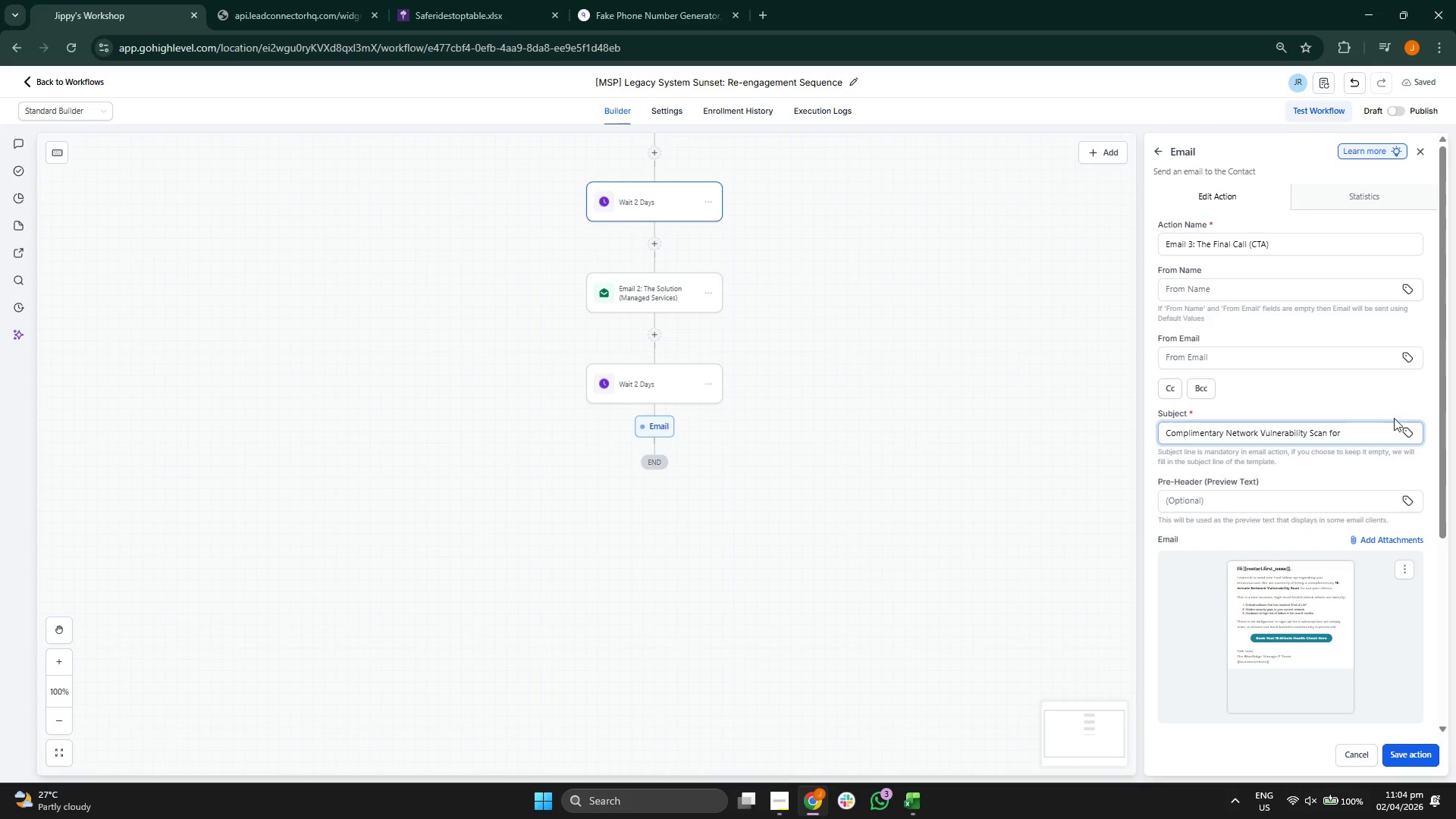 
left_click([1408, 429])
 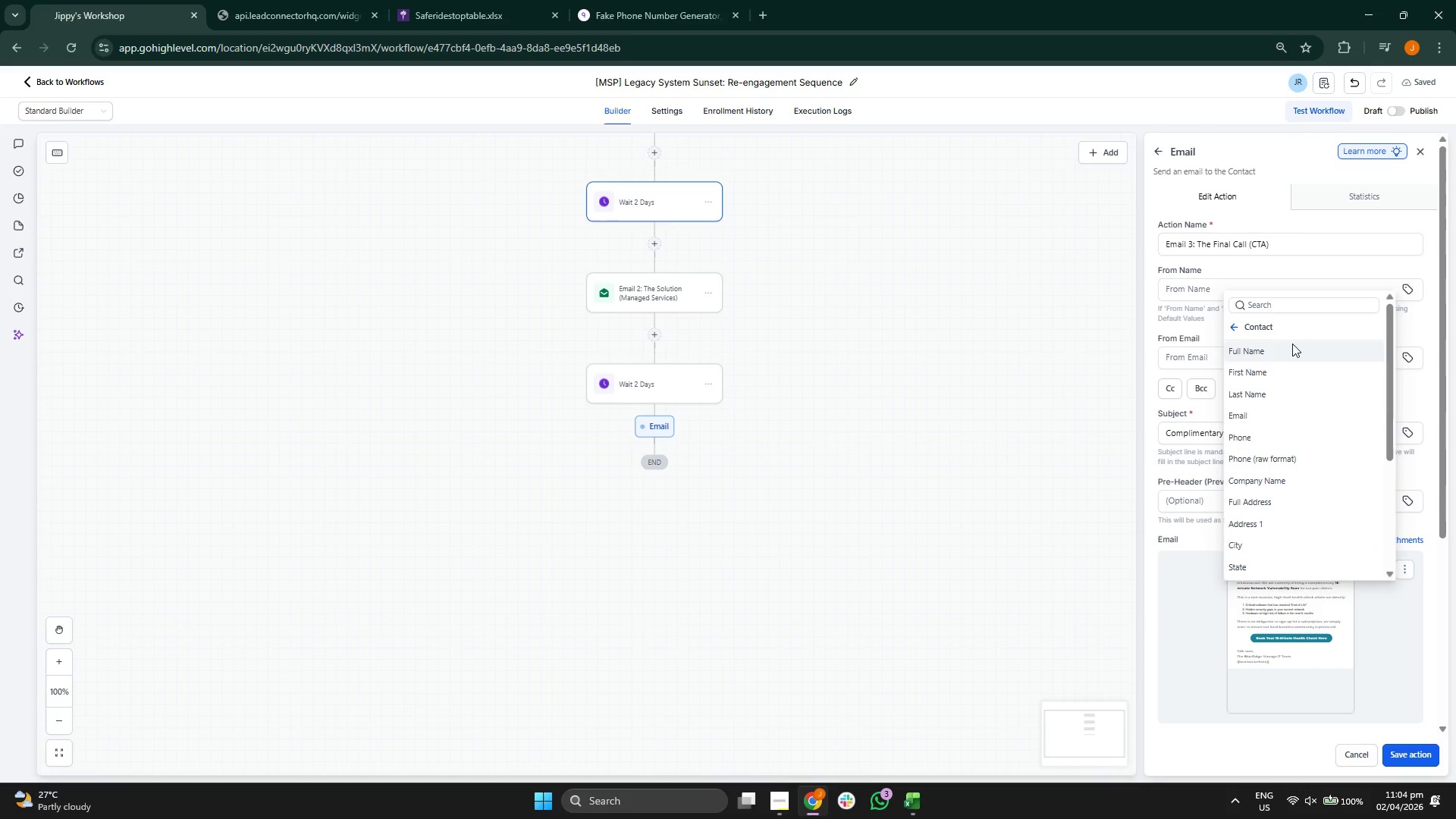 
left_click([1282, 371])
 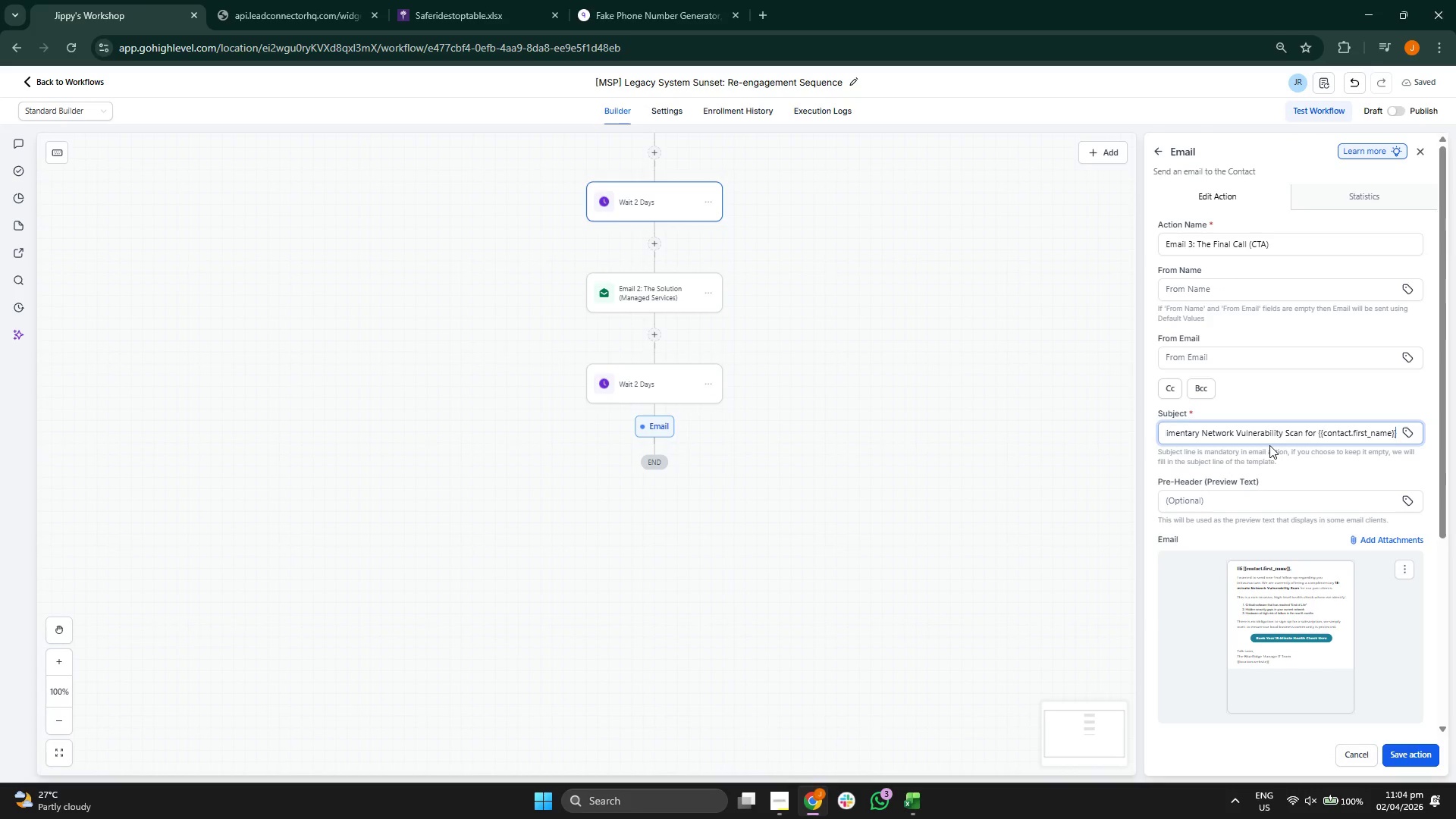 
scroll: coordinate [1269, 457], scroll_direction: down, amount: 4.0
 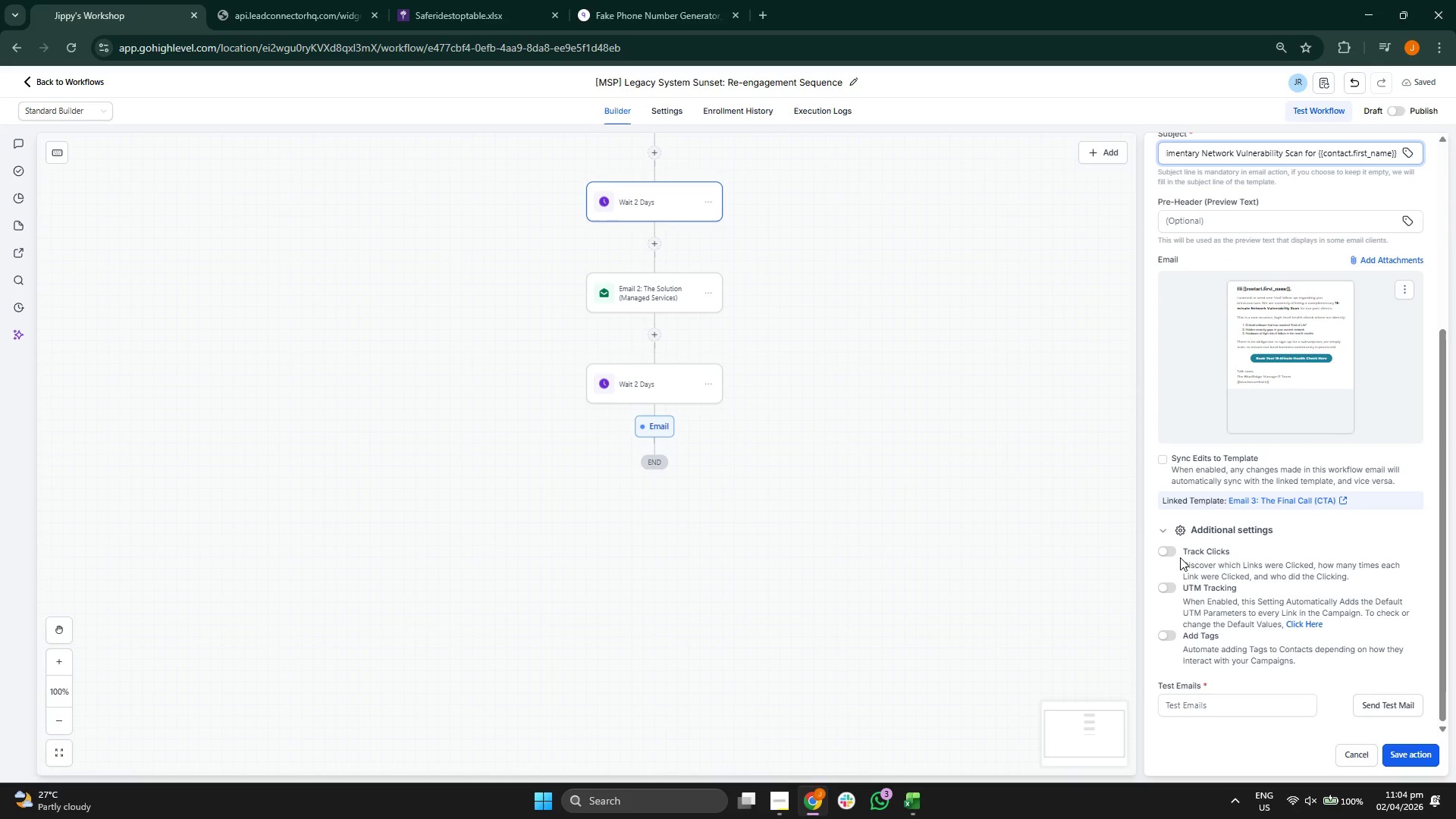 
left_click([1172, 553])
 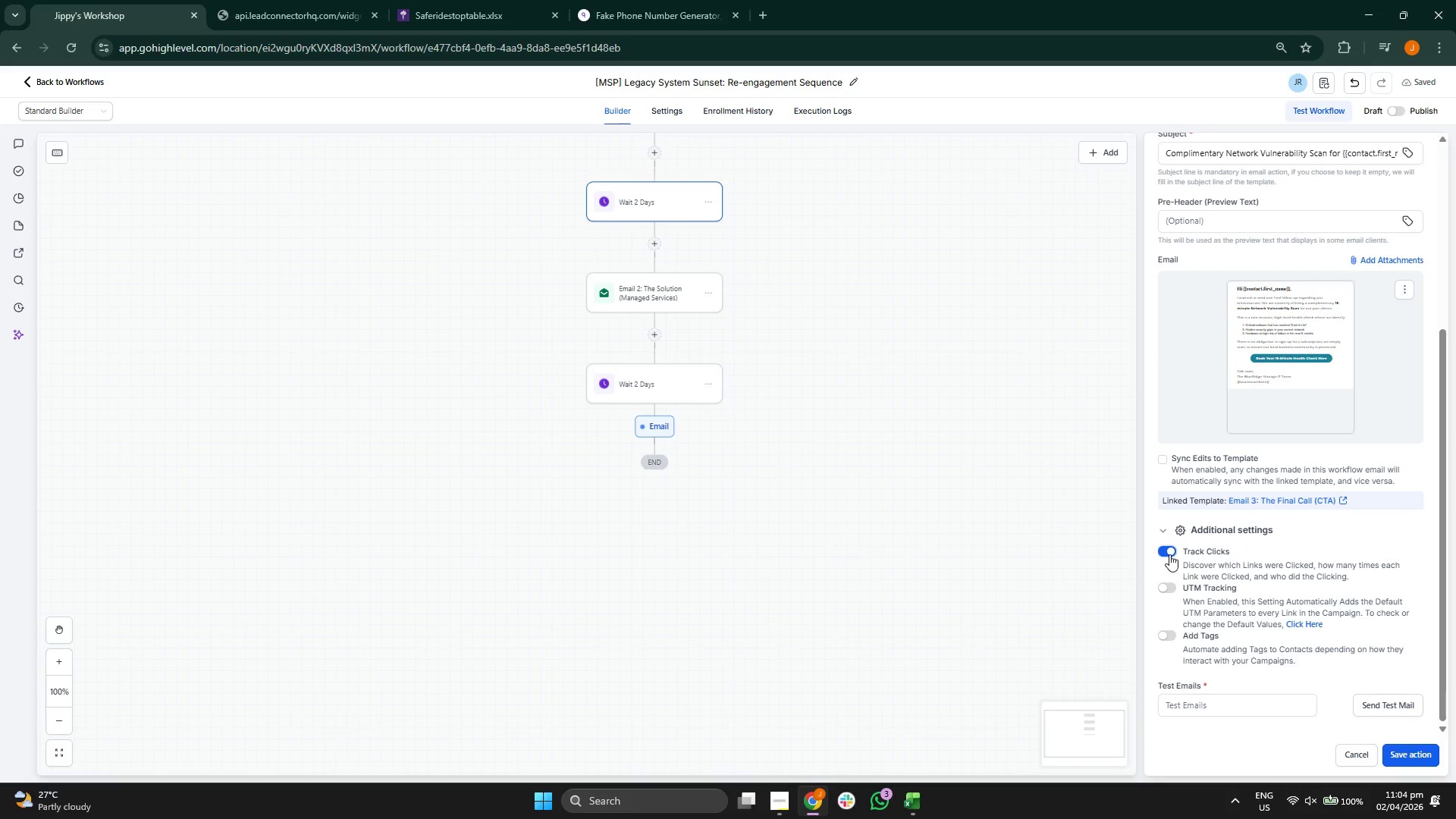 
scroll: coordinate [1294, 585], scroll_direction: up, amount: 1.0
 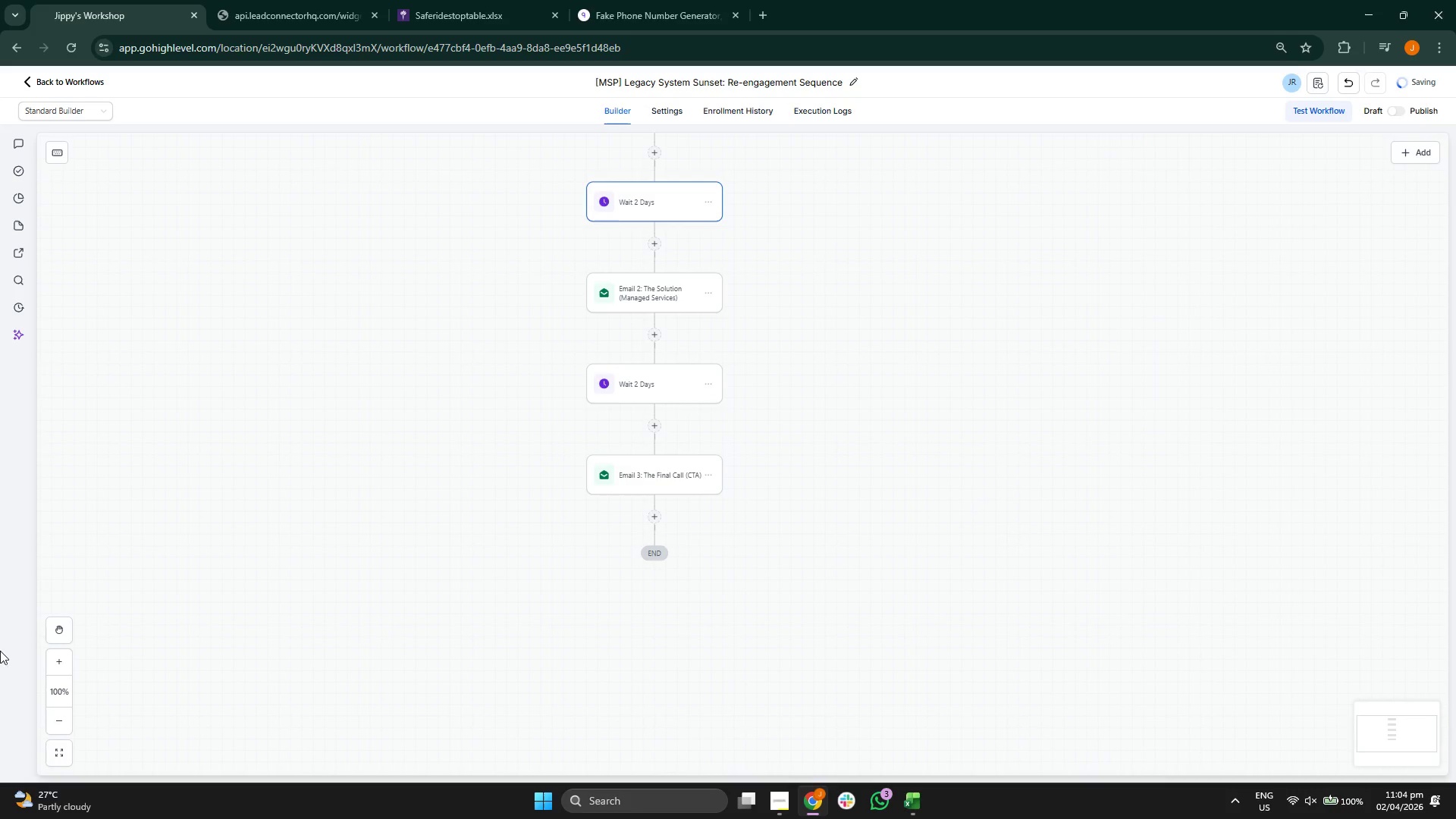 
left_click_drag(start_coordinate=[362, 463], to_coordinate=[394, 542])
 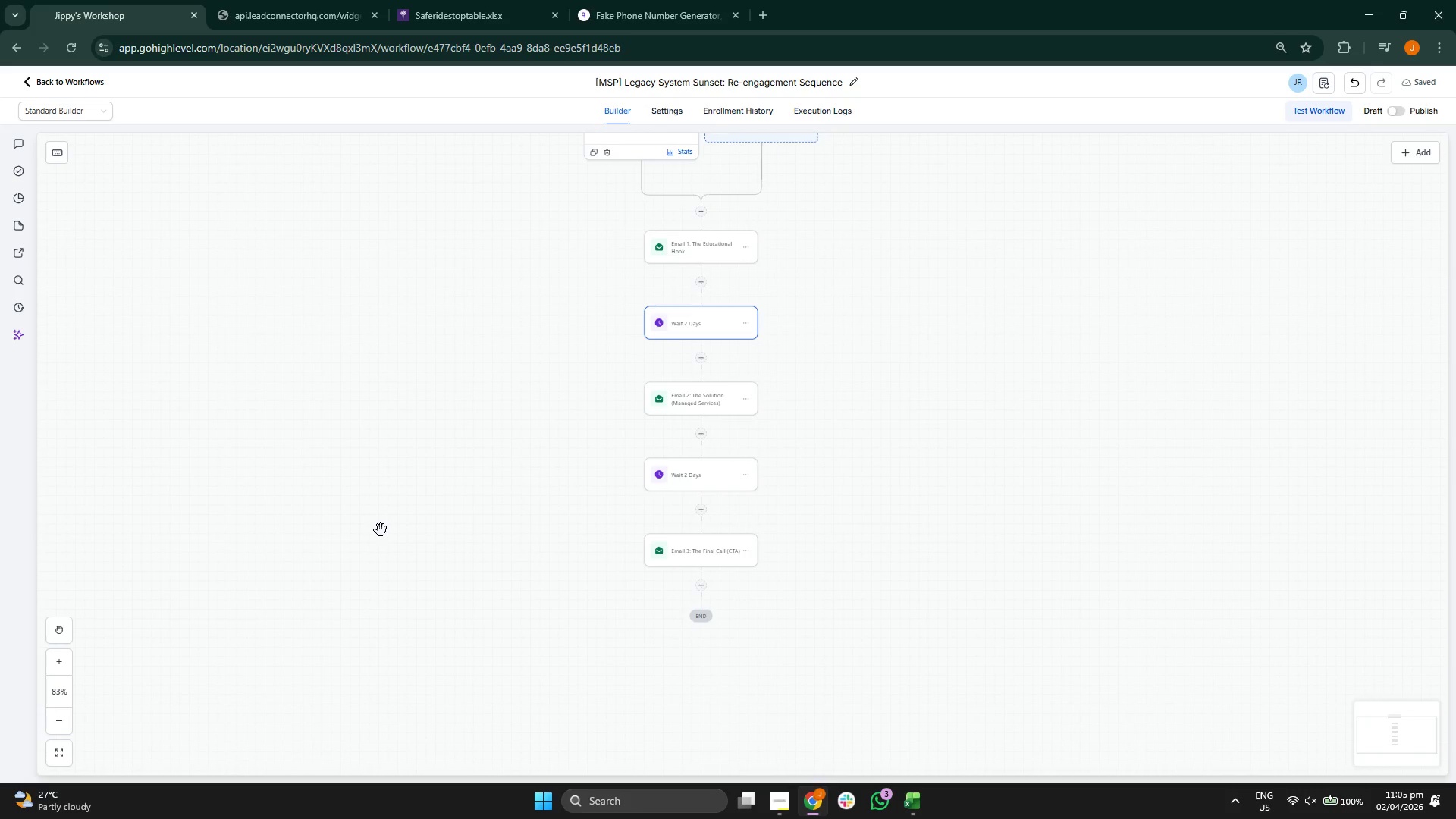 
left_click_drag(start_coordinate=[422, 563], to_coordinate=[422, 531])
 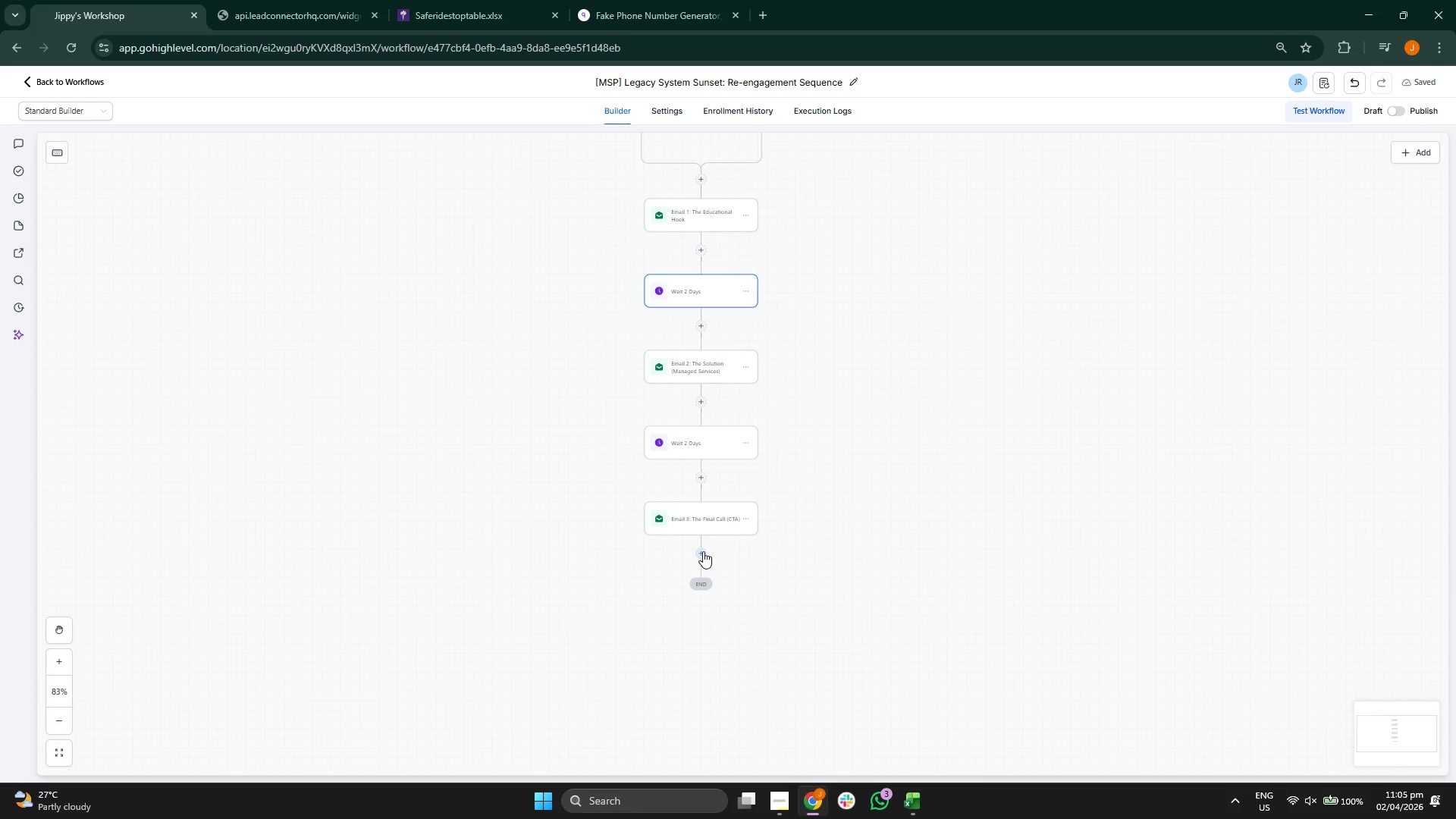 
left_click([703, 554])
 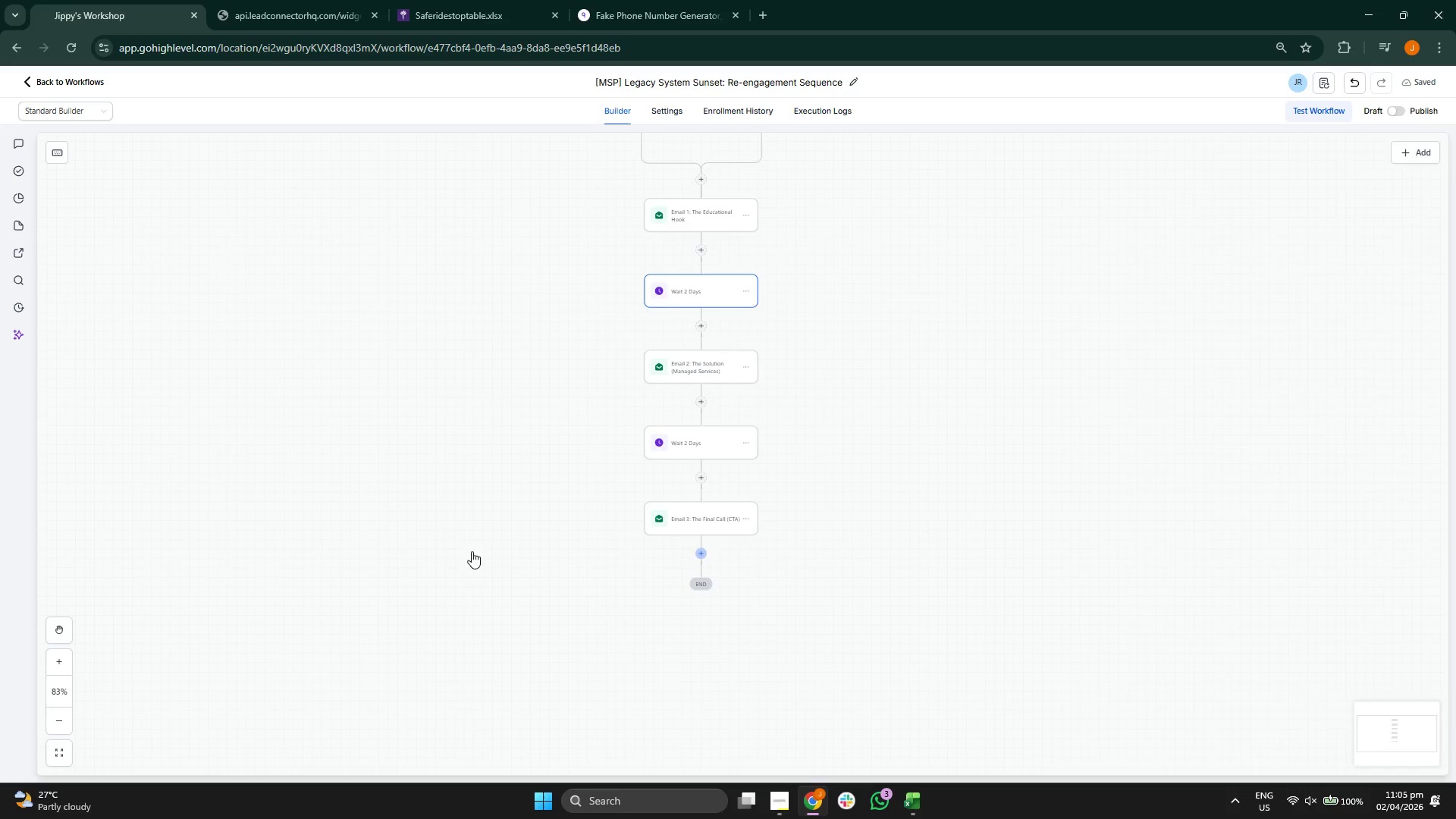 
left_click_drag(start_coordinate=[472, 551], to_coordinate=[469, 507])
 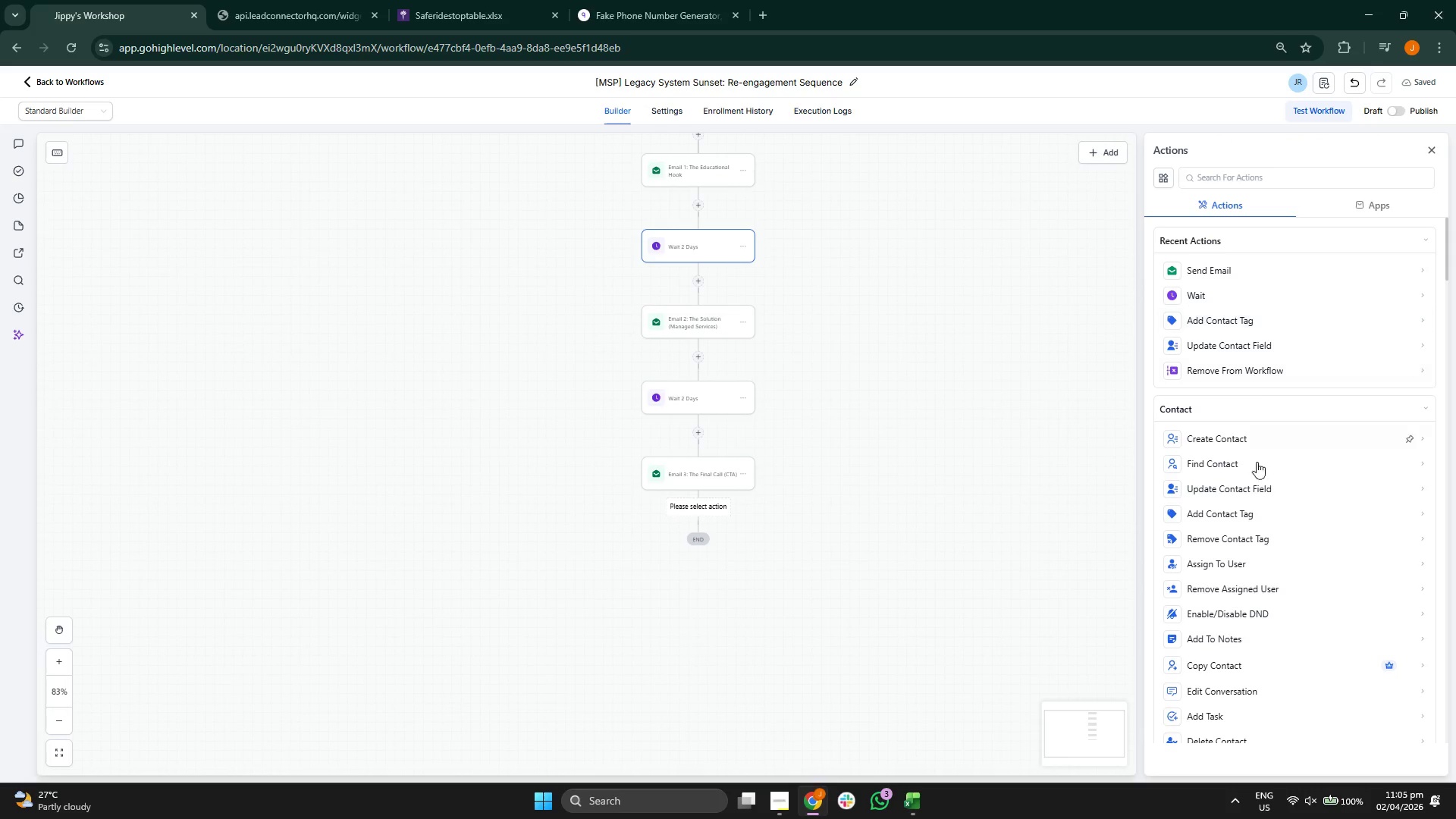 
scroll: coordinate [1263, 504], scroll_direction: down, amount: 17.0
 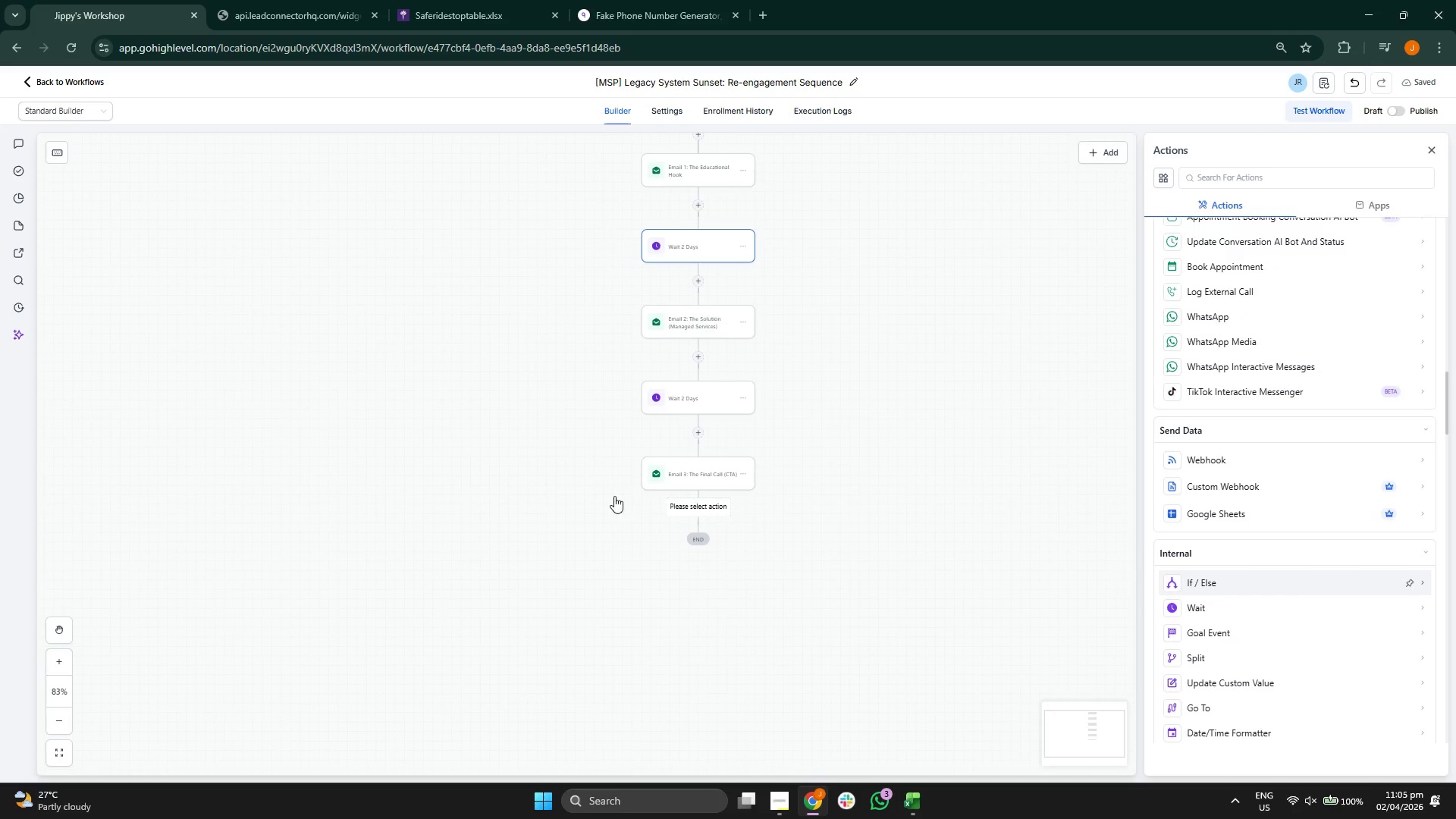 
left_click_drag(start_coordinate=[422, 491], to_coordinate=[335, 427])
 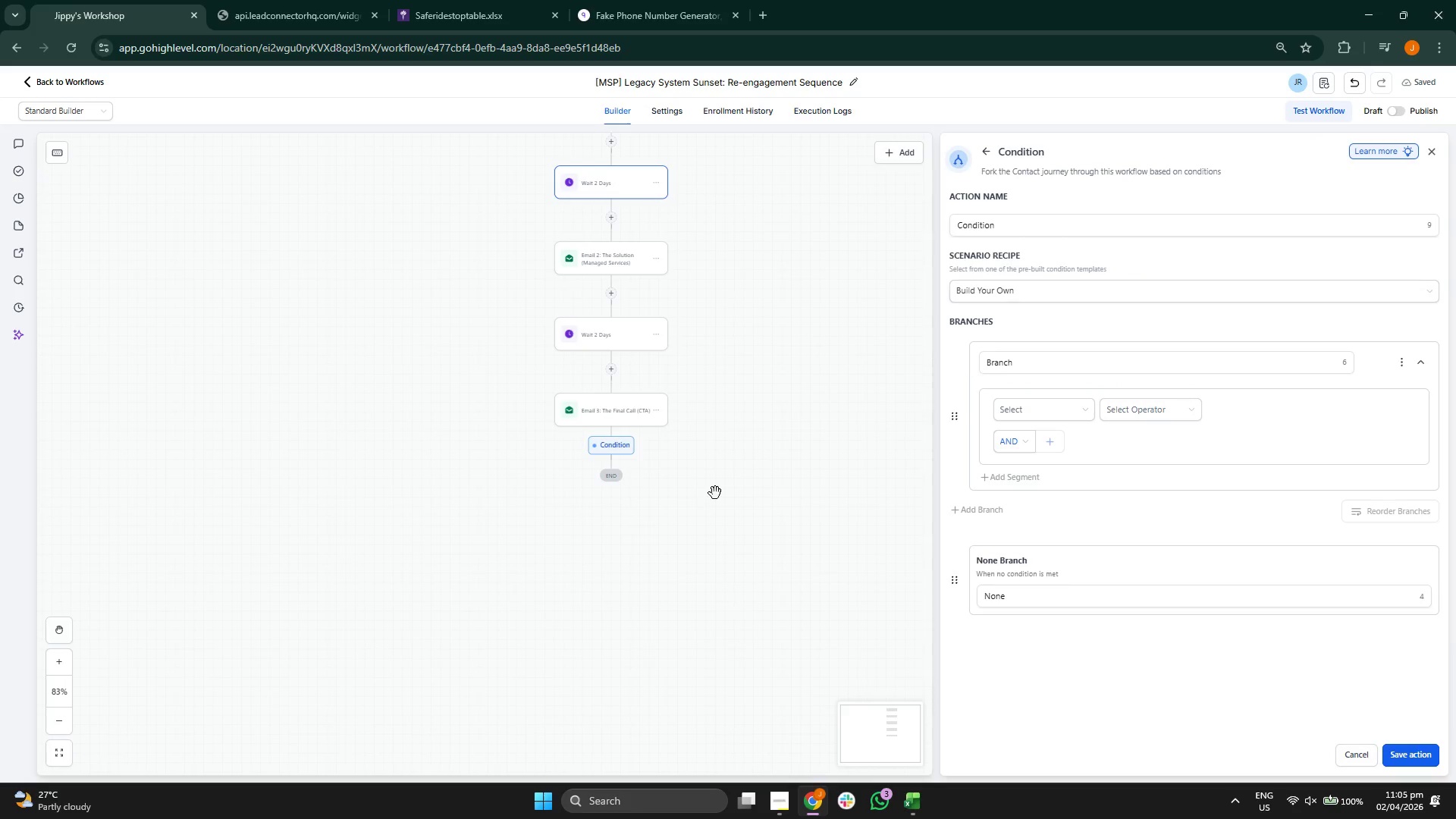 
left_click_drag(start_coordinate=[695, 477], to_coordinate=[690, 493])
 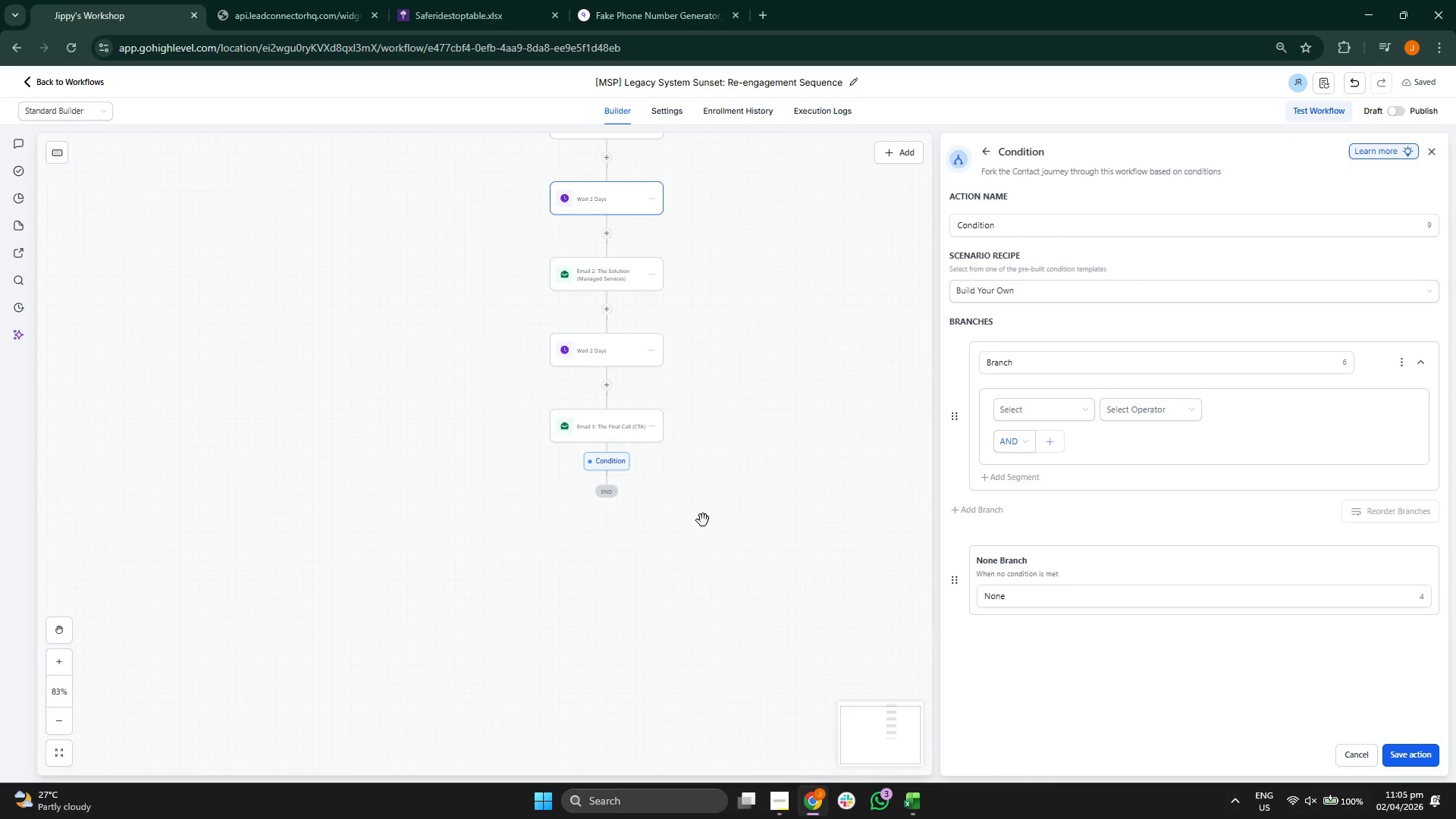 
left_click_drag(start_coordinate=[693, 523], to_coordinate=[690, 533])
 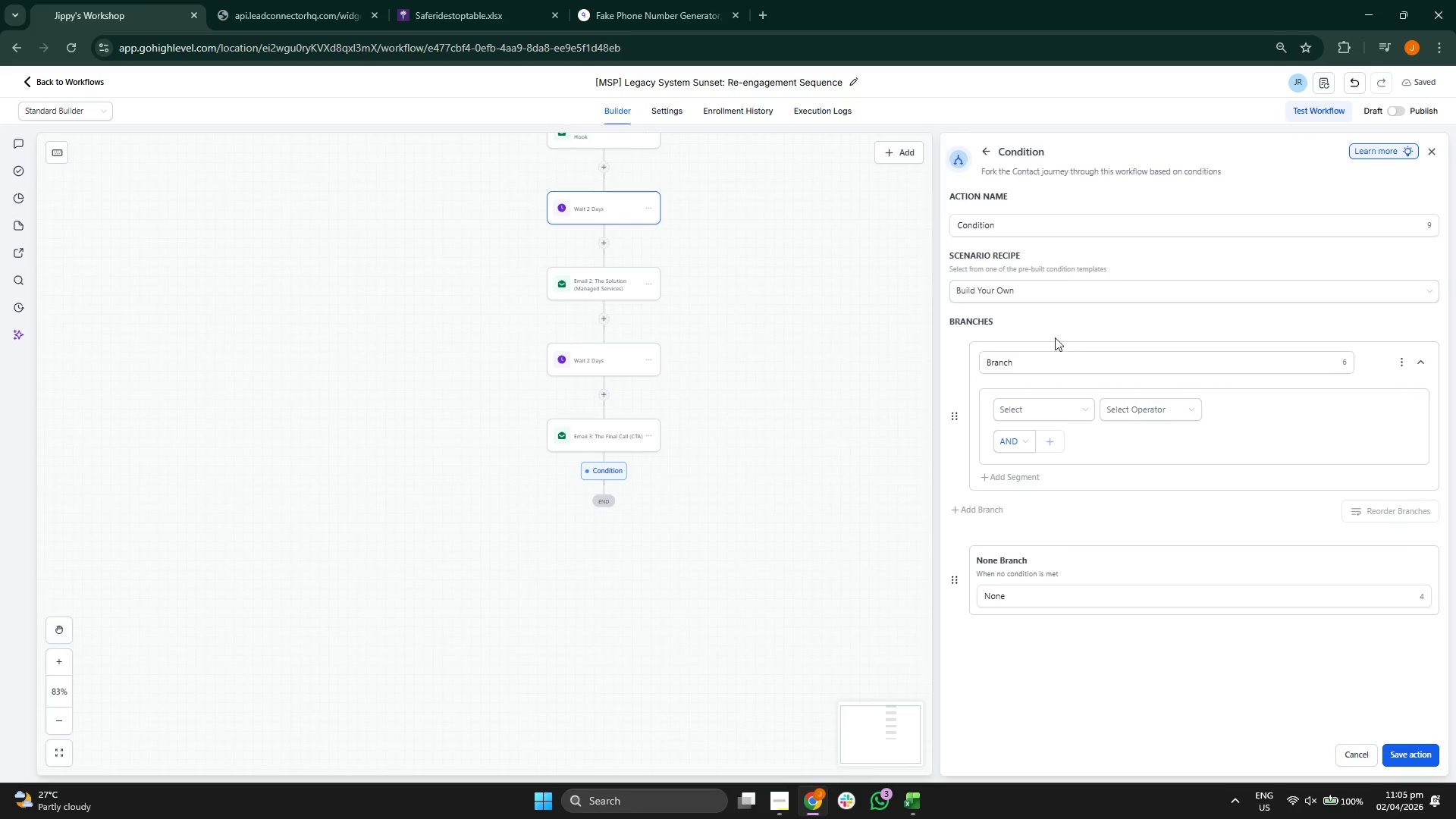 
left_click([1062, 290])
 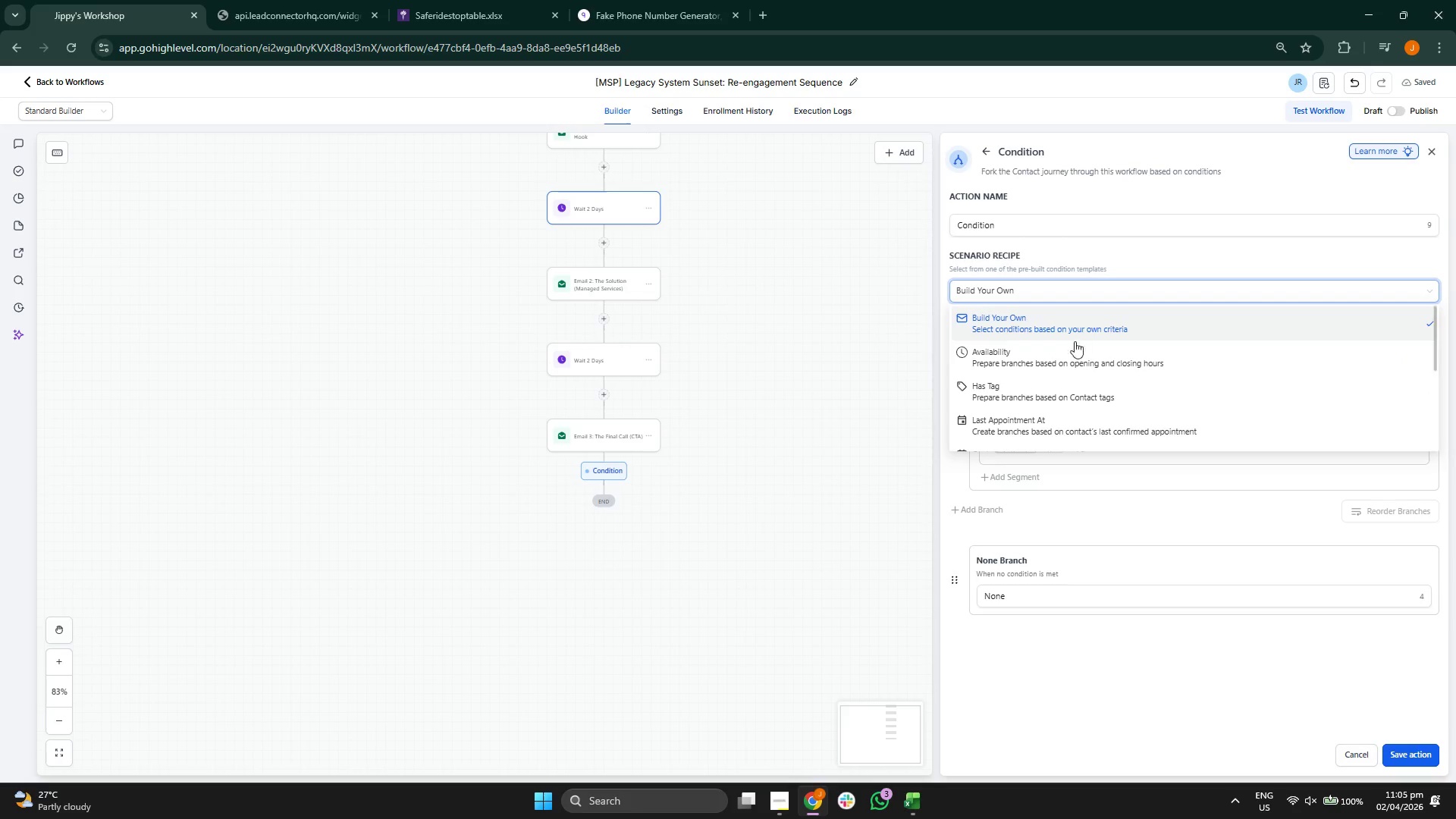 
scroll: coordinate [1109, 393], scroll_direction: down, amount: 1.0
 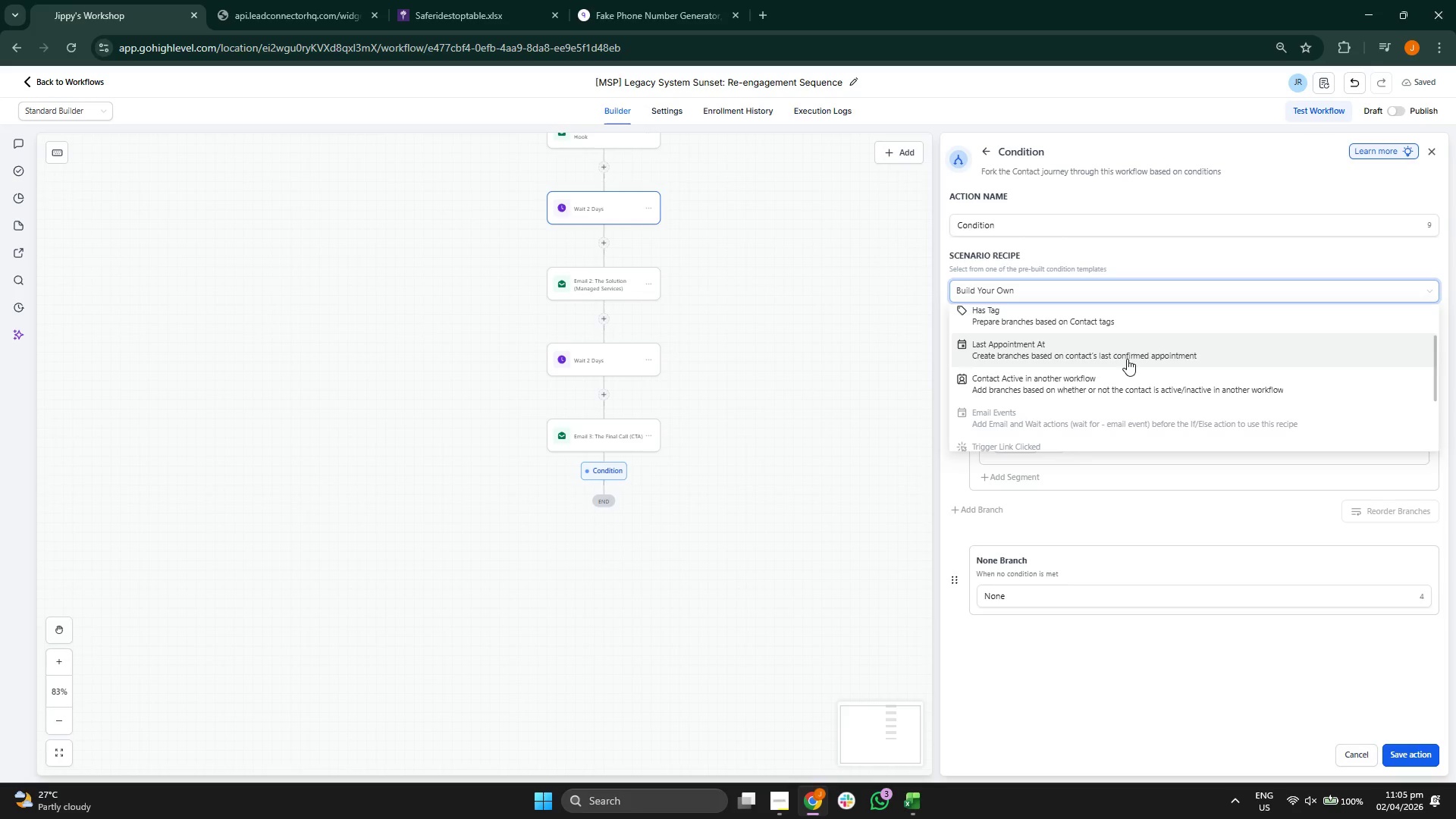 
scroll: coordinate [1127, 359], scroll_direction: up, amount: 2.0
 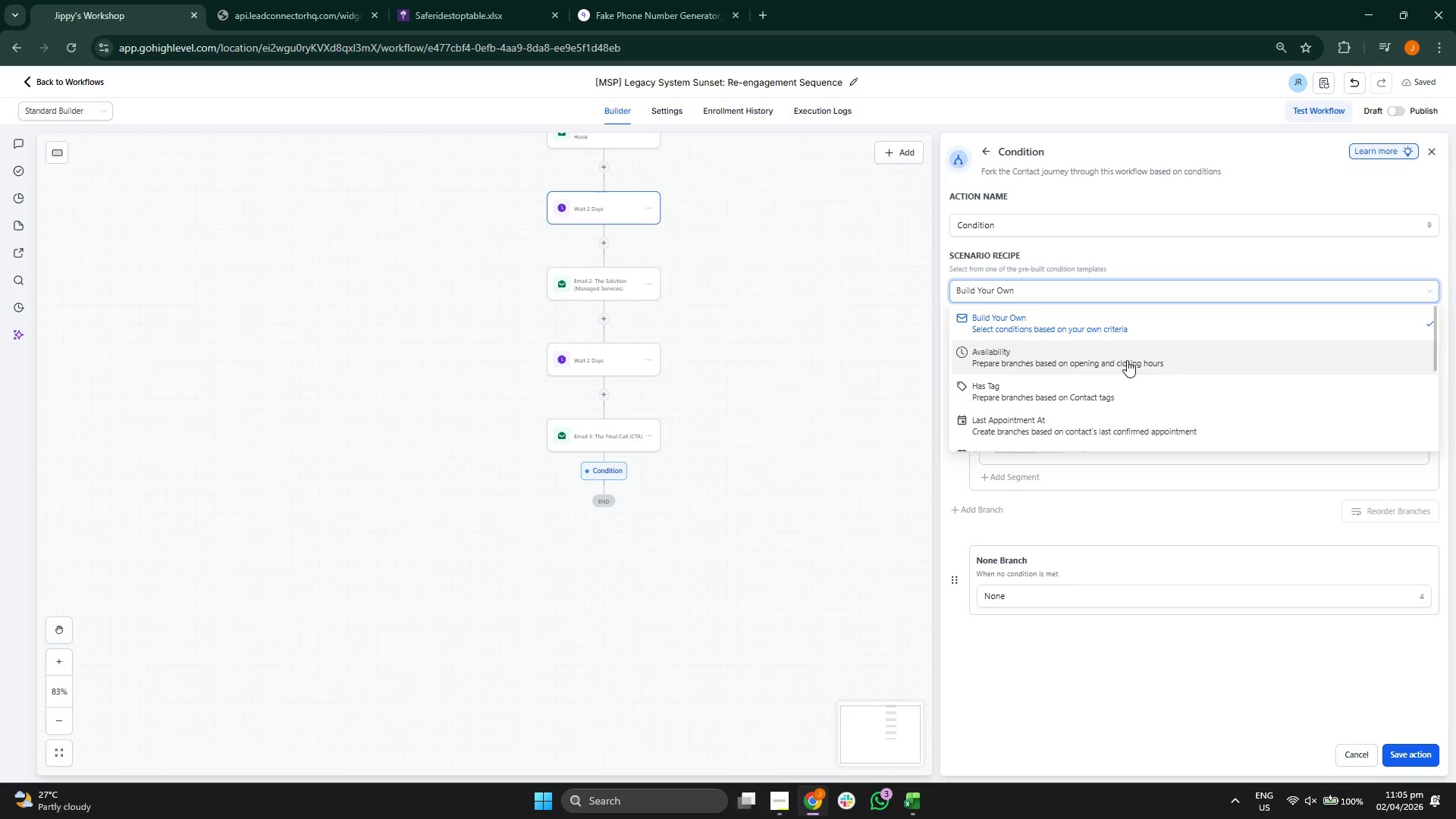 
scroll: coordinate [1127, 360], scroll_direction: down, amount: 1.0
 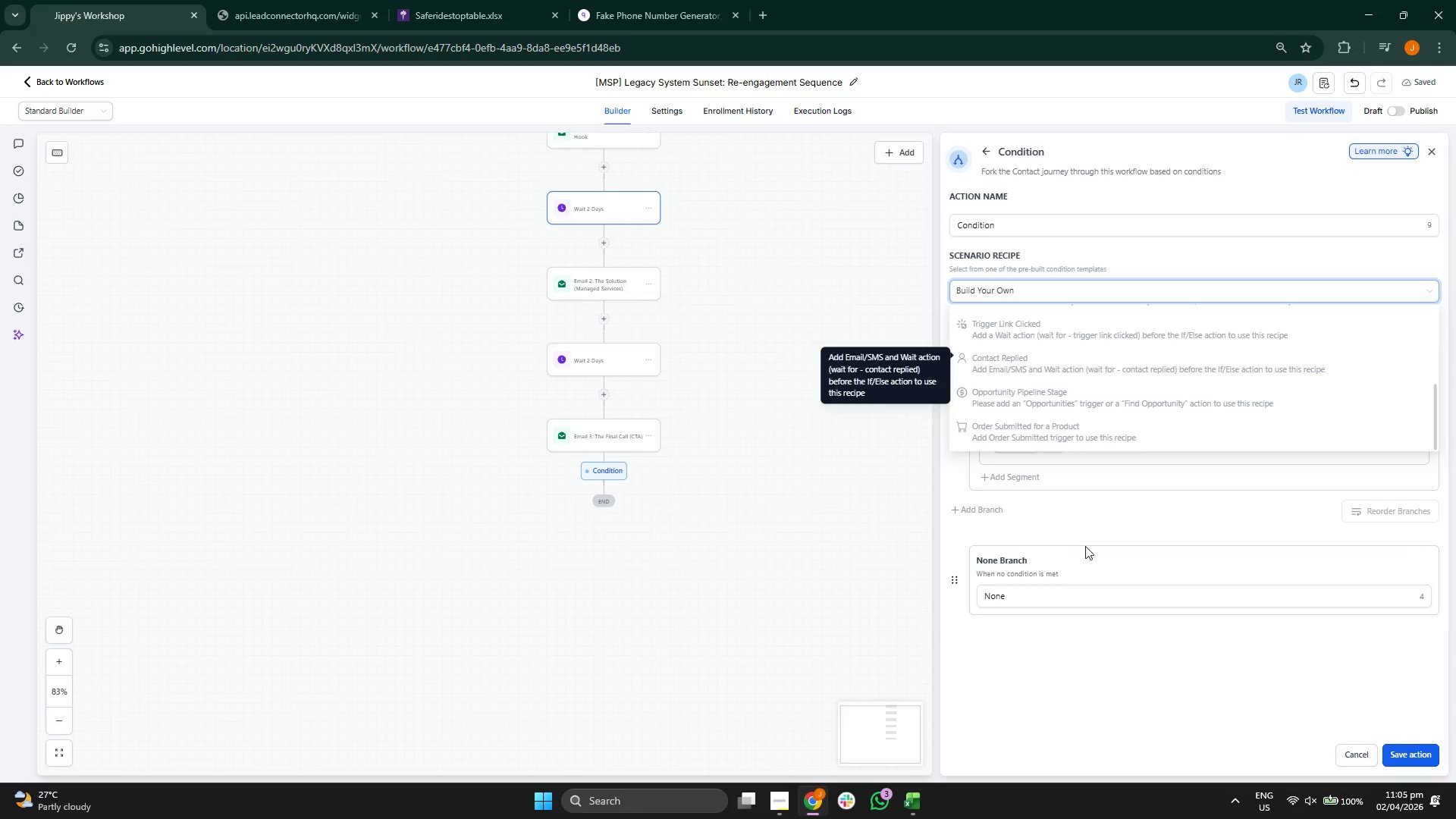 
scroll: coordinate [1094, 384], scroll_direction: up, amount: 2.0
 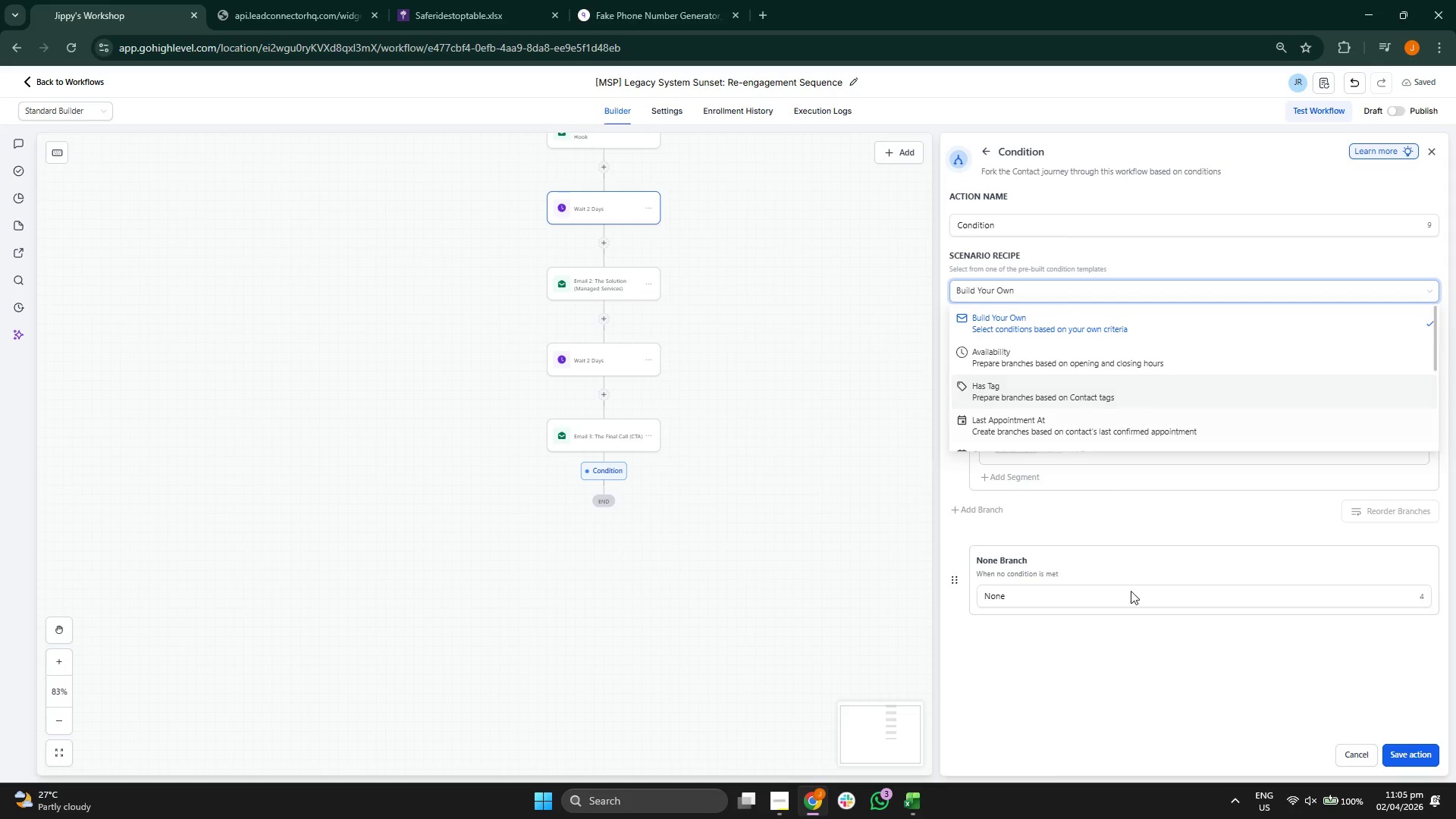 
left_click([1338, 750])
 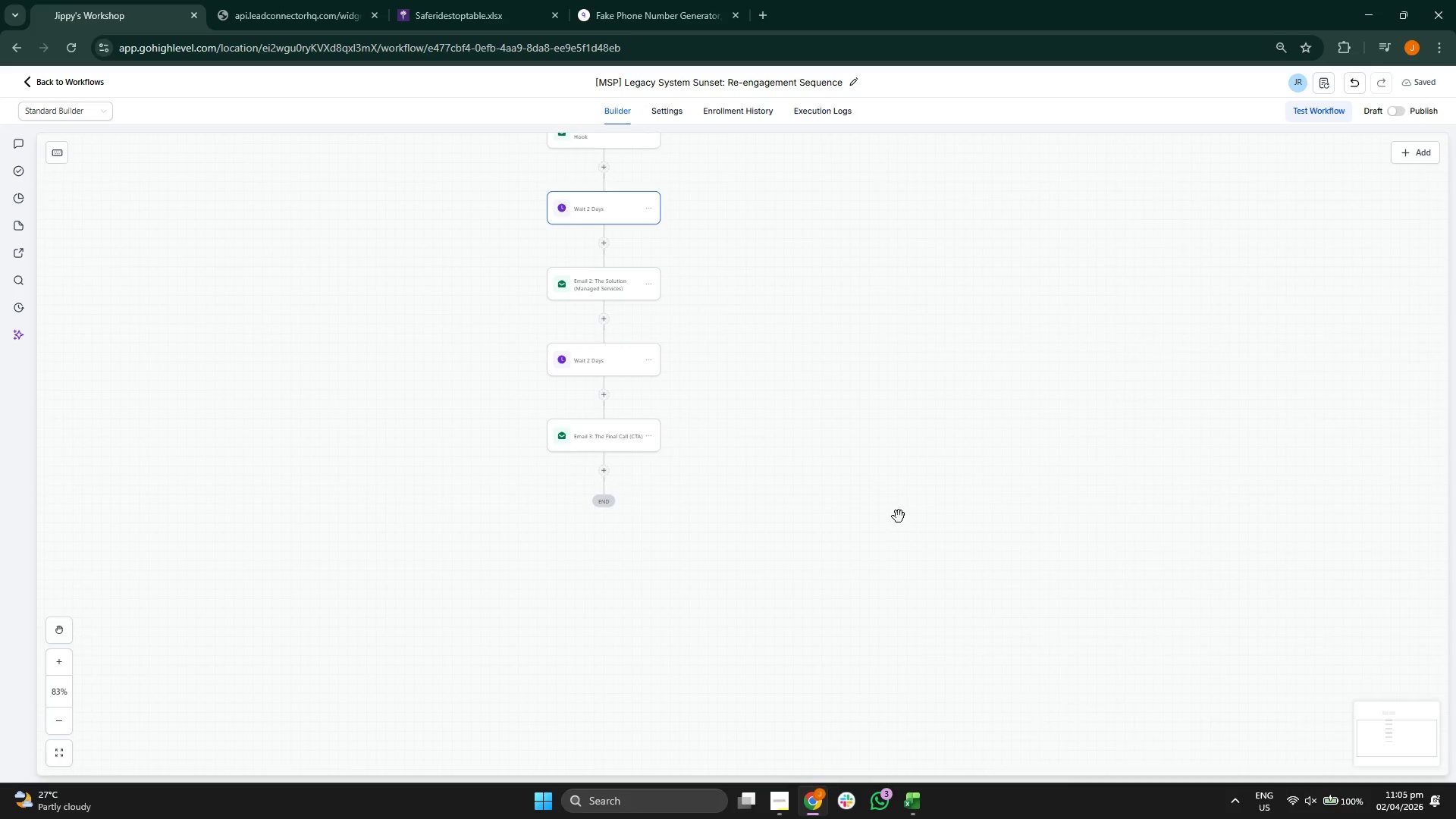 
left_click_drag(start_coordinate=[903, 510], to_coordinate=[901, 522])
 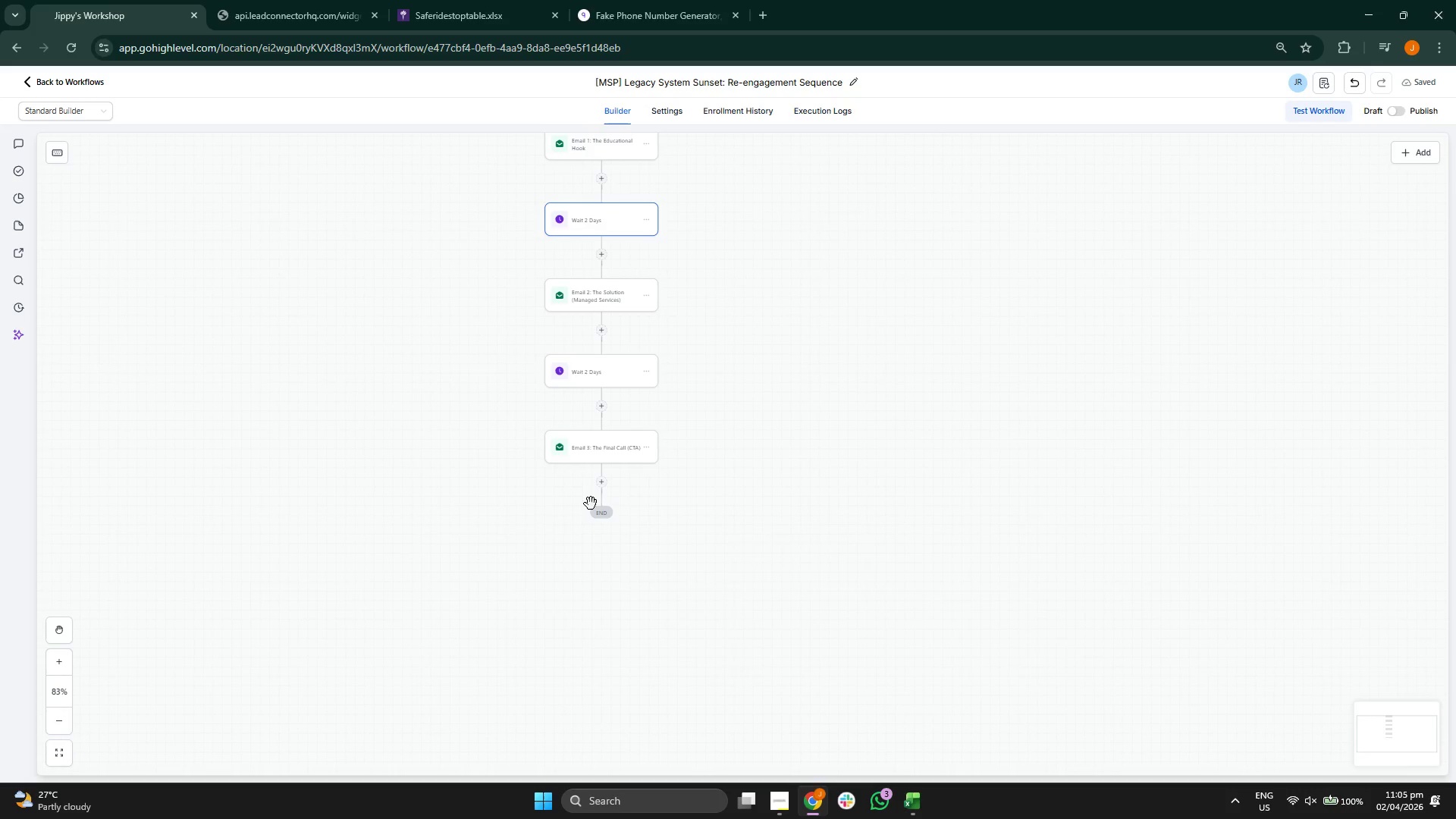 
left_click([608, 479])
 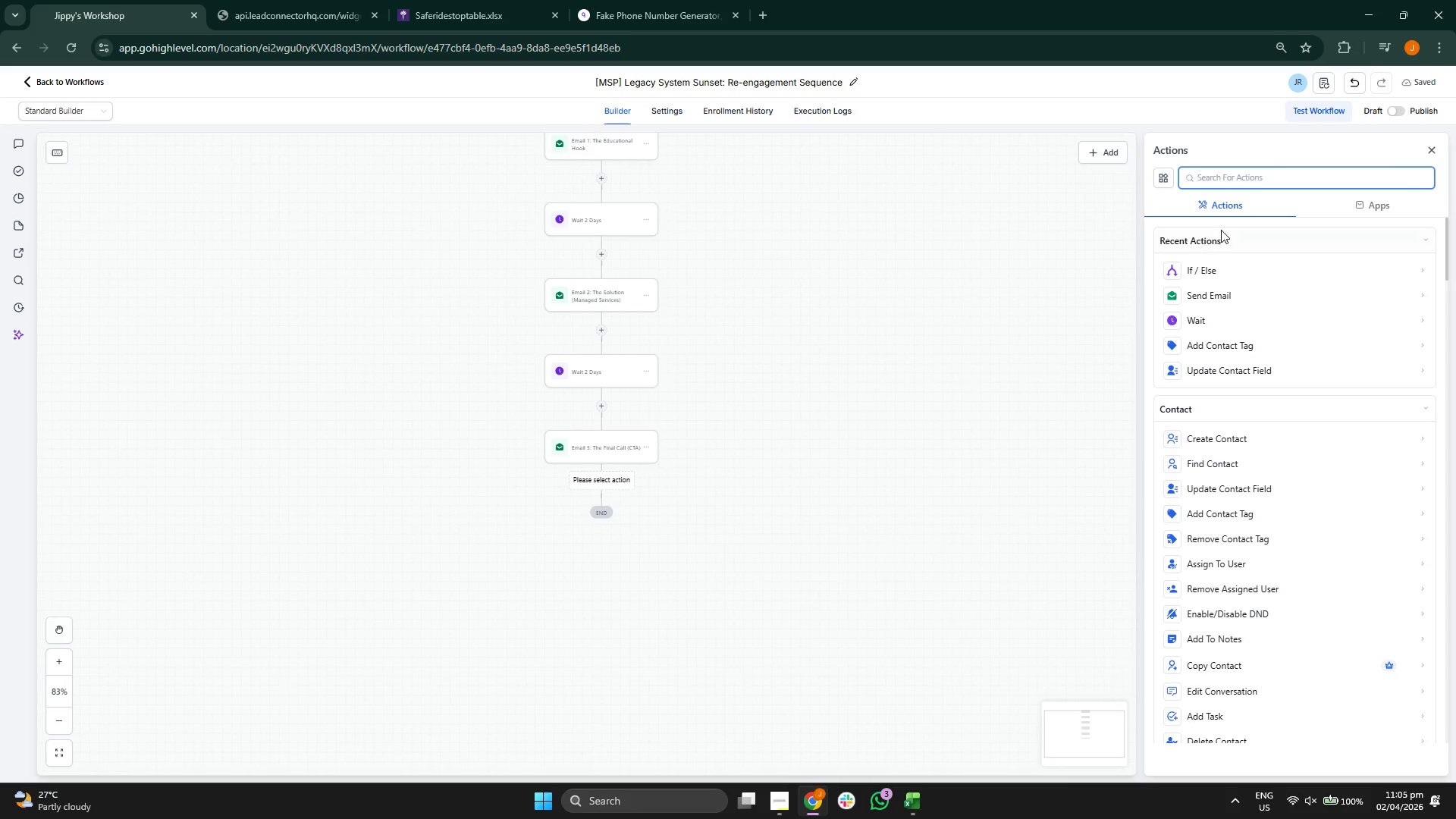 
left_click([1216, 324])
 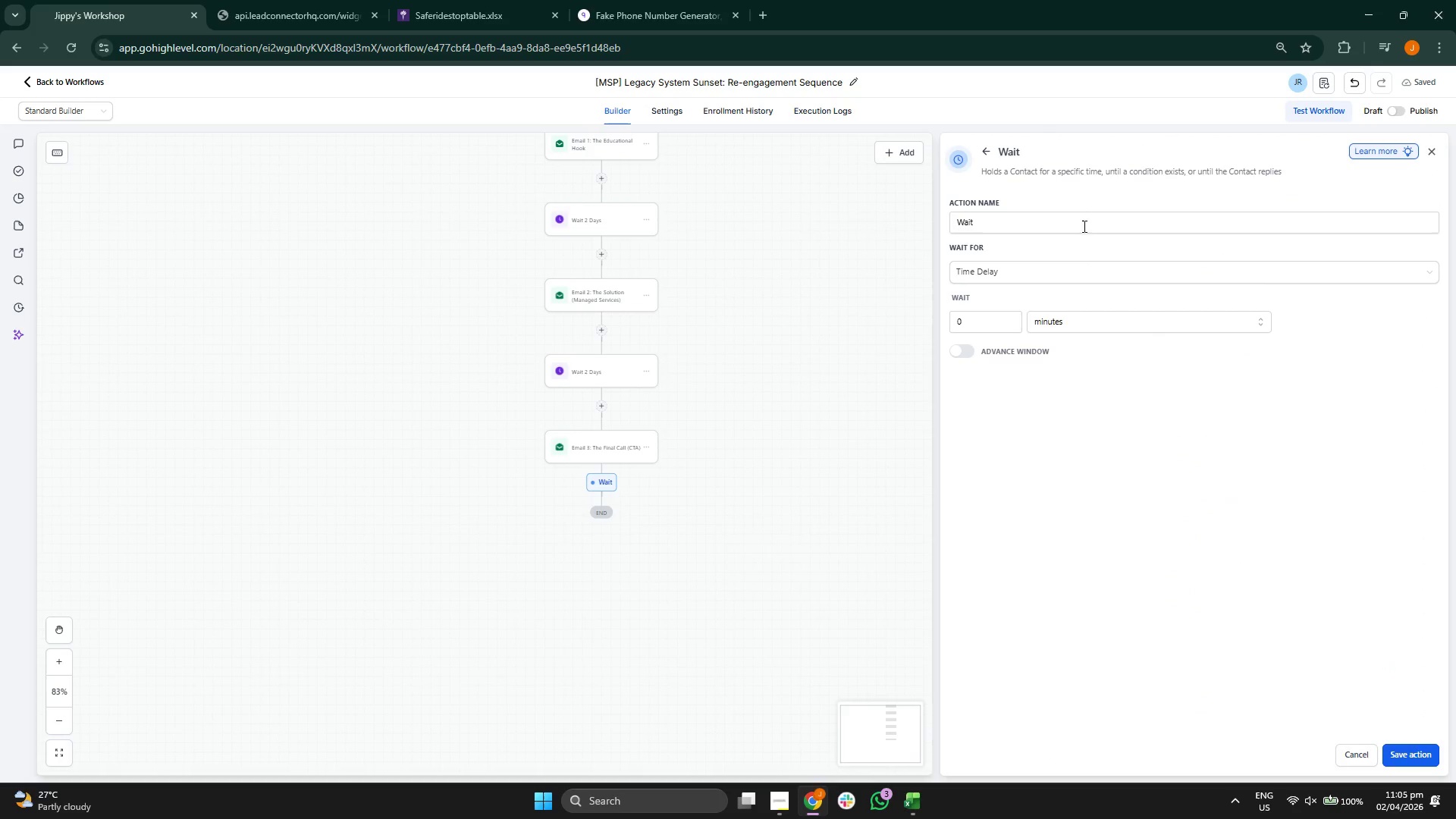 
left_click([1066, 230])
 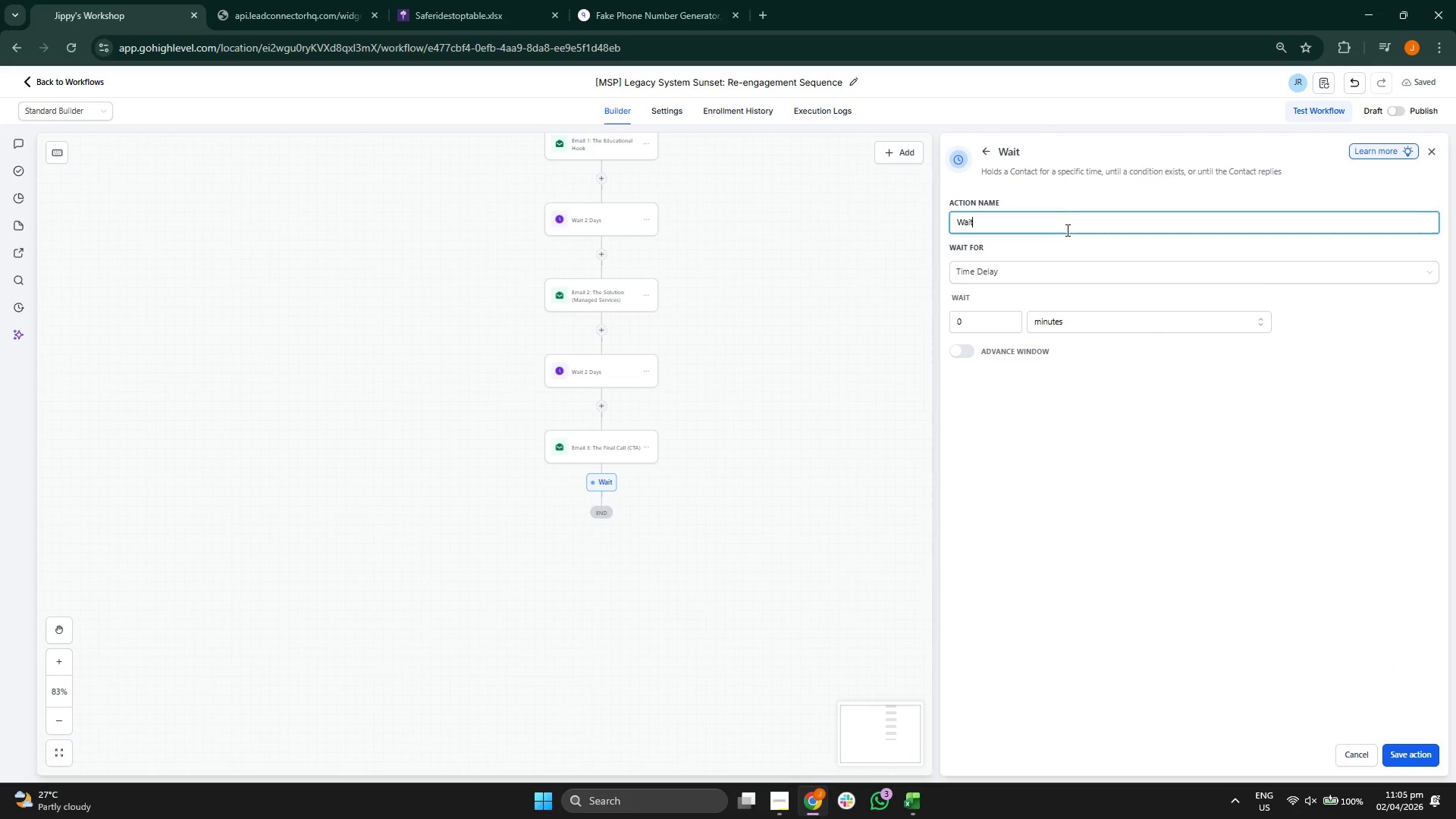 
key(Space)
 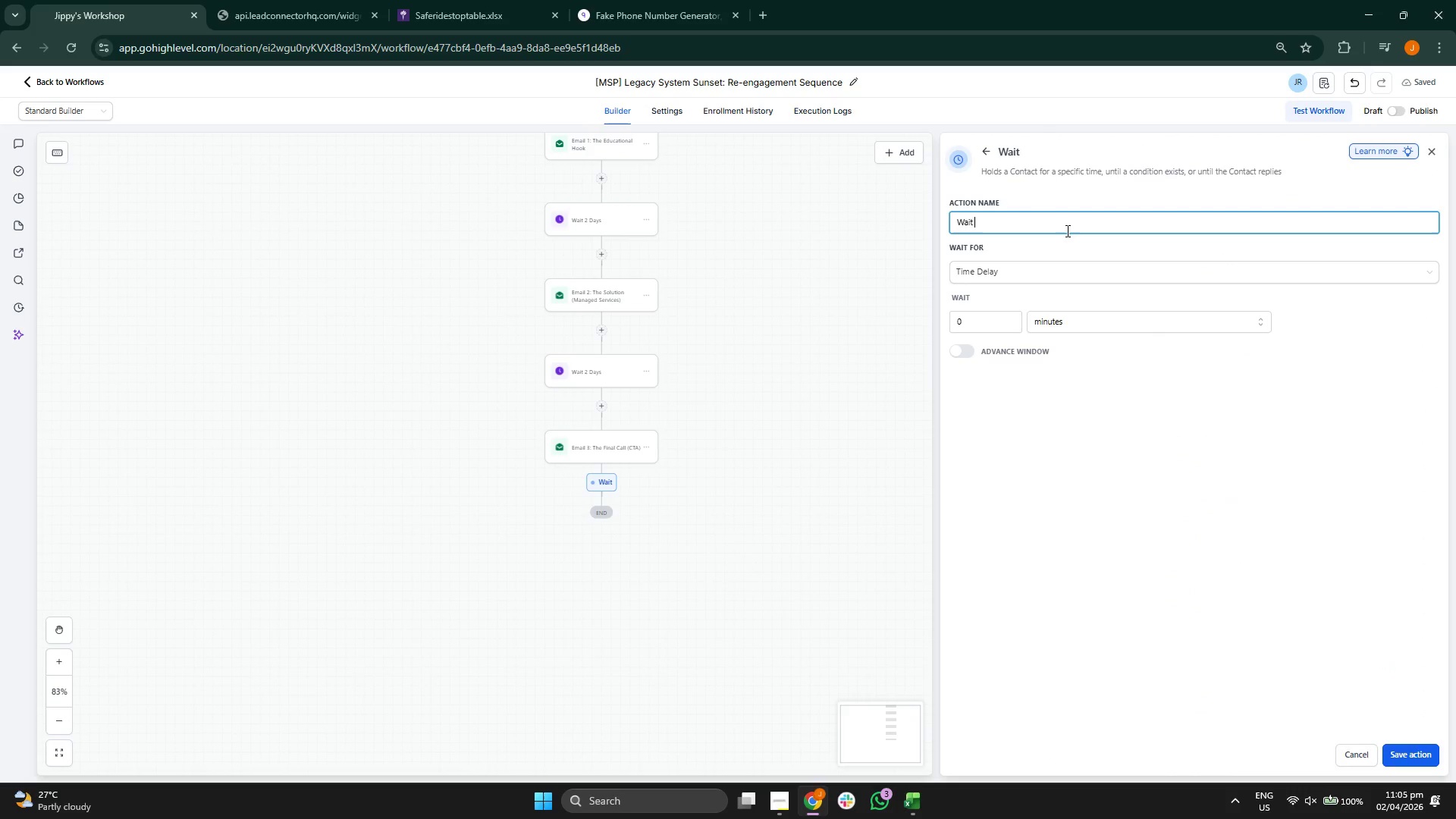 
key(2)
 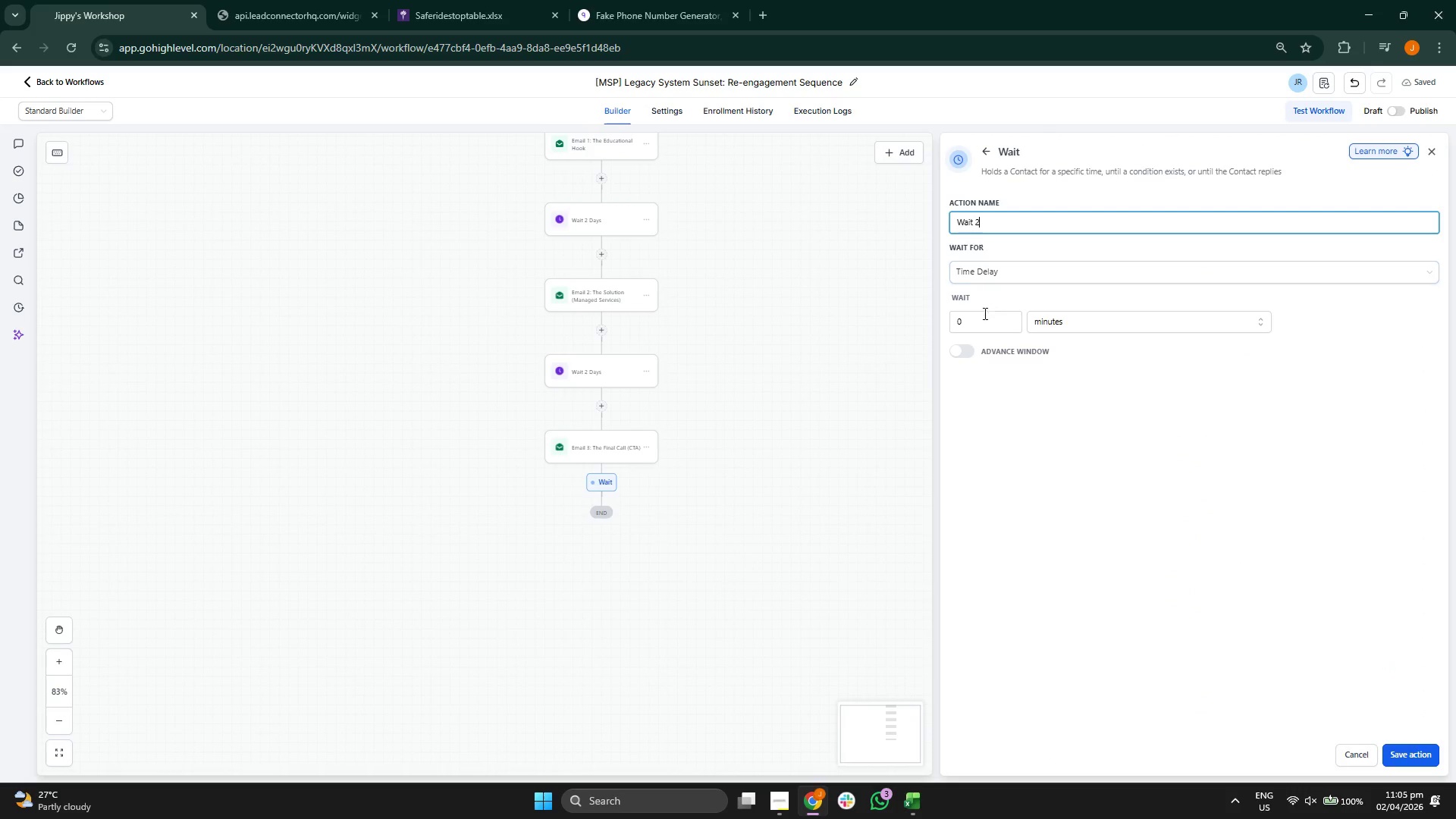 
left_click([980, 320])
 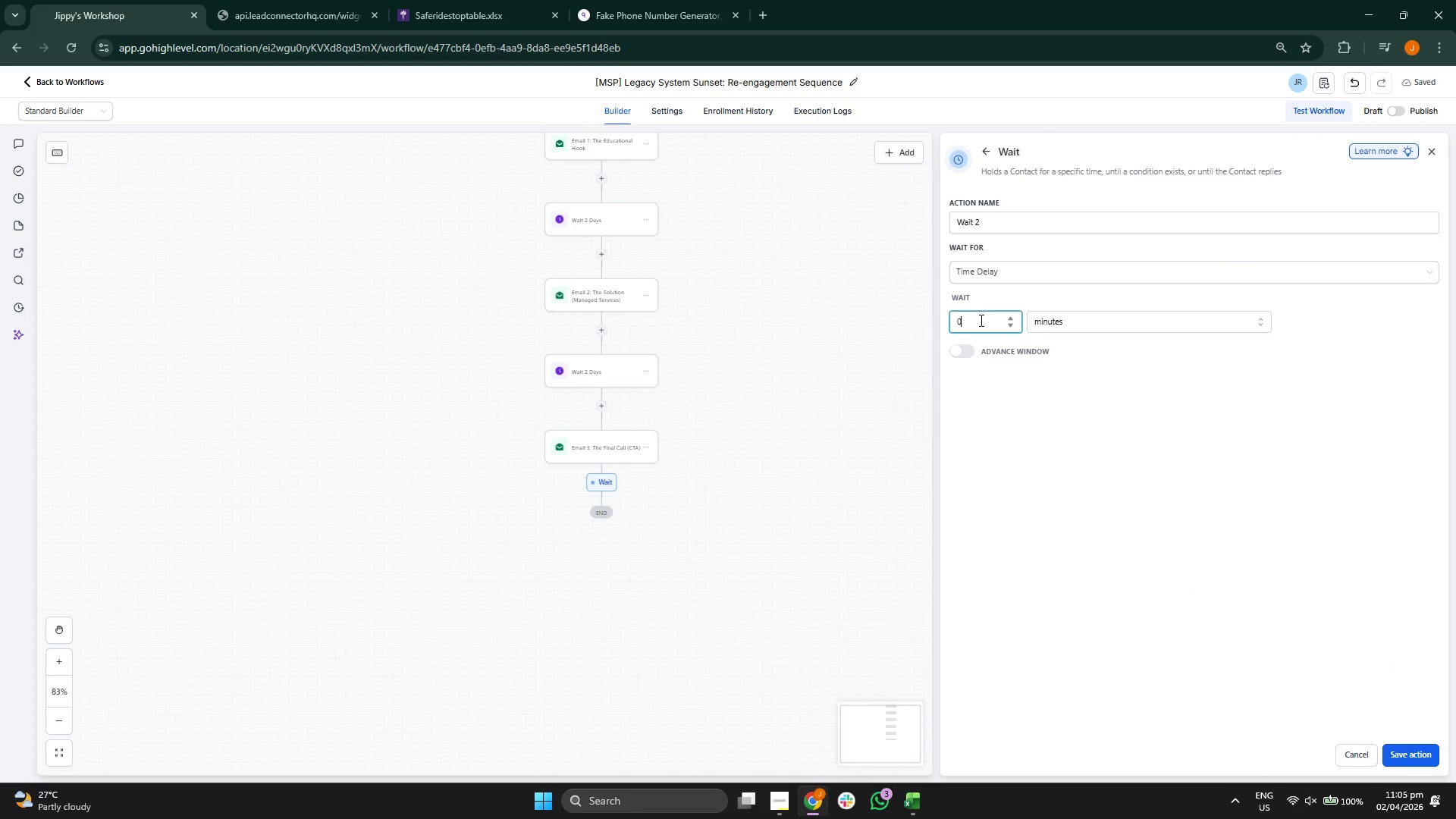 
key(2)
 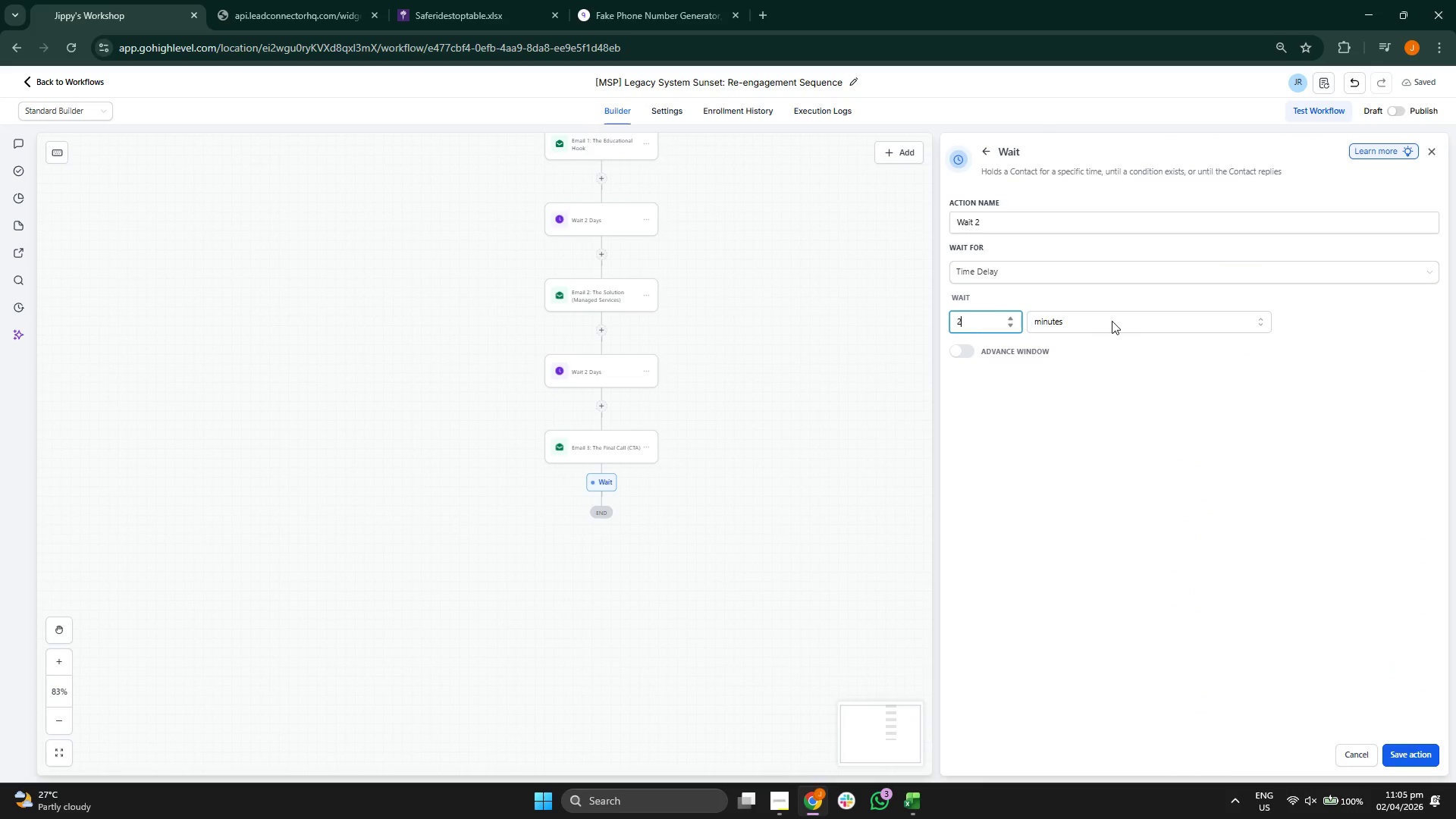 
double_click([1115, 321])
 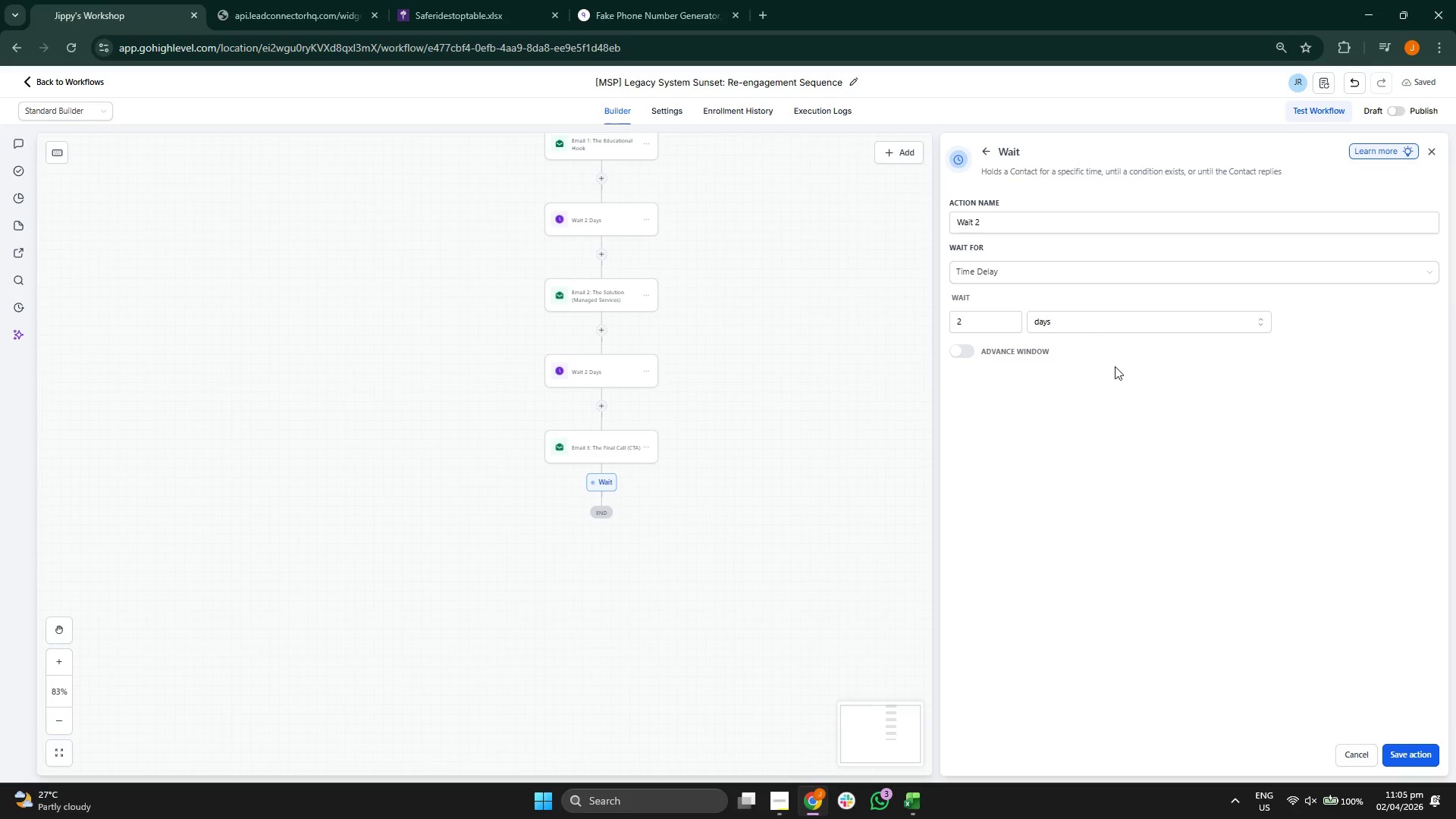 
left_click([1061, 270])
 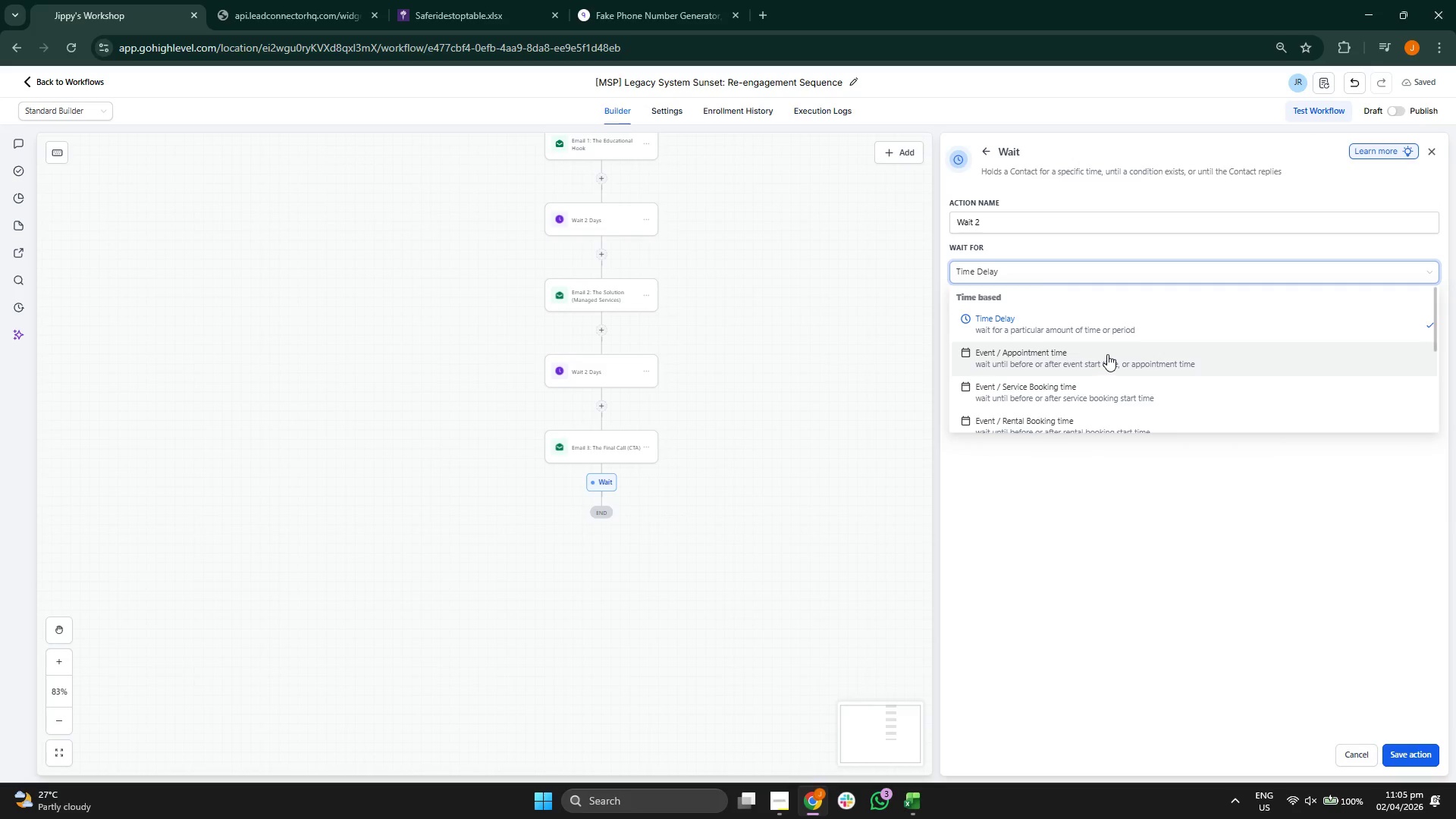 
scroll: coordinate [1080, 376], scroll_direction: down, amount: 2.0
 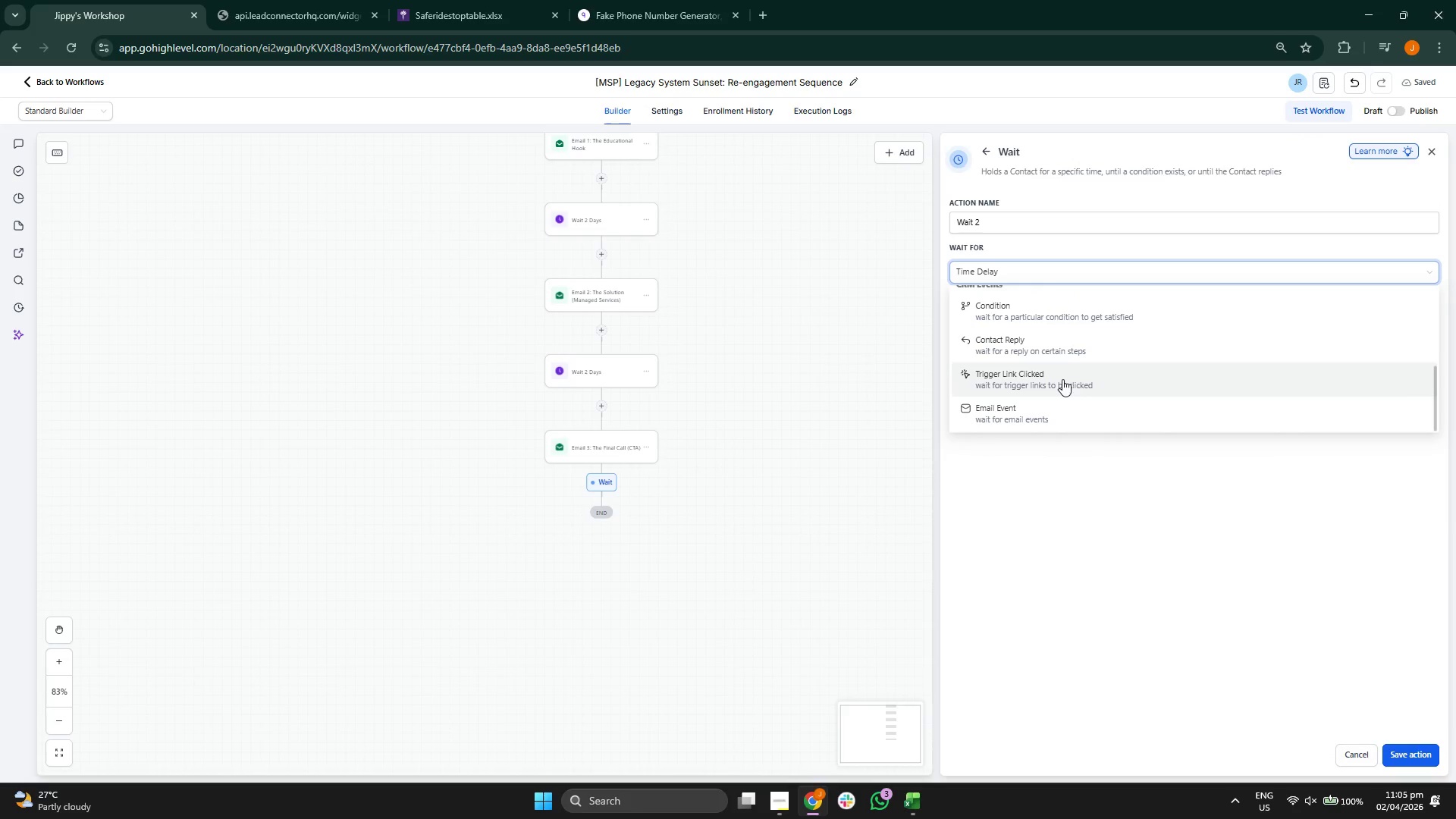 
left_click([1089, 381])
 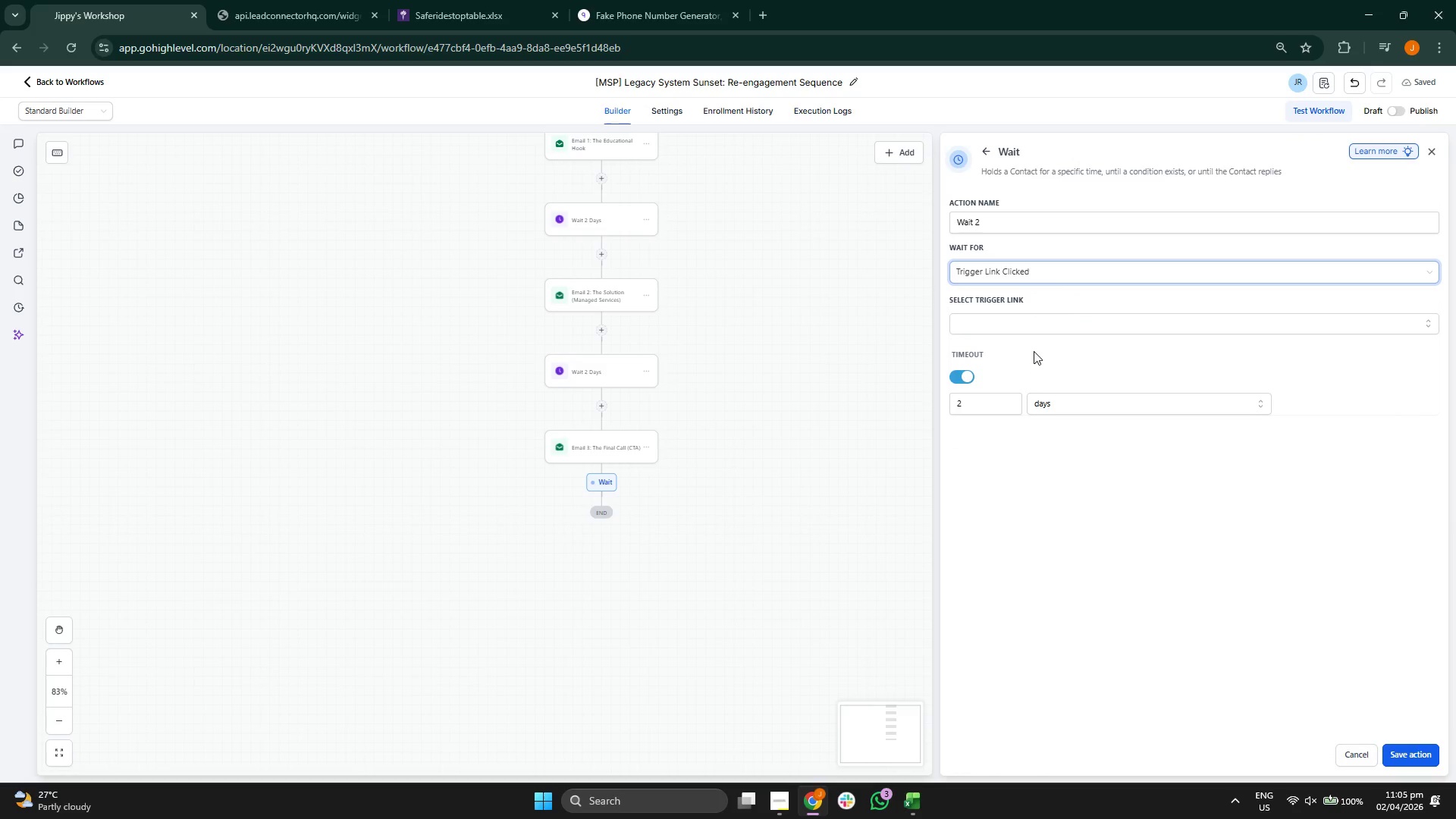 
left_click([1033, 322])
 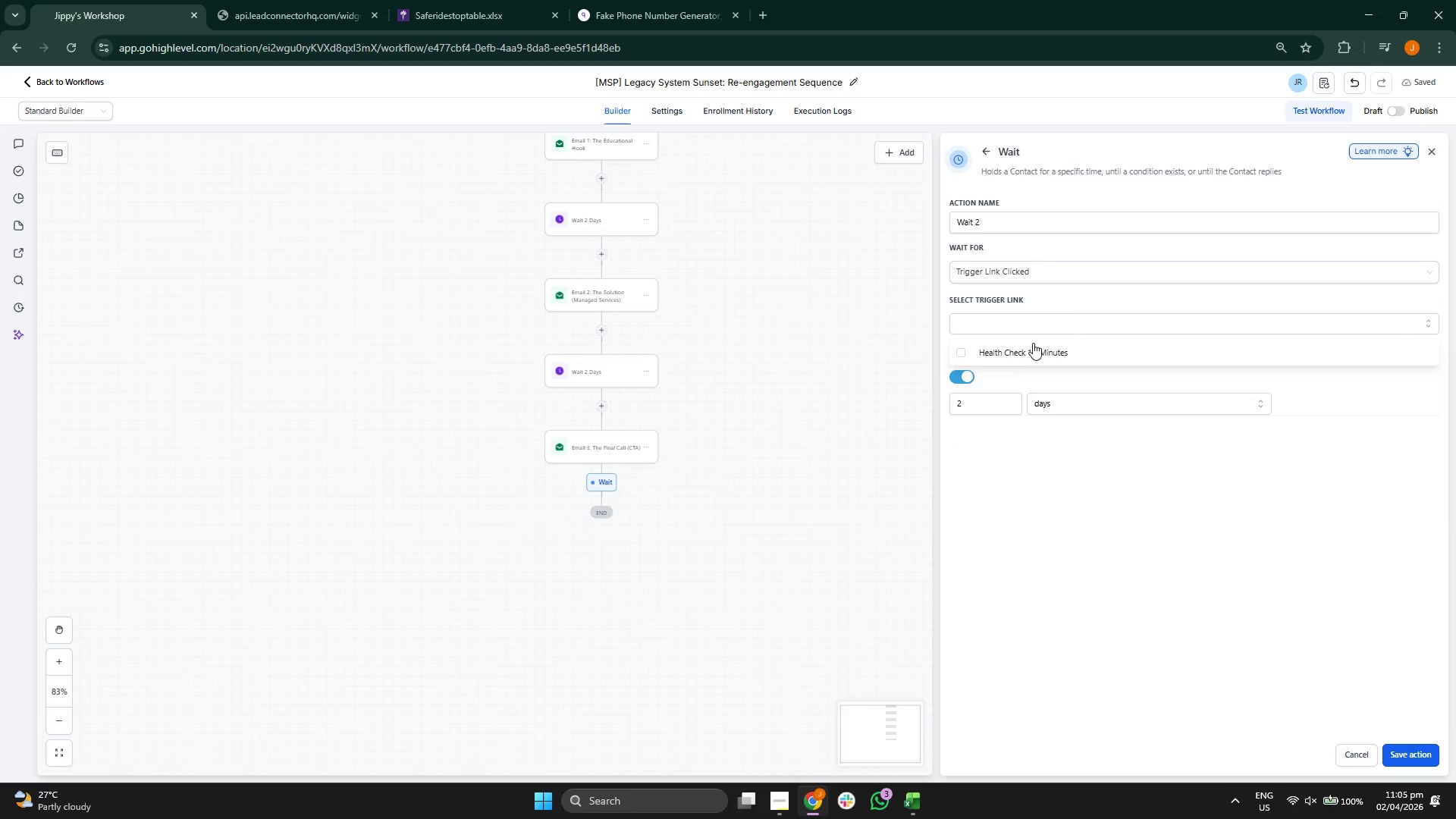 
left_click([1033, 350])
 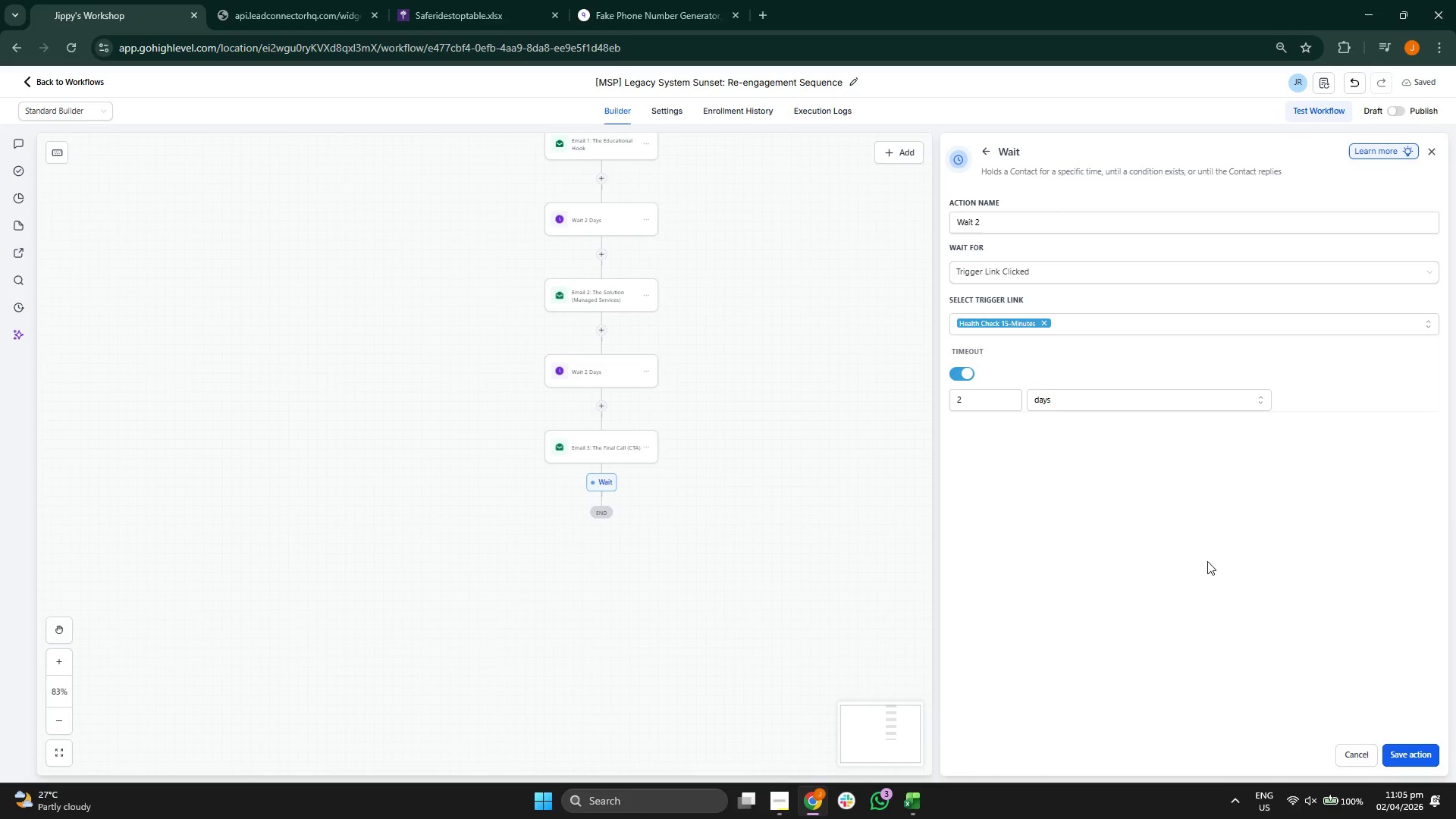 
left_click([1402, 753])
 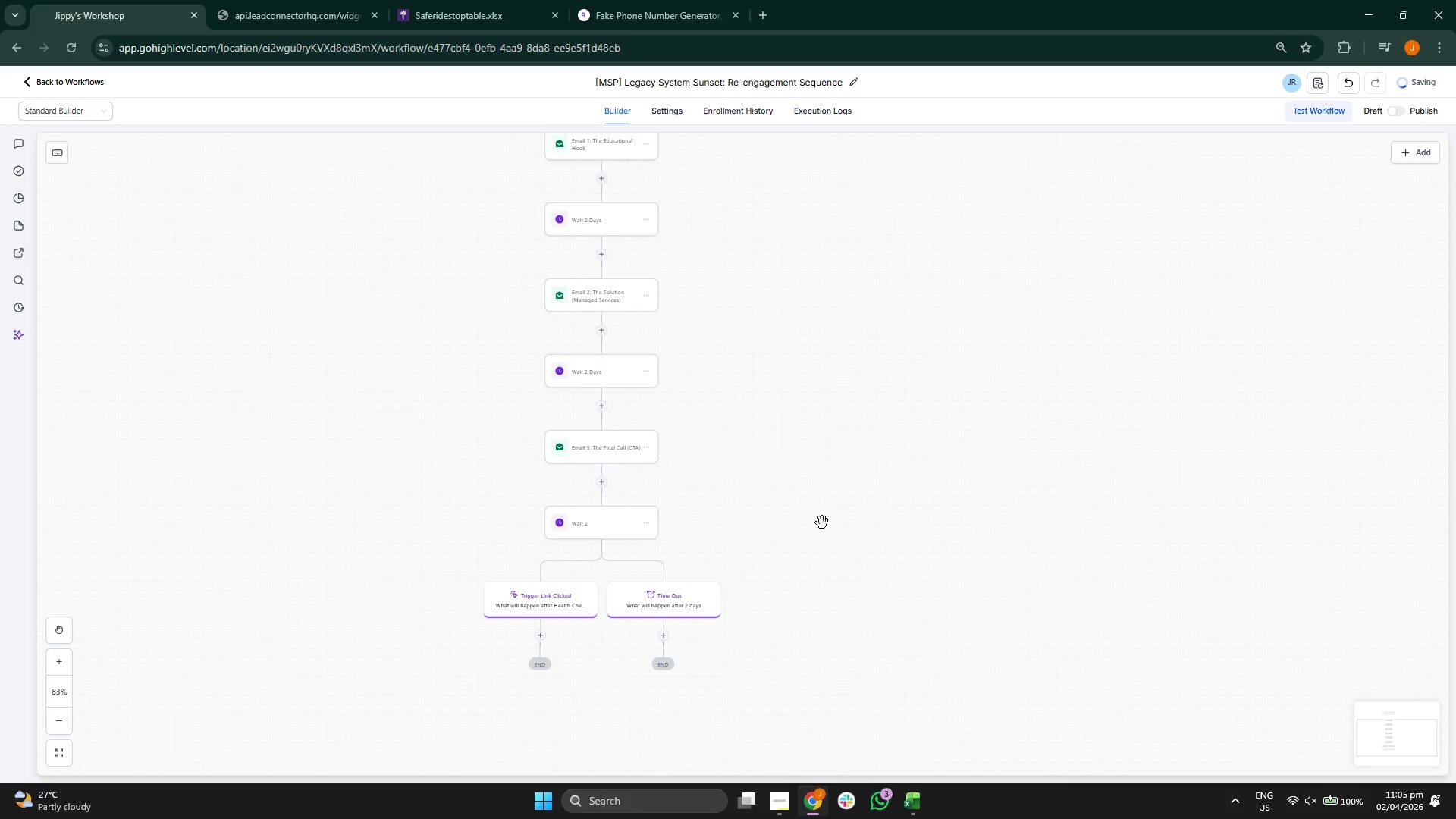 
left_click_drag(start_coordinate=[805, 519], to_coordinate=[792, 390])
 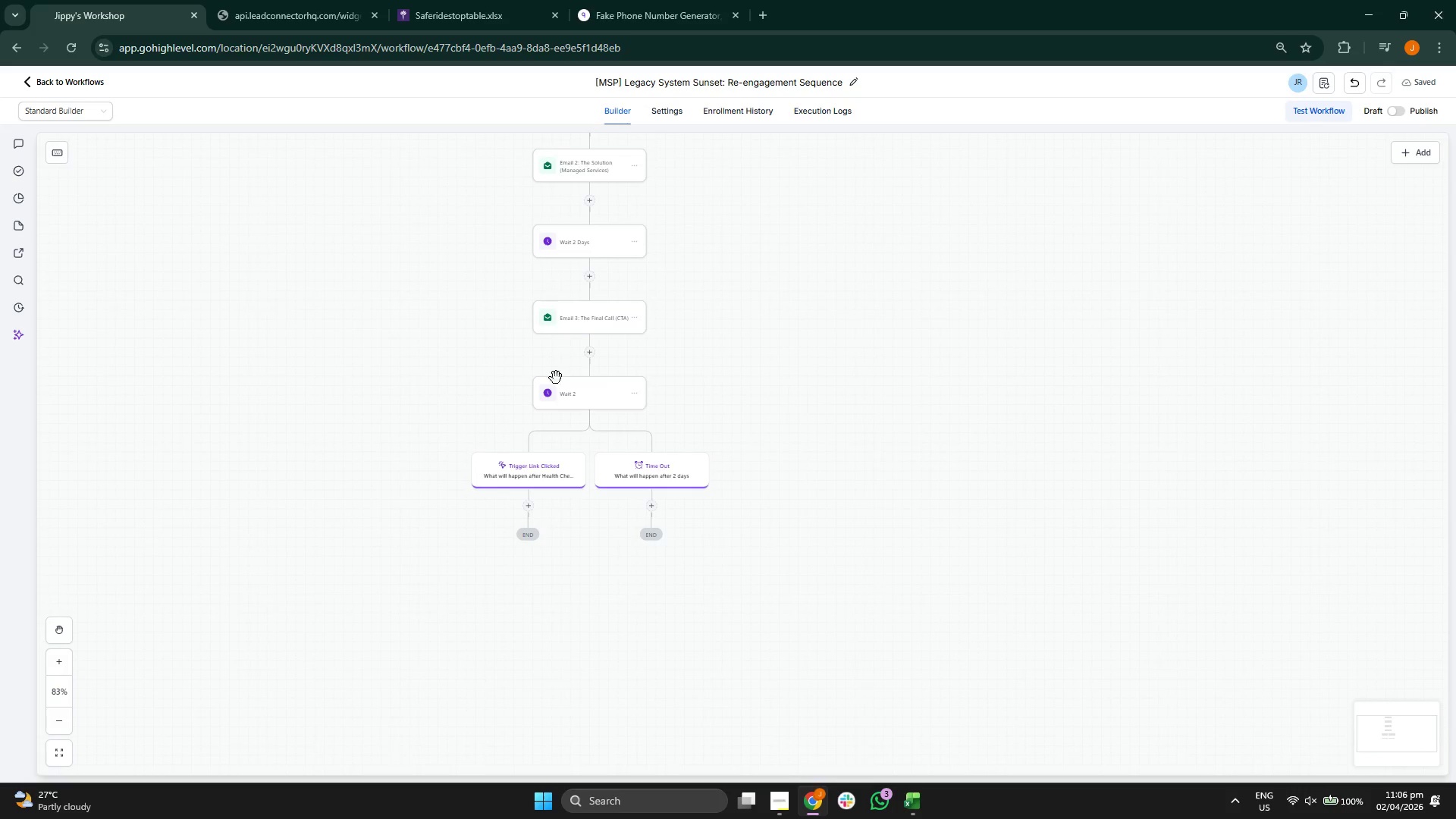 
left_click([595, 400])
 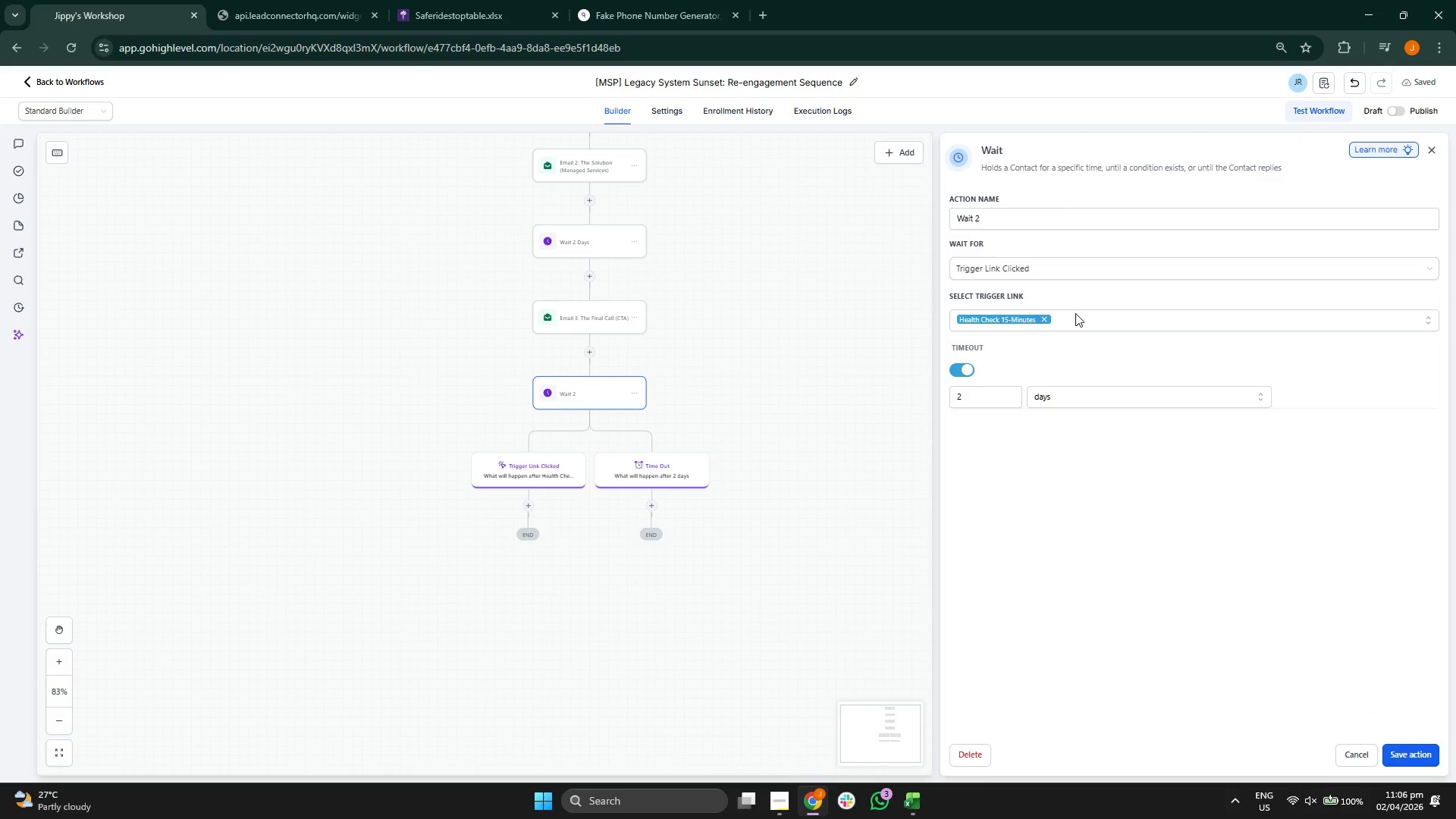 
left_click([1059, 275])
 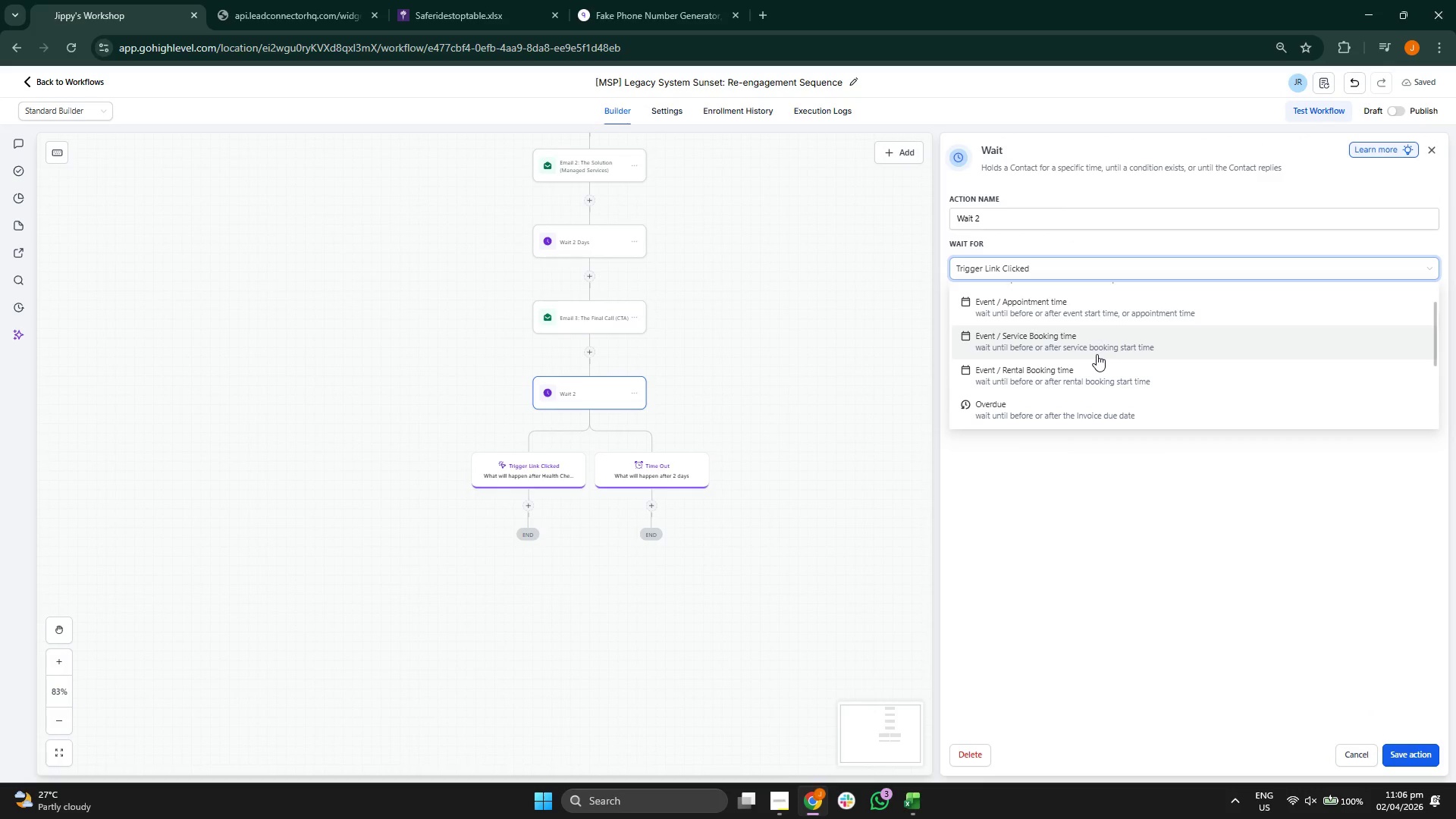 
scroll: coordinate [1103, 330], scroll_direction: down, amount: 1.0
 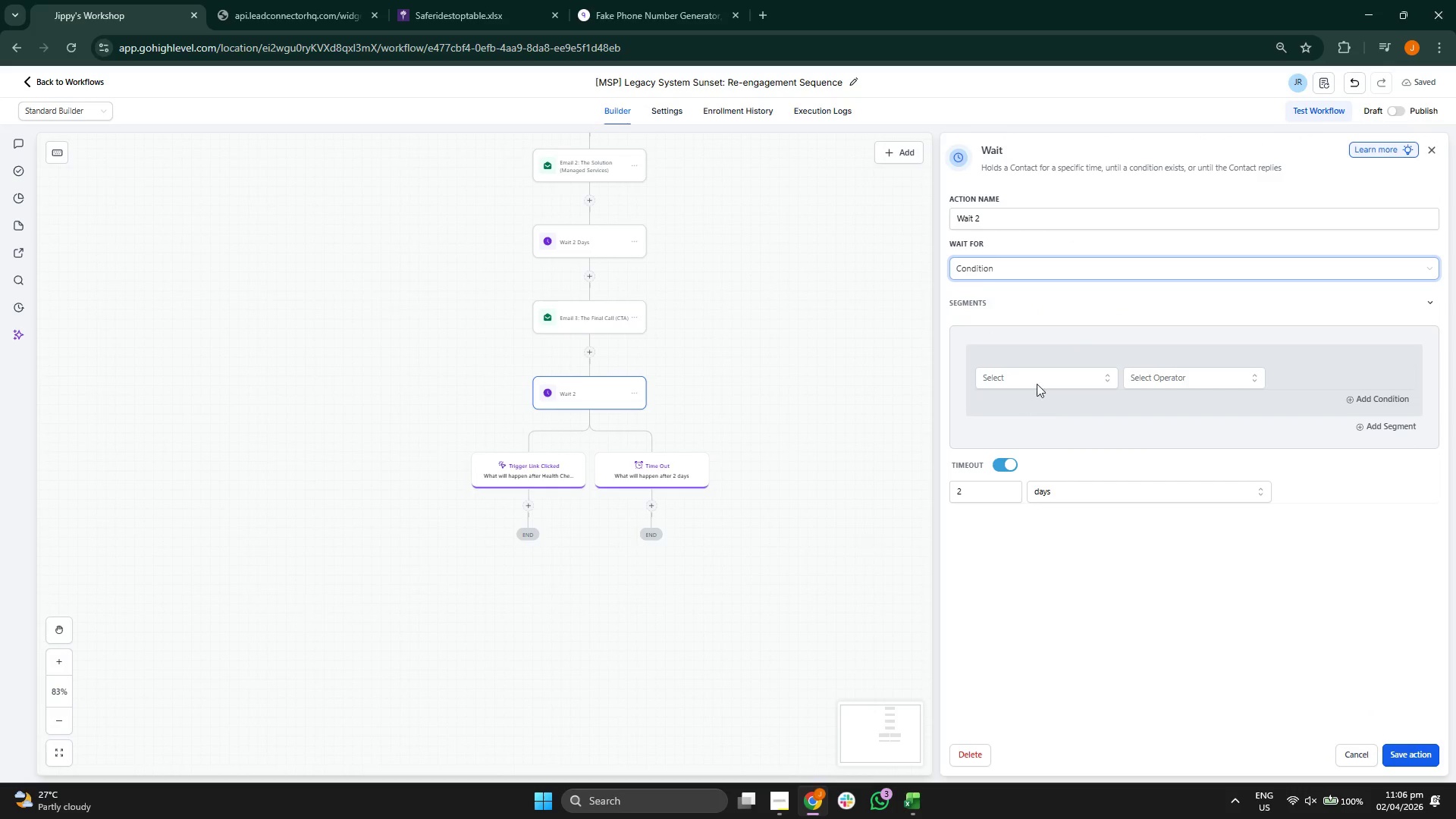 
left_click([1033, 401])
 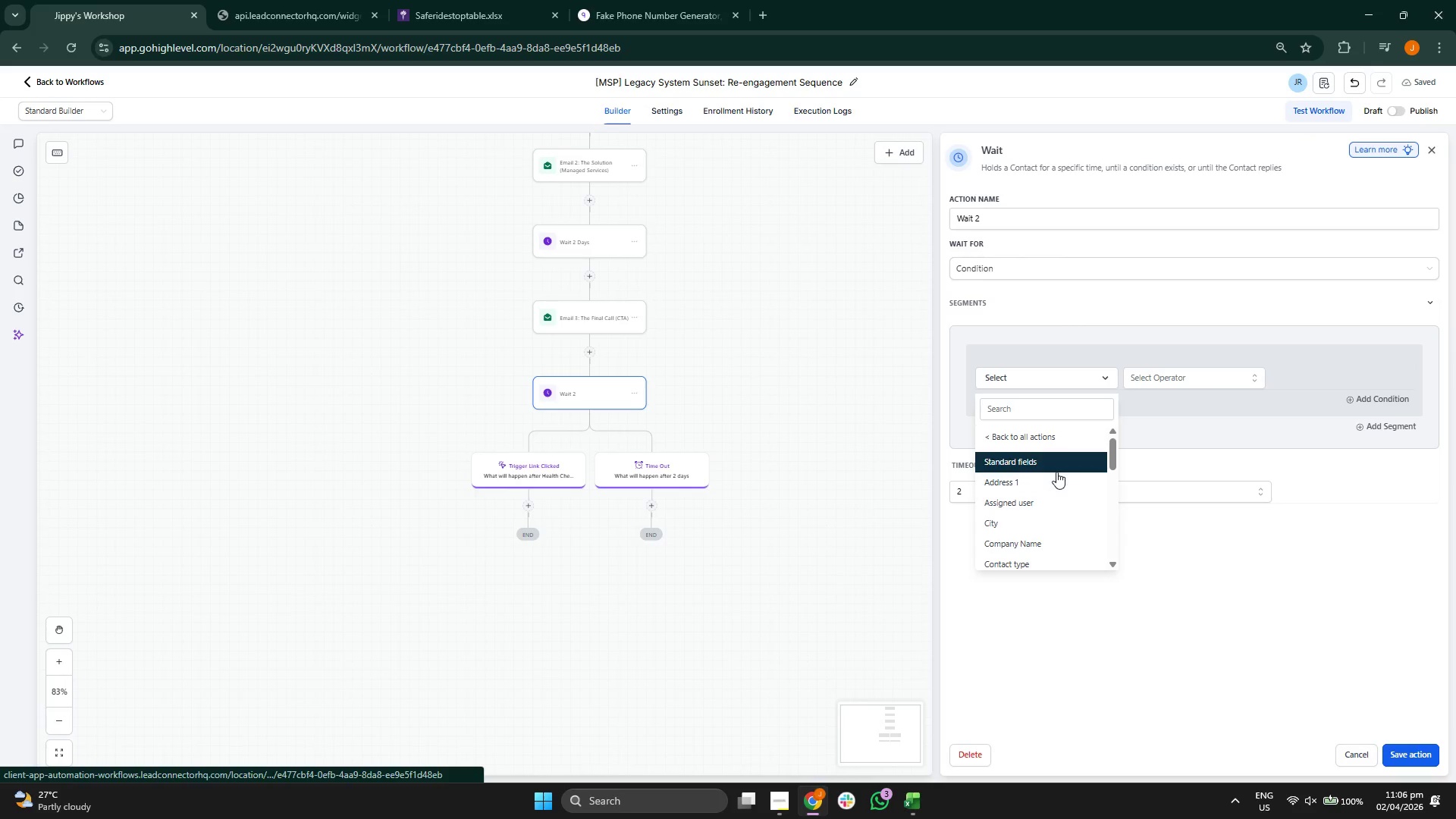 
scroll: coordinate [1050, 508], scroll_direction: down, amount: 7.0
 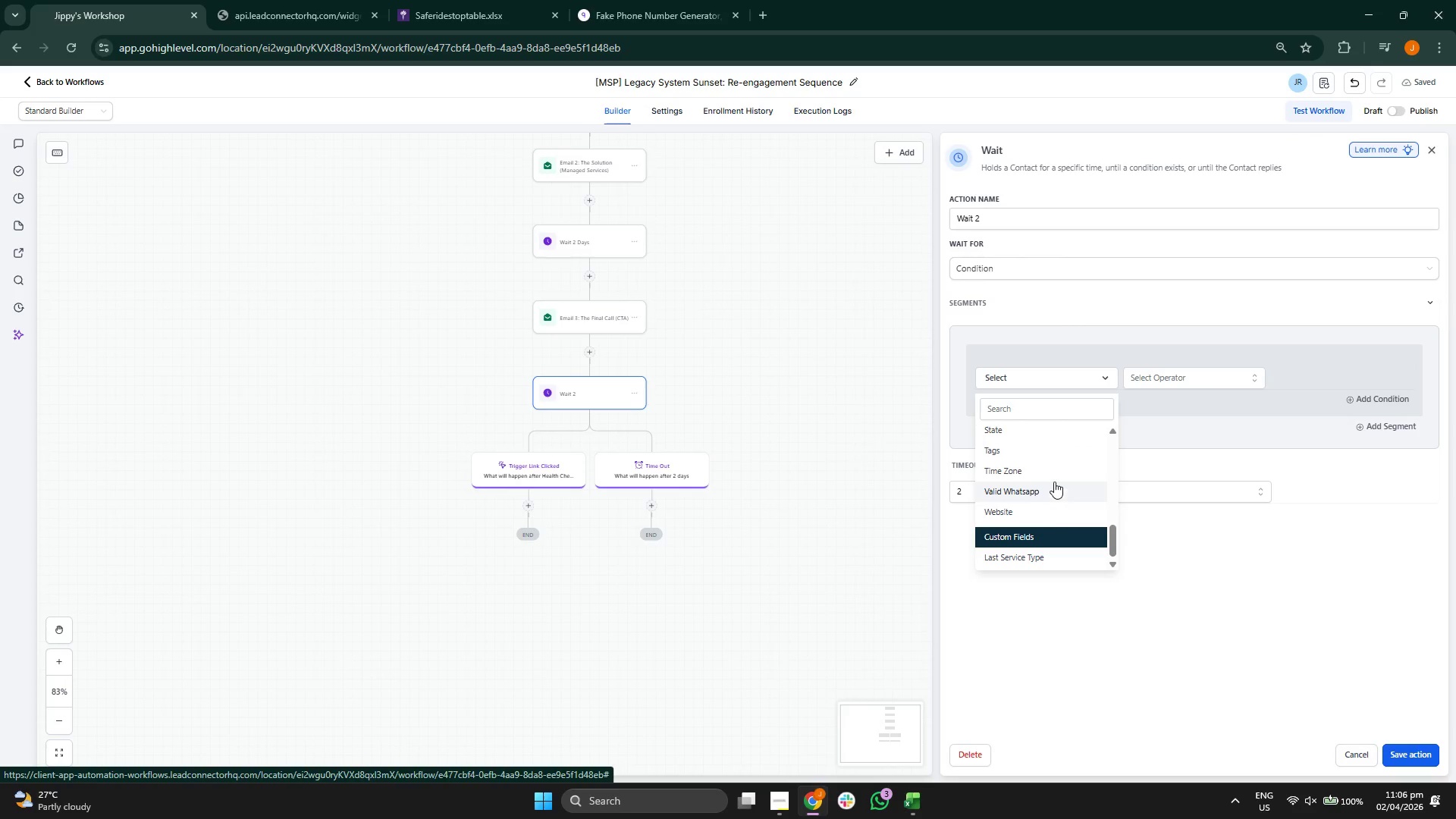 
left_click([1050, 450])
 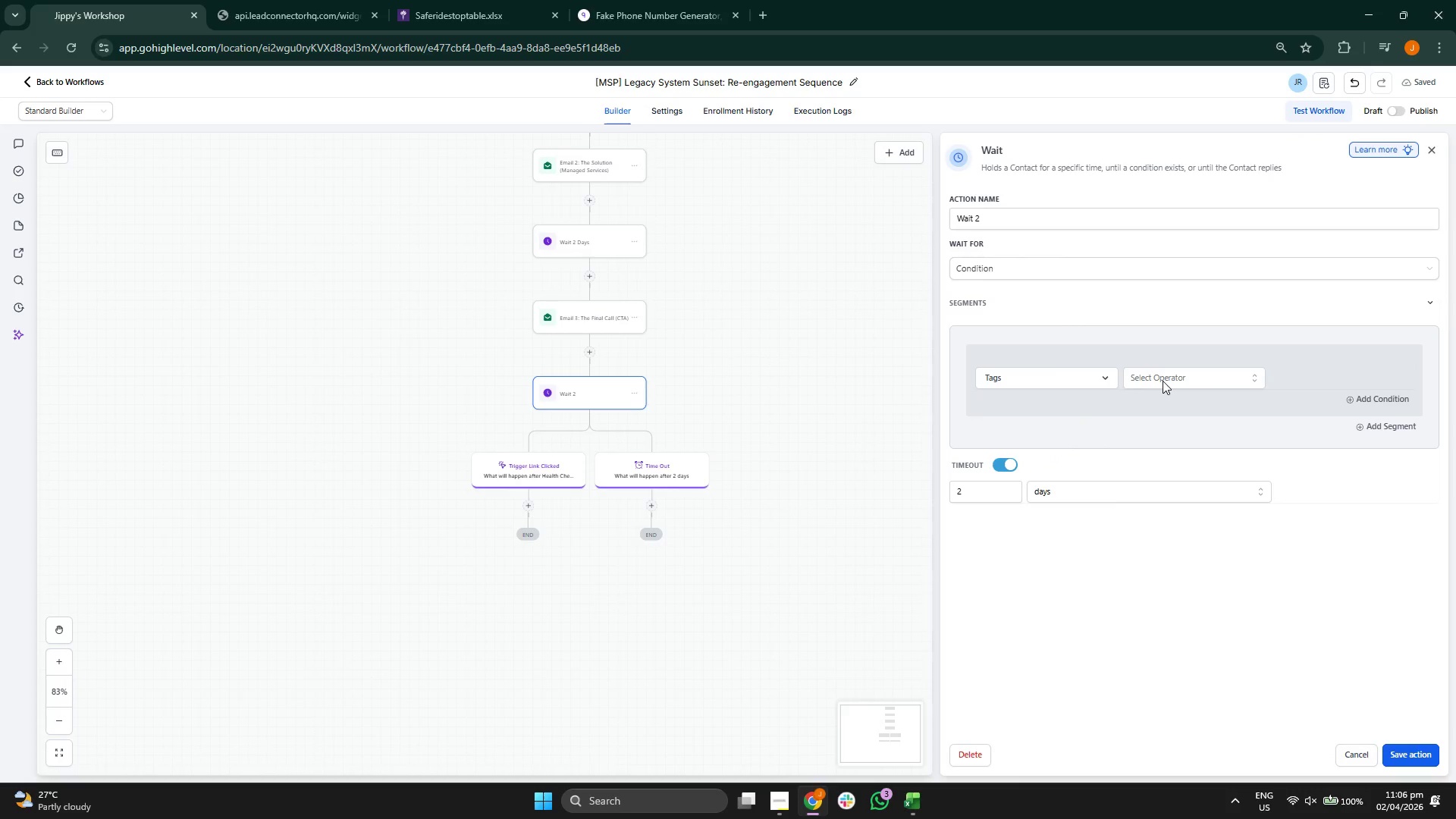 
left_click([1163, 381])
 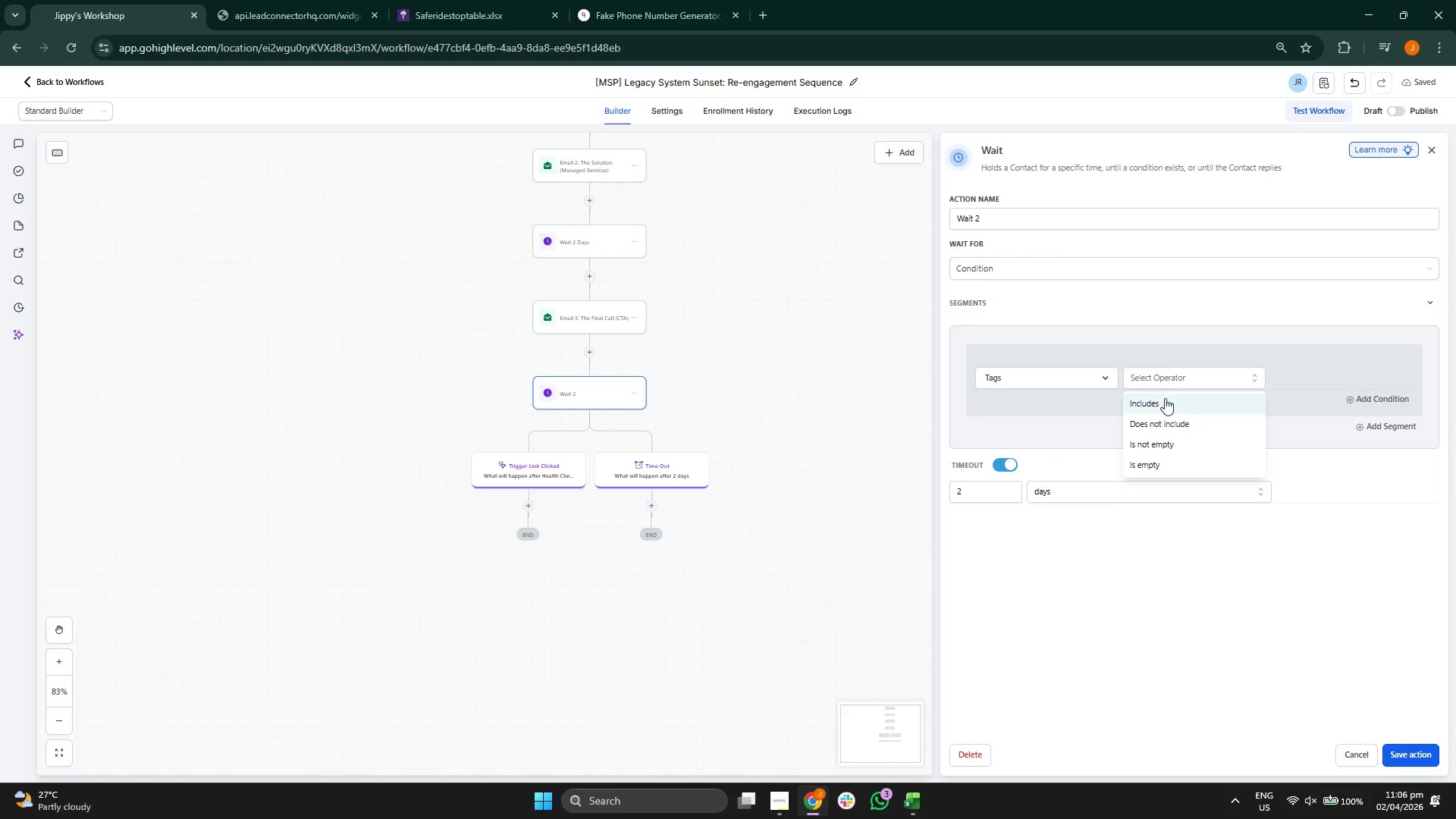 
left_click([1166, 403])
 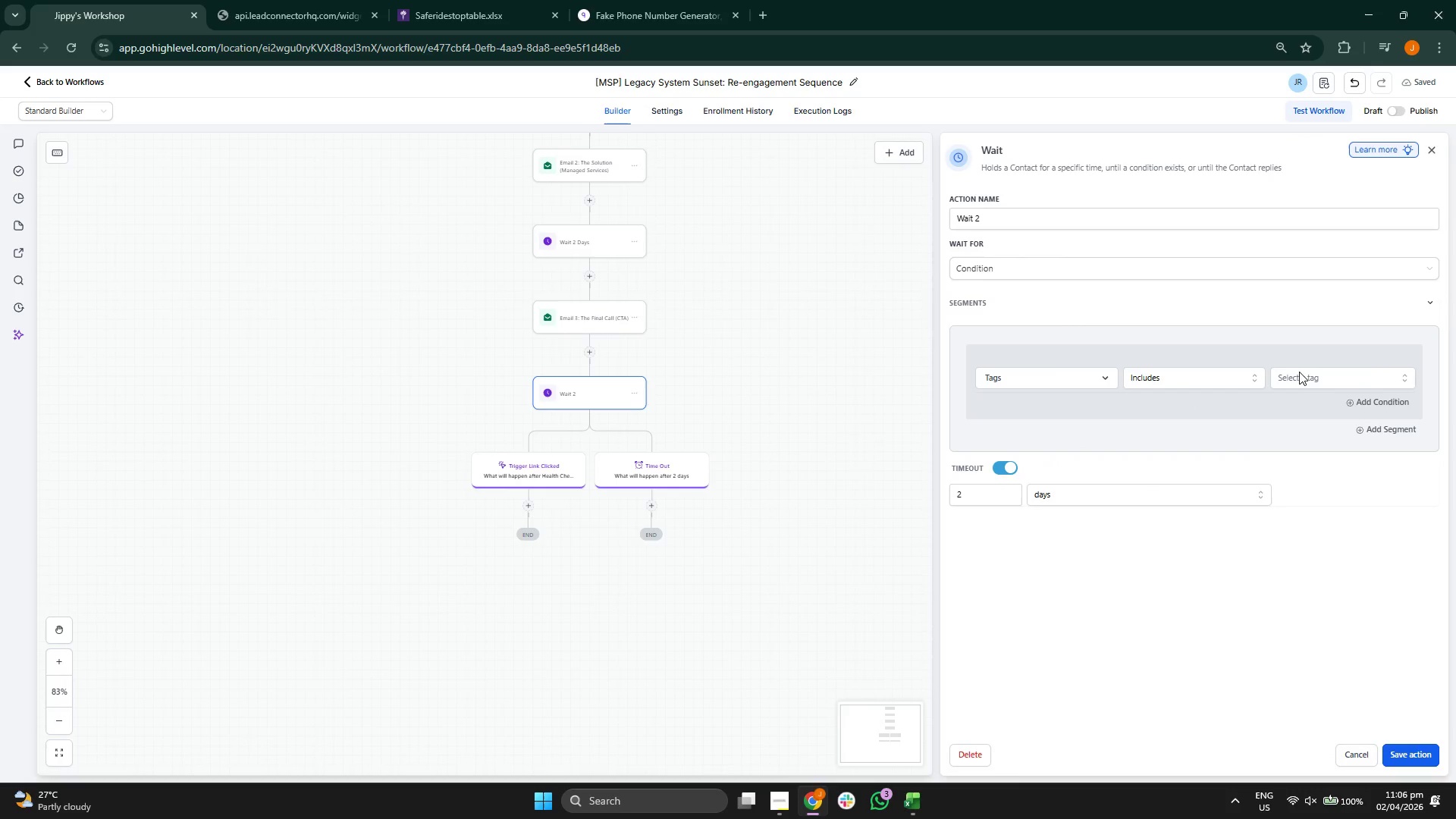 
left_click([1304, 372])
 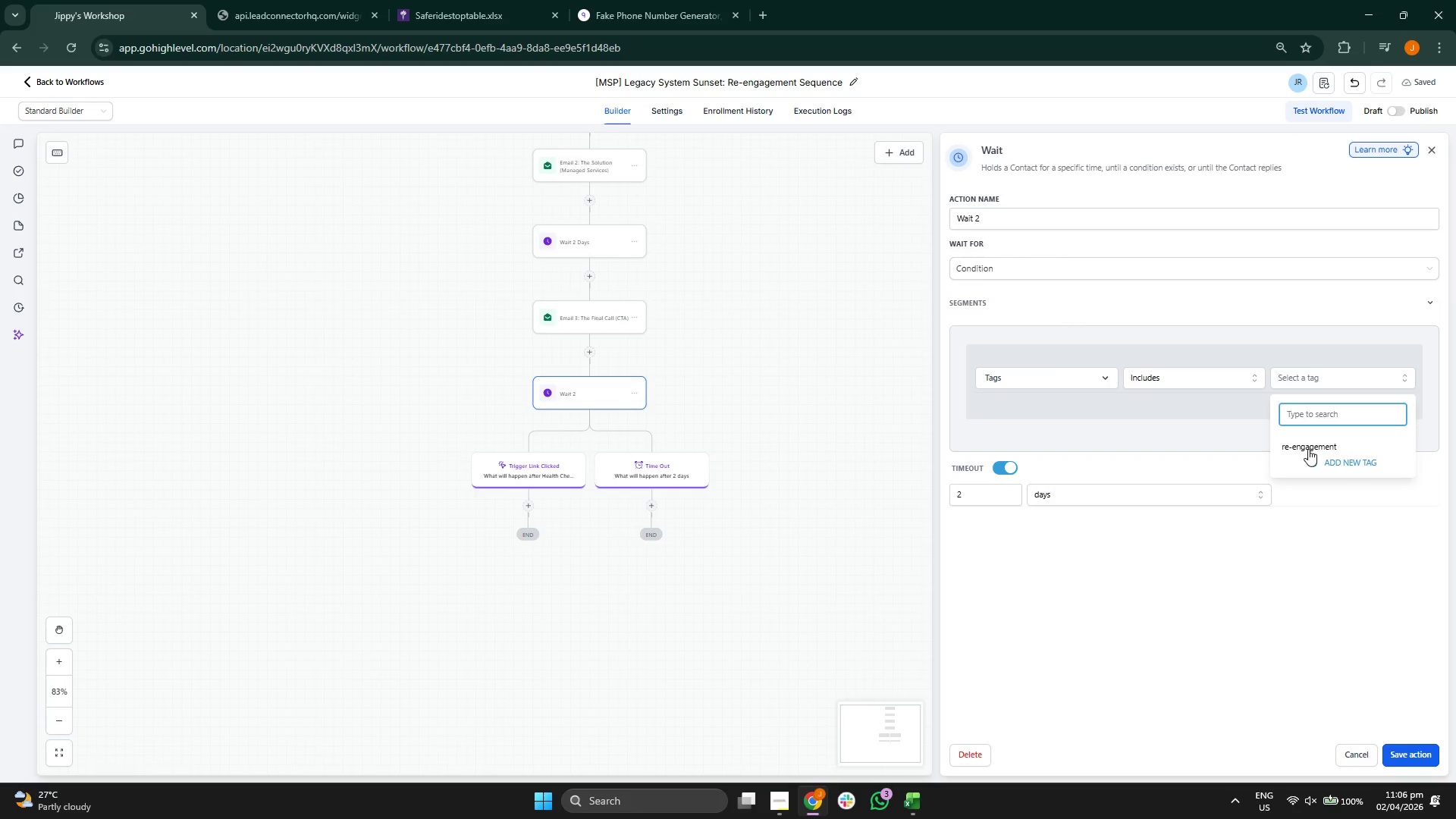 
wait(5.06)
 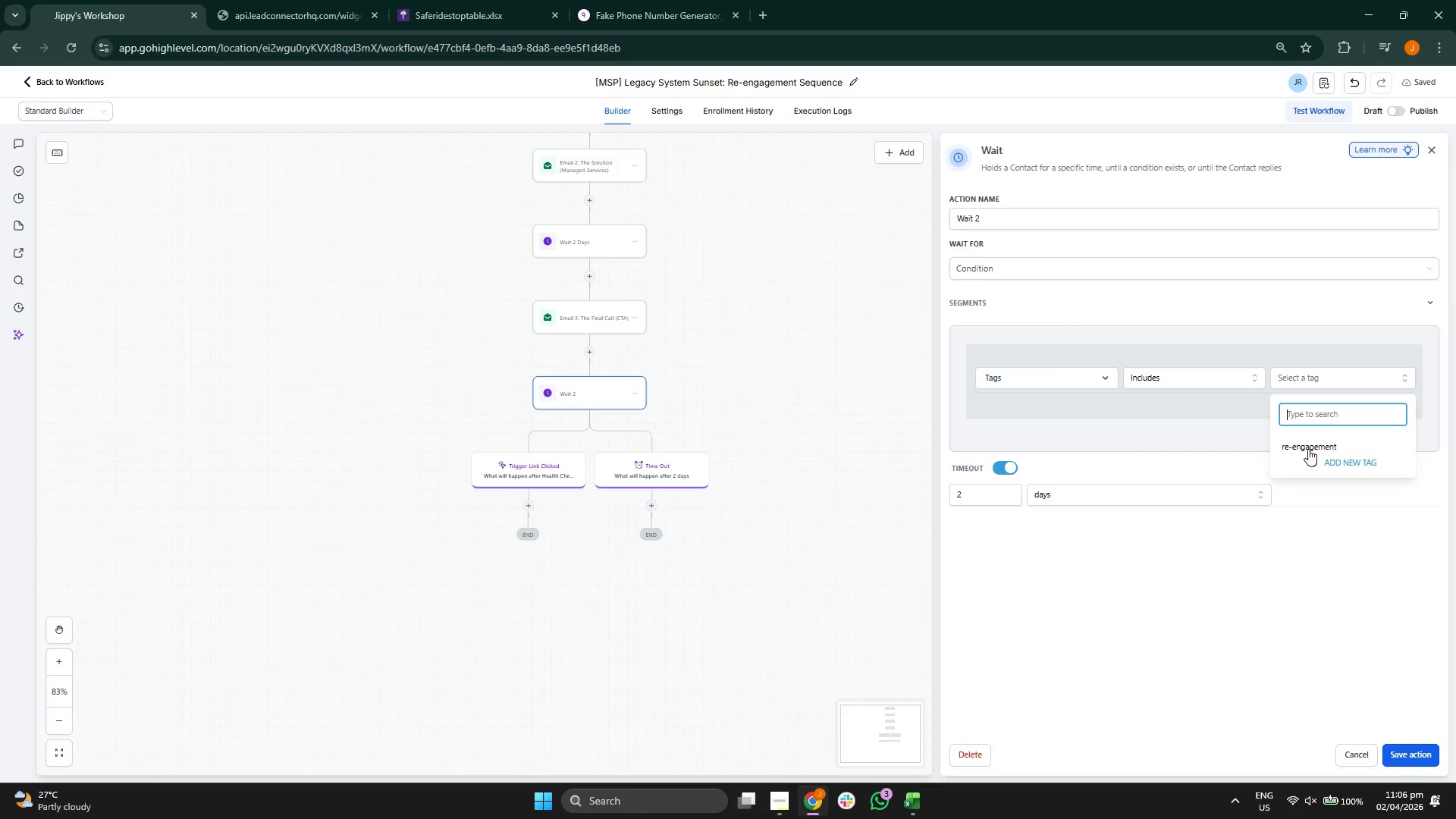 
left_click([1308, 449])
 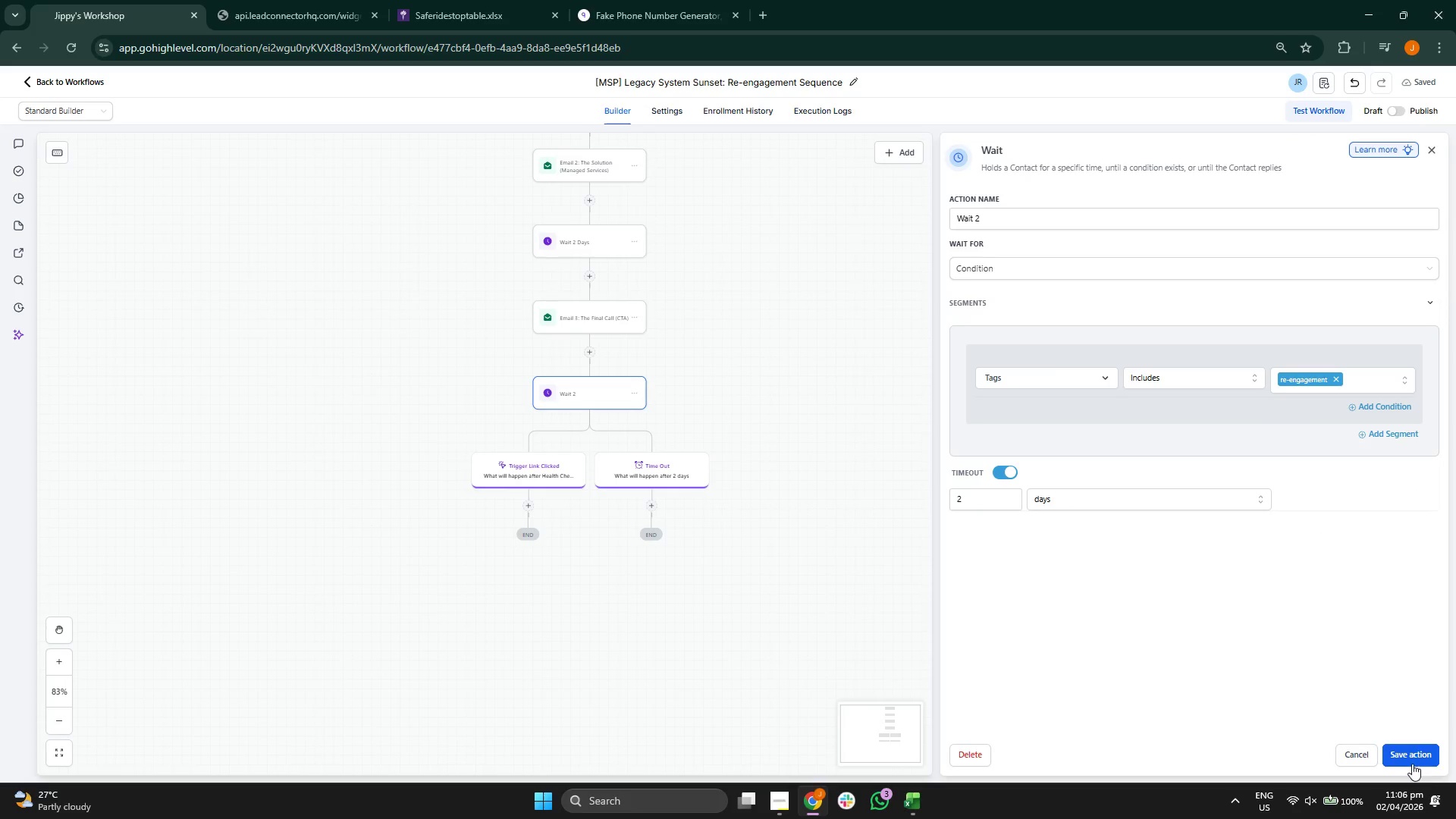 
left_click([1412, 760])
 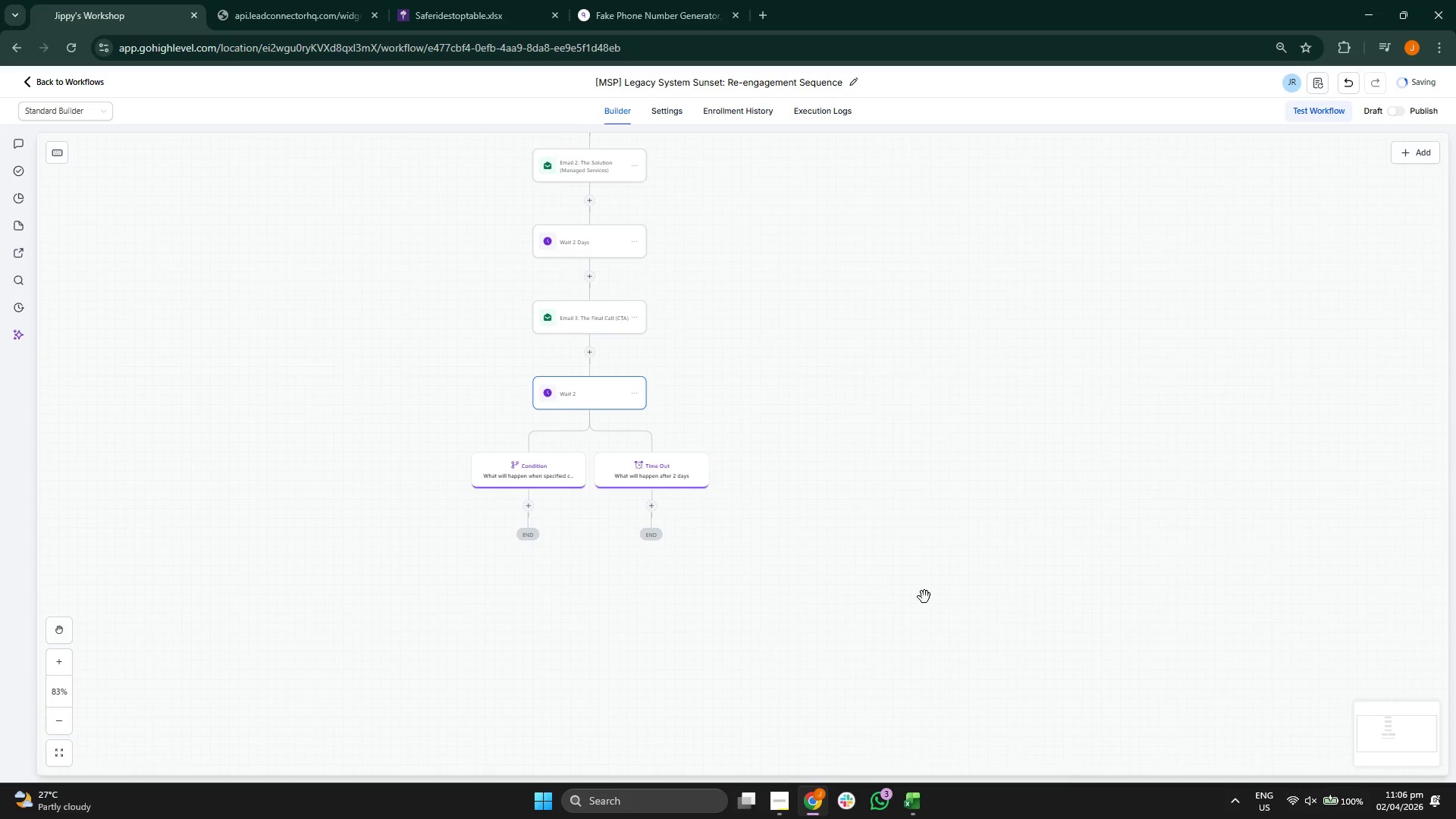 
left_click_drag(start_coordinate=[839, 577], to_coordinate=[859, 505])
 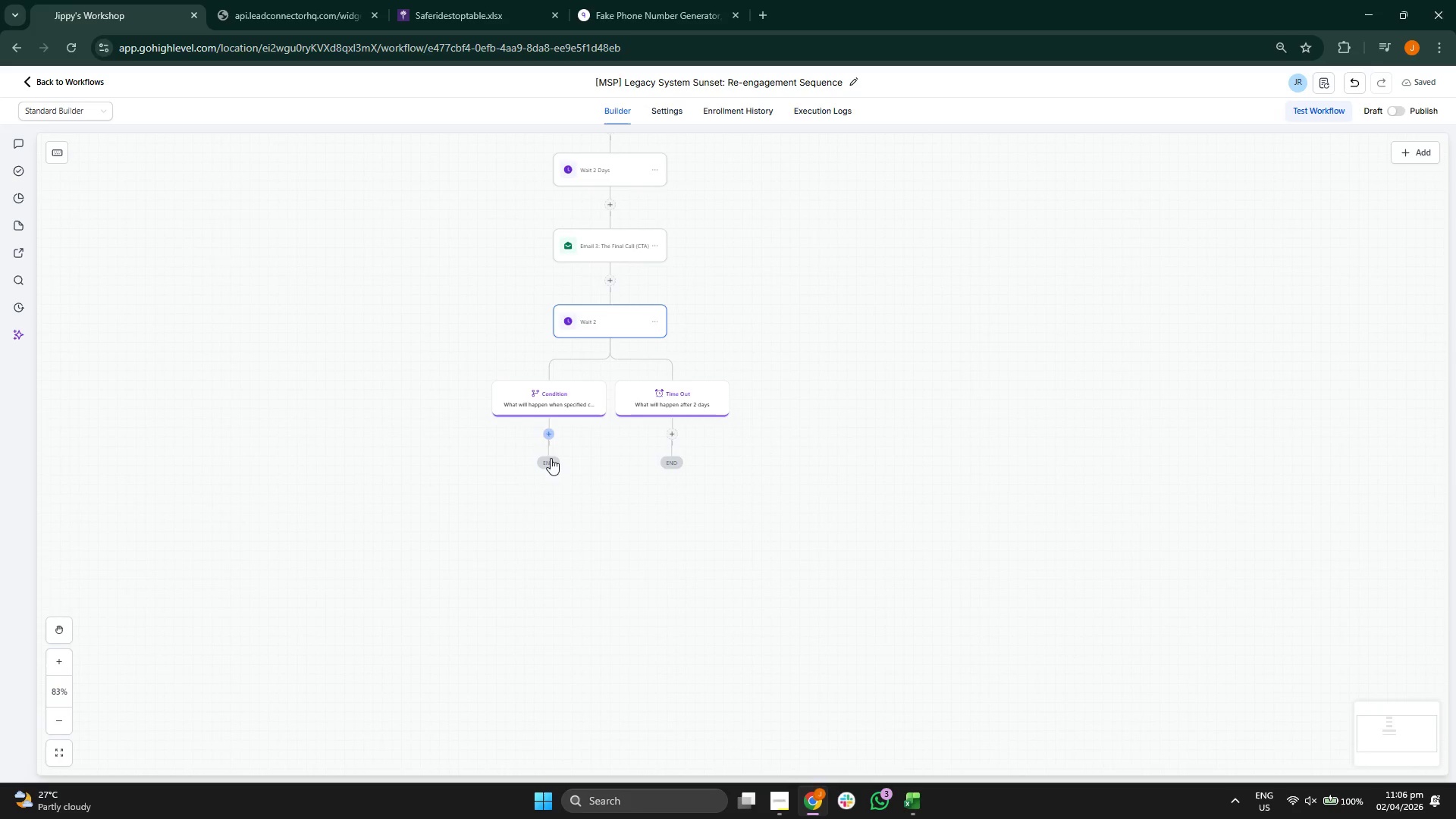 
left_click_drag(start_coordinate=[561, 564], to_coordinate=[545, 541])
 